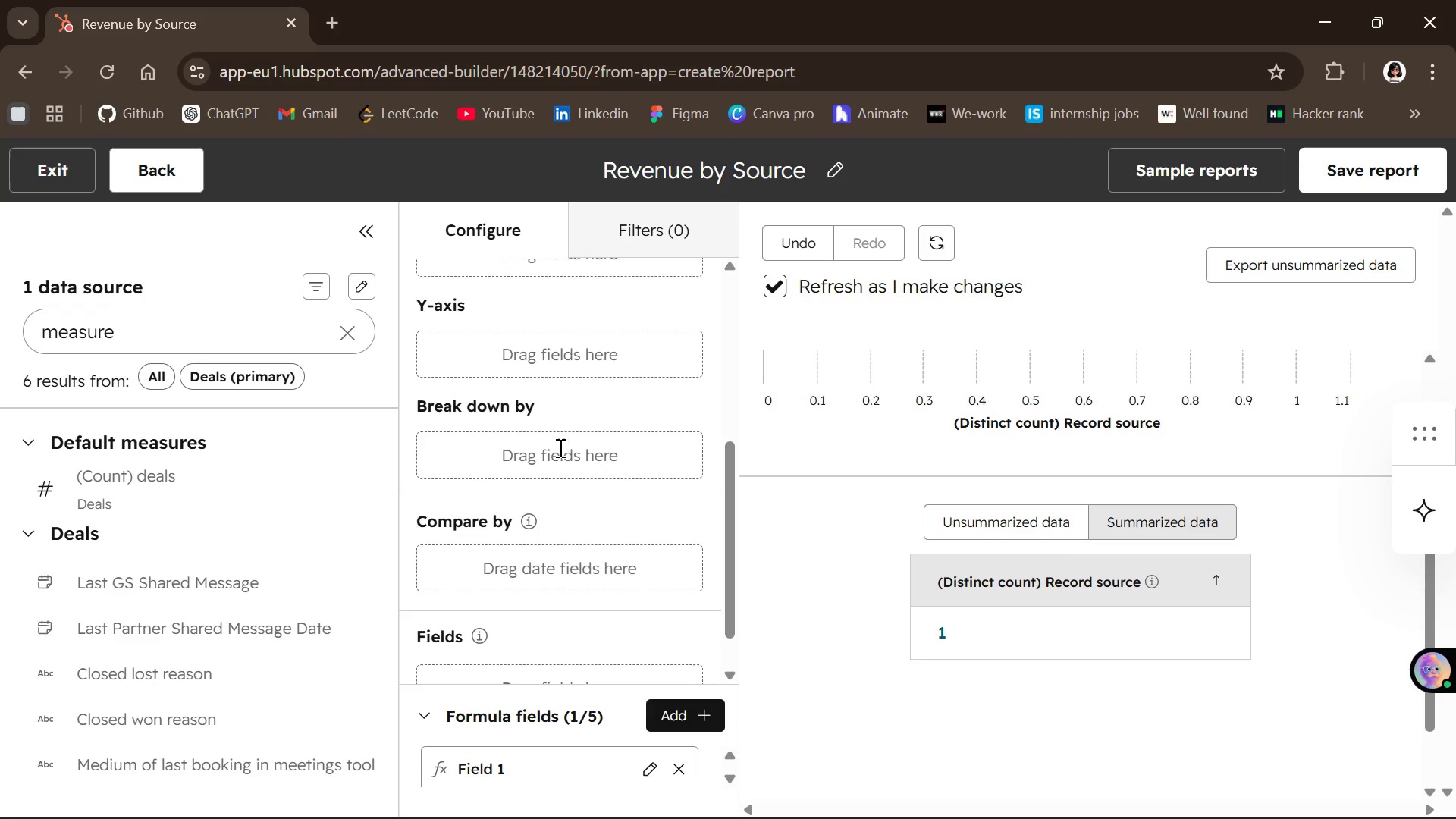 
left_click([560, 460])
 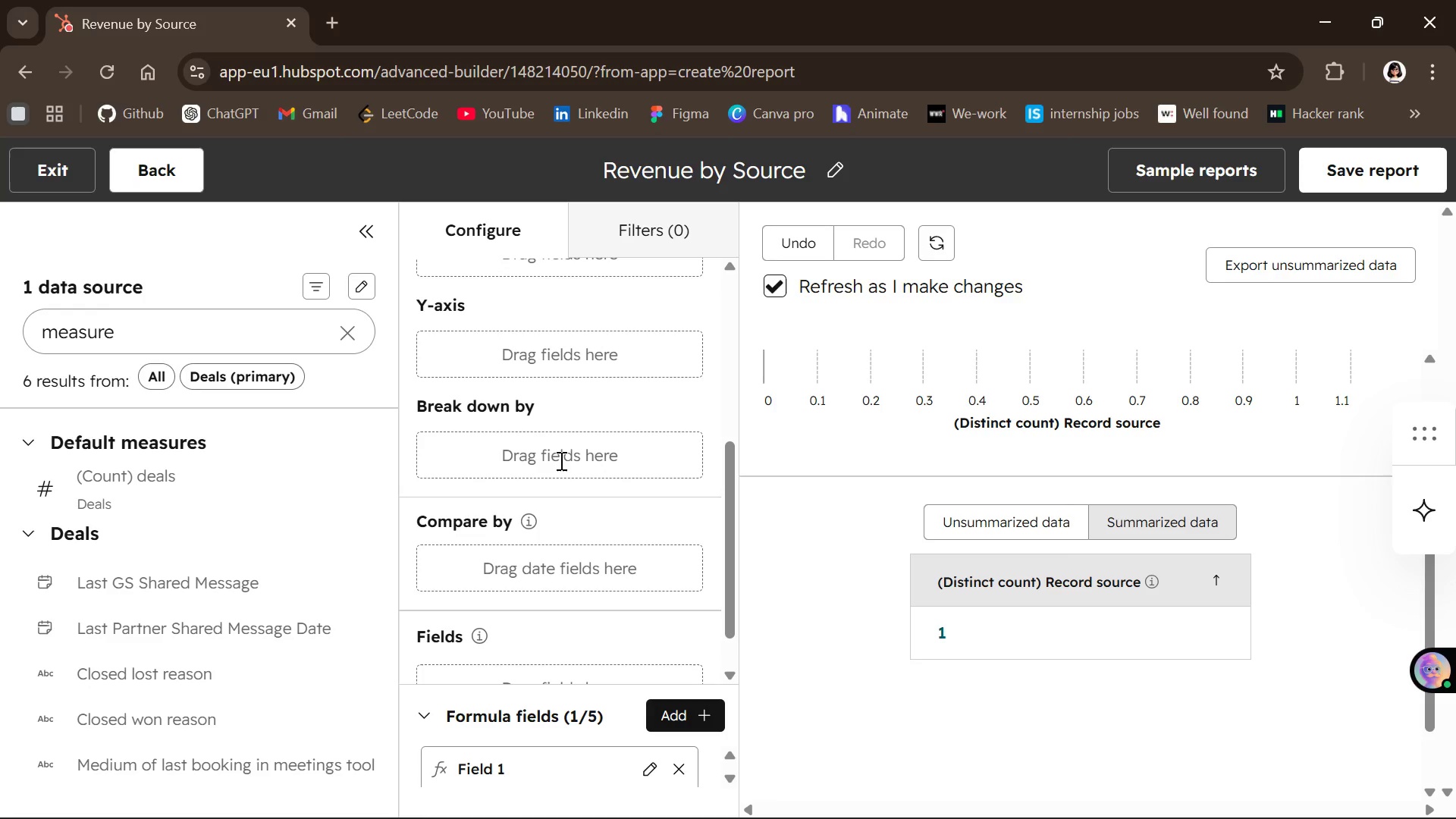 
left_click([560, 460])
 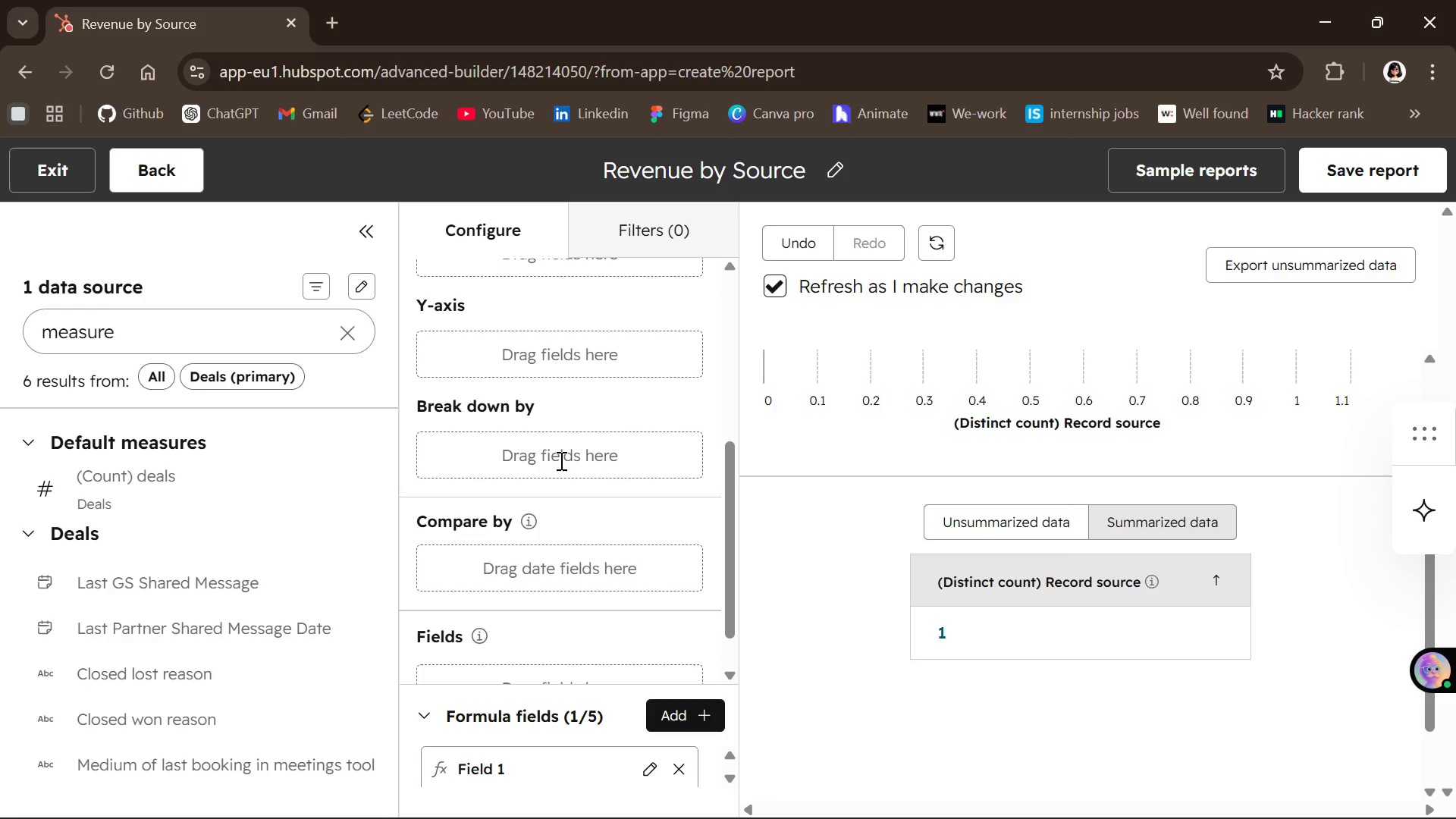 
left_click([560, 460])
 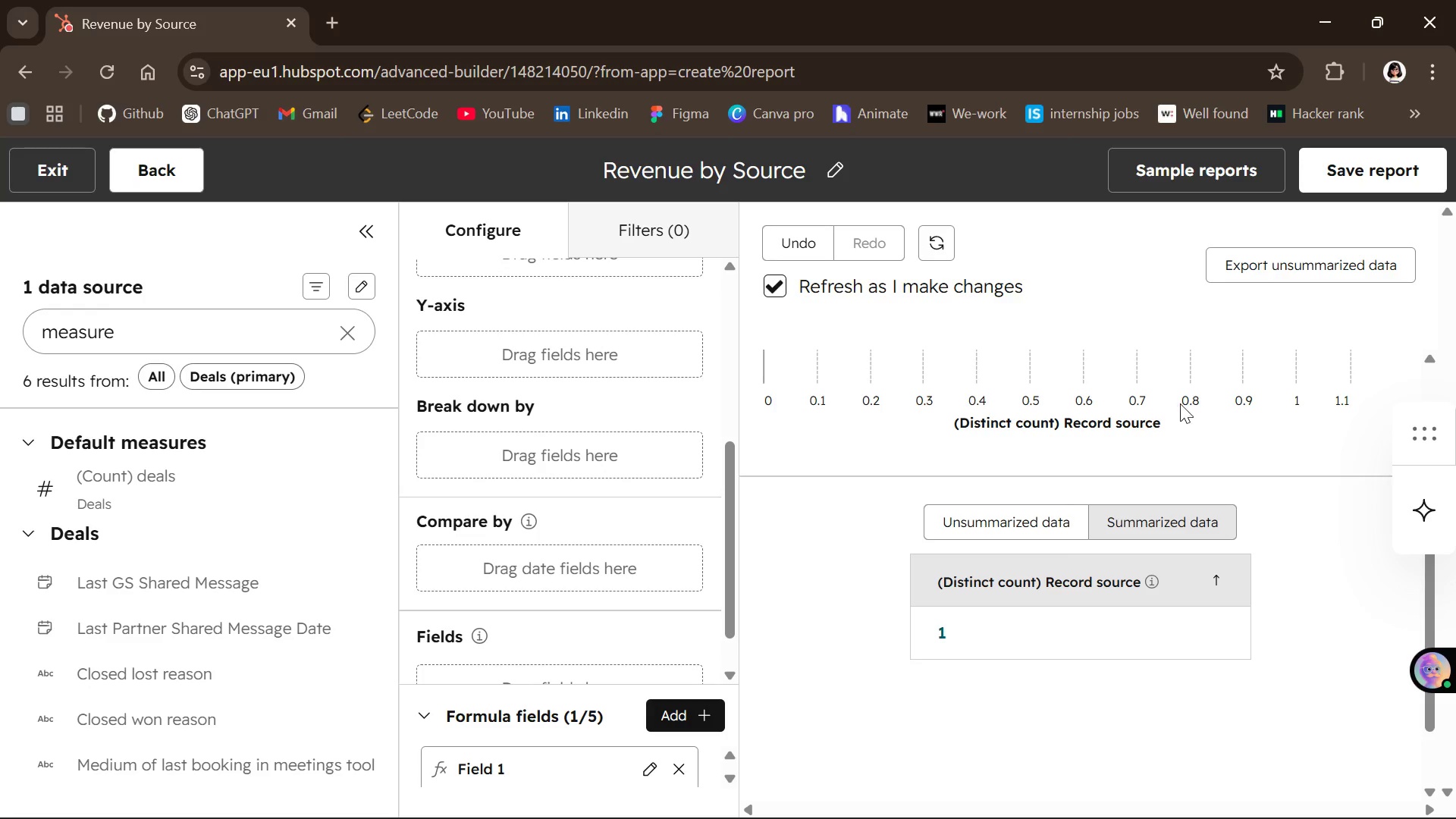 
left_click([1360, 169])
 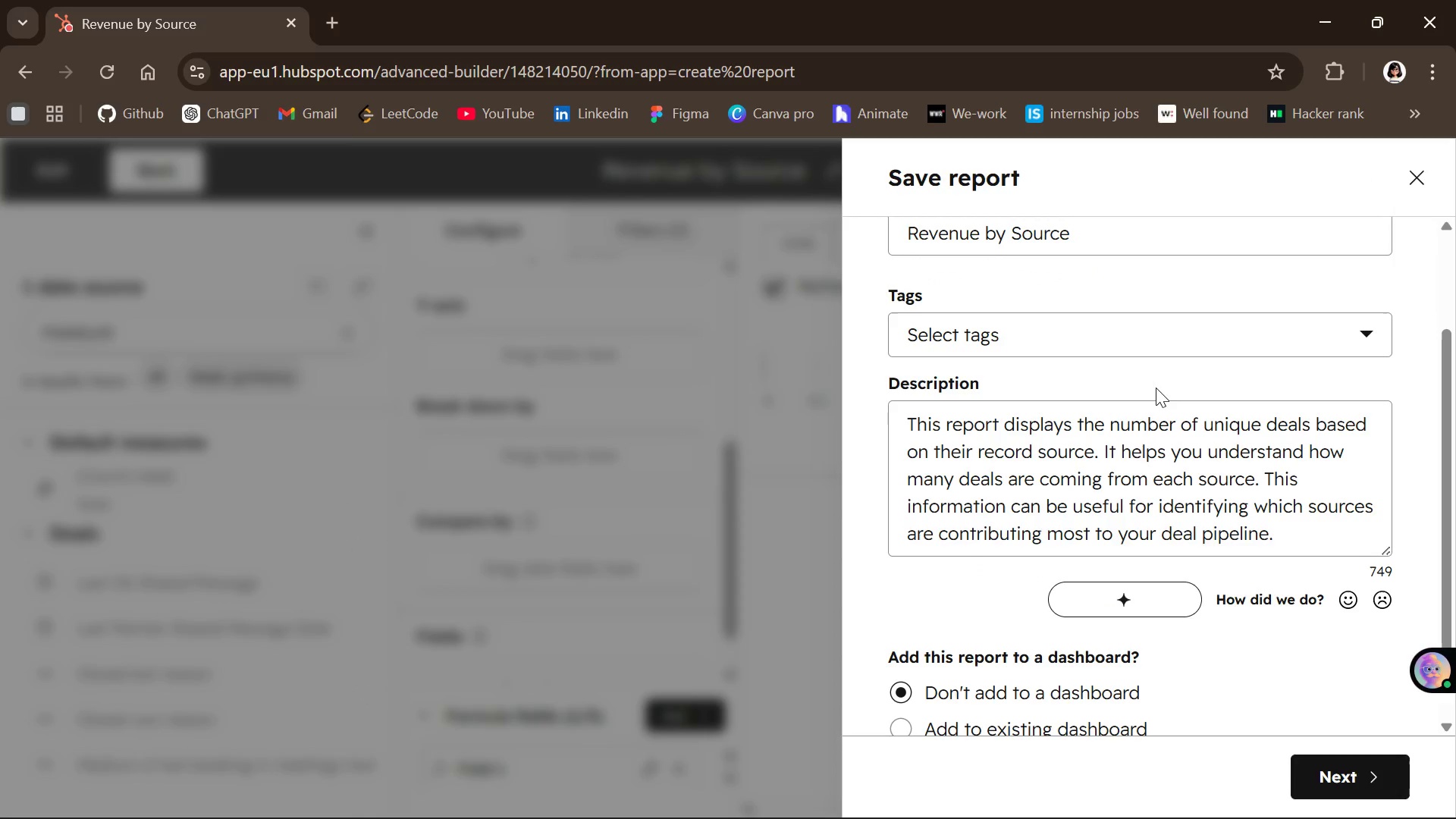 
left_click([1348, 770])
 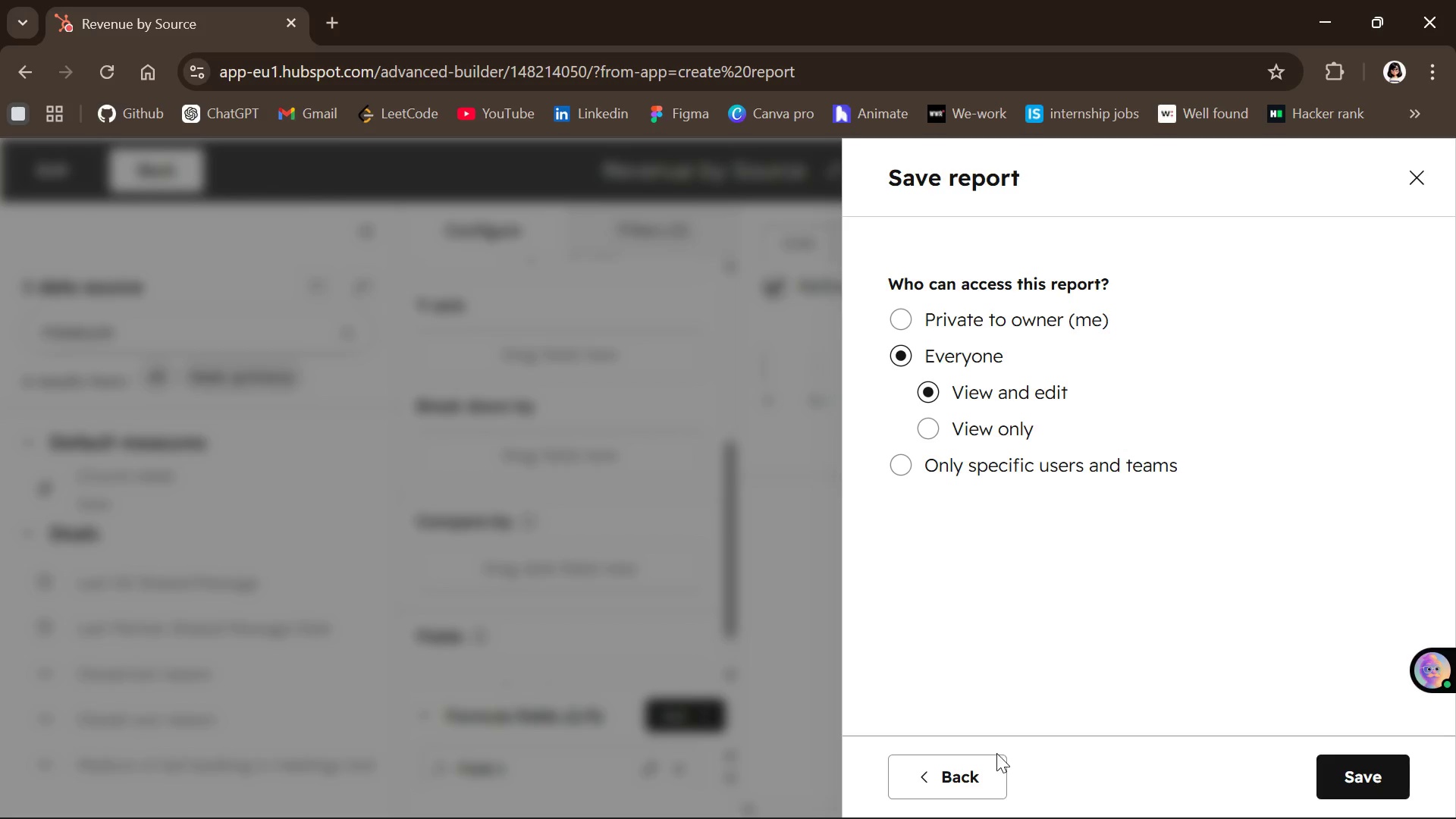 
left_click([1361, 772])
 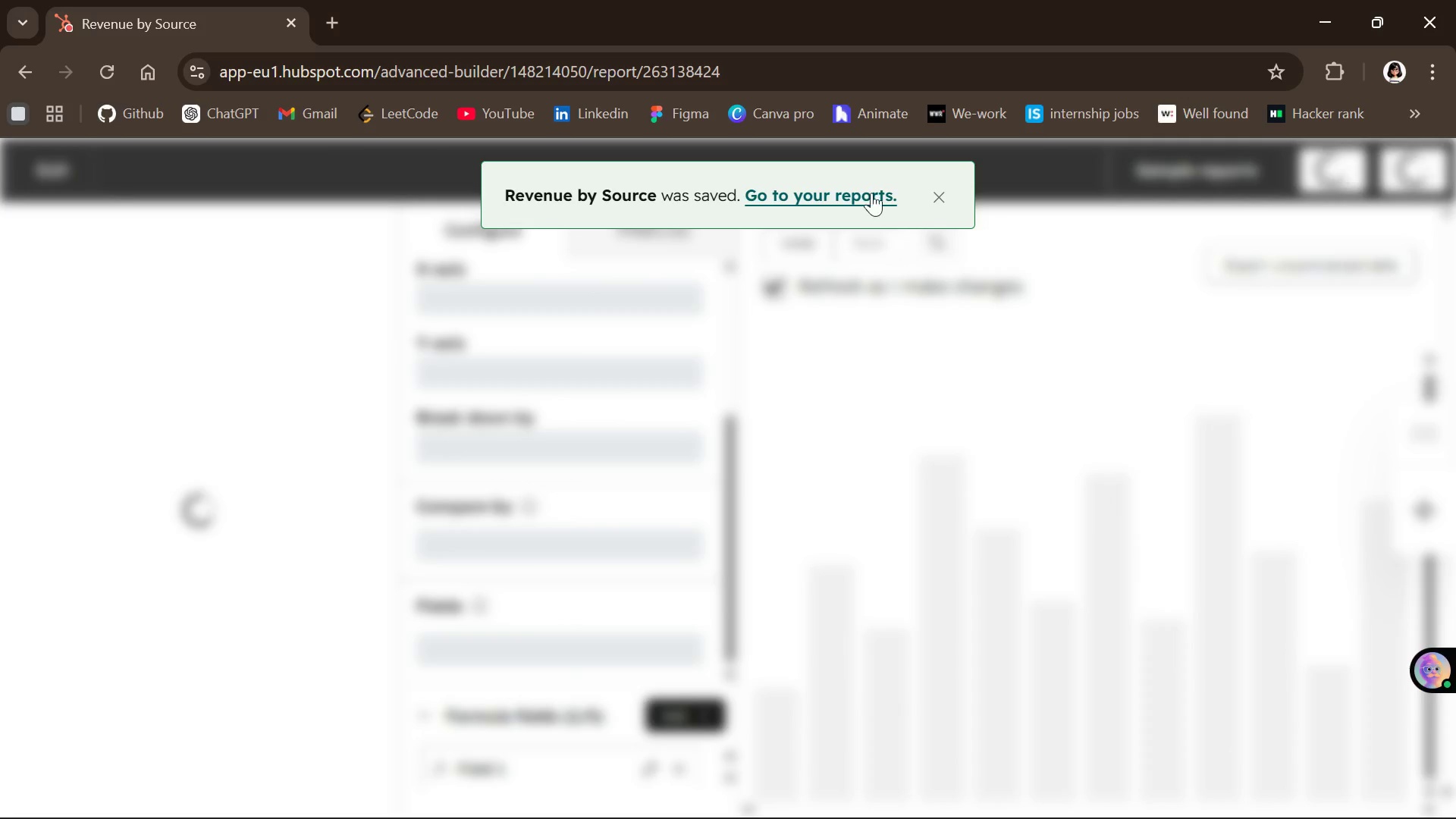 
left_click([828, 190])
 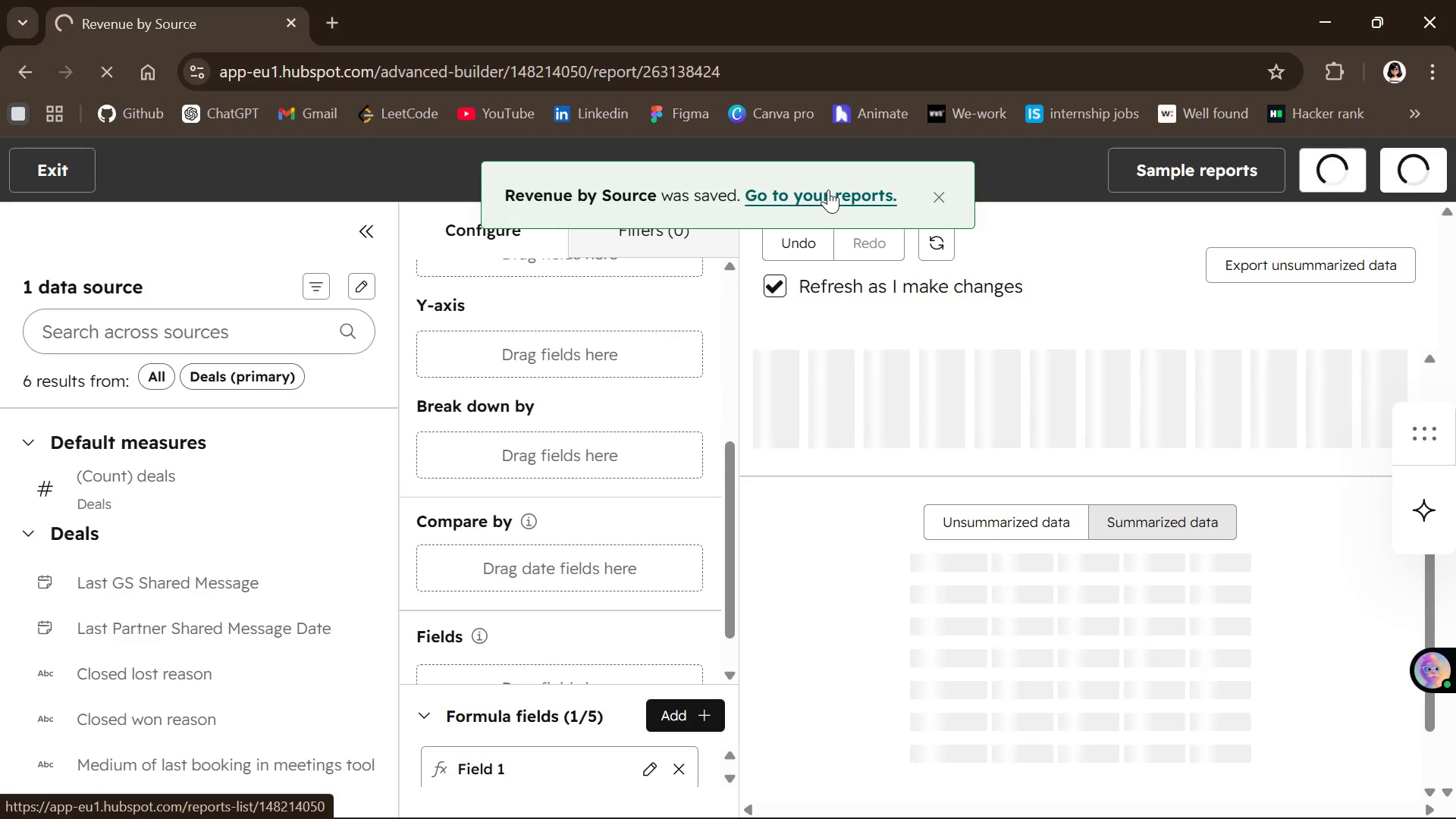 
left_click([828, 190])
 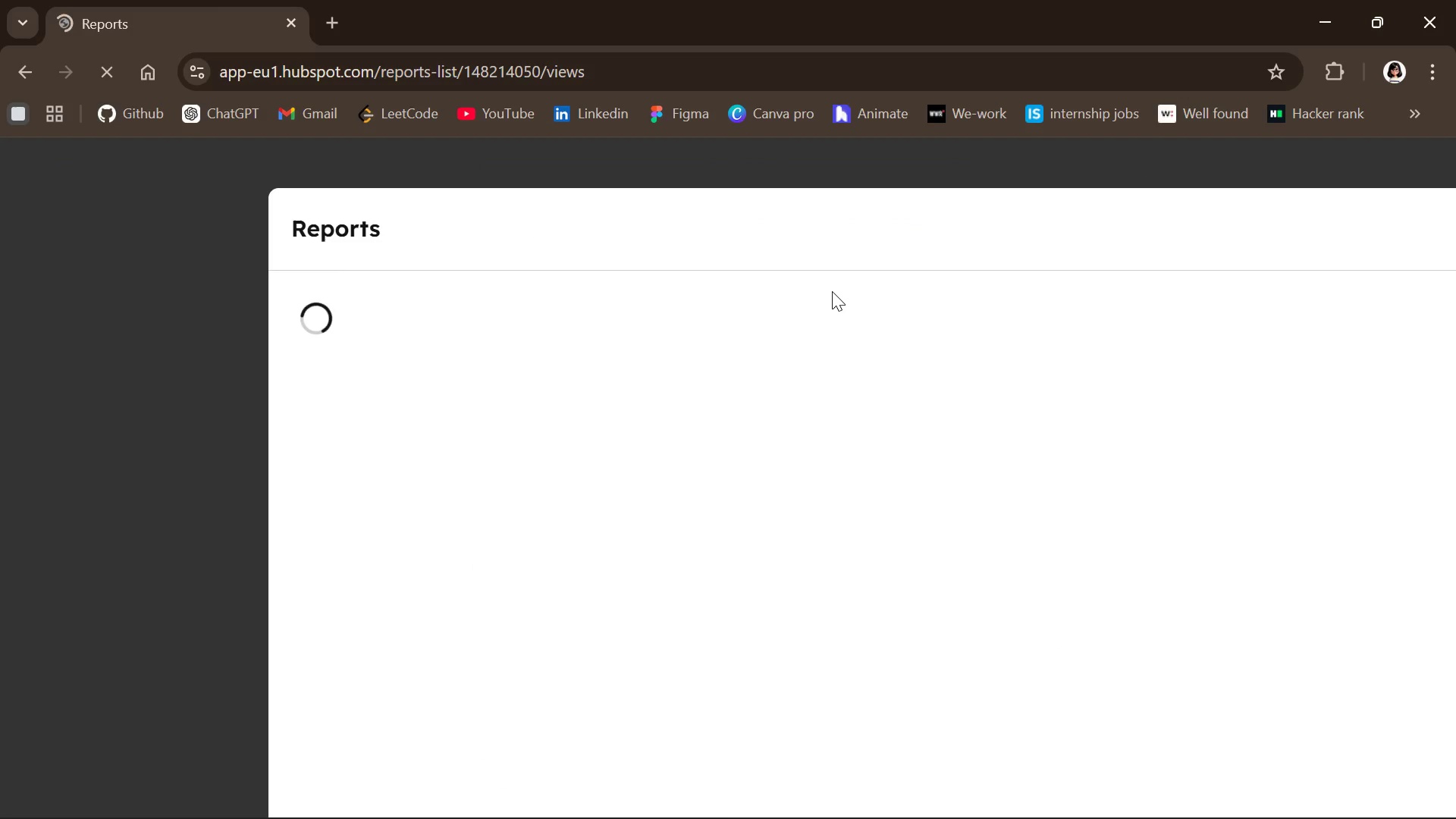 
mouse_move([791, 445])
 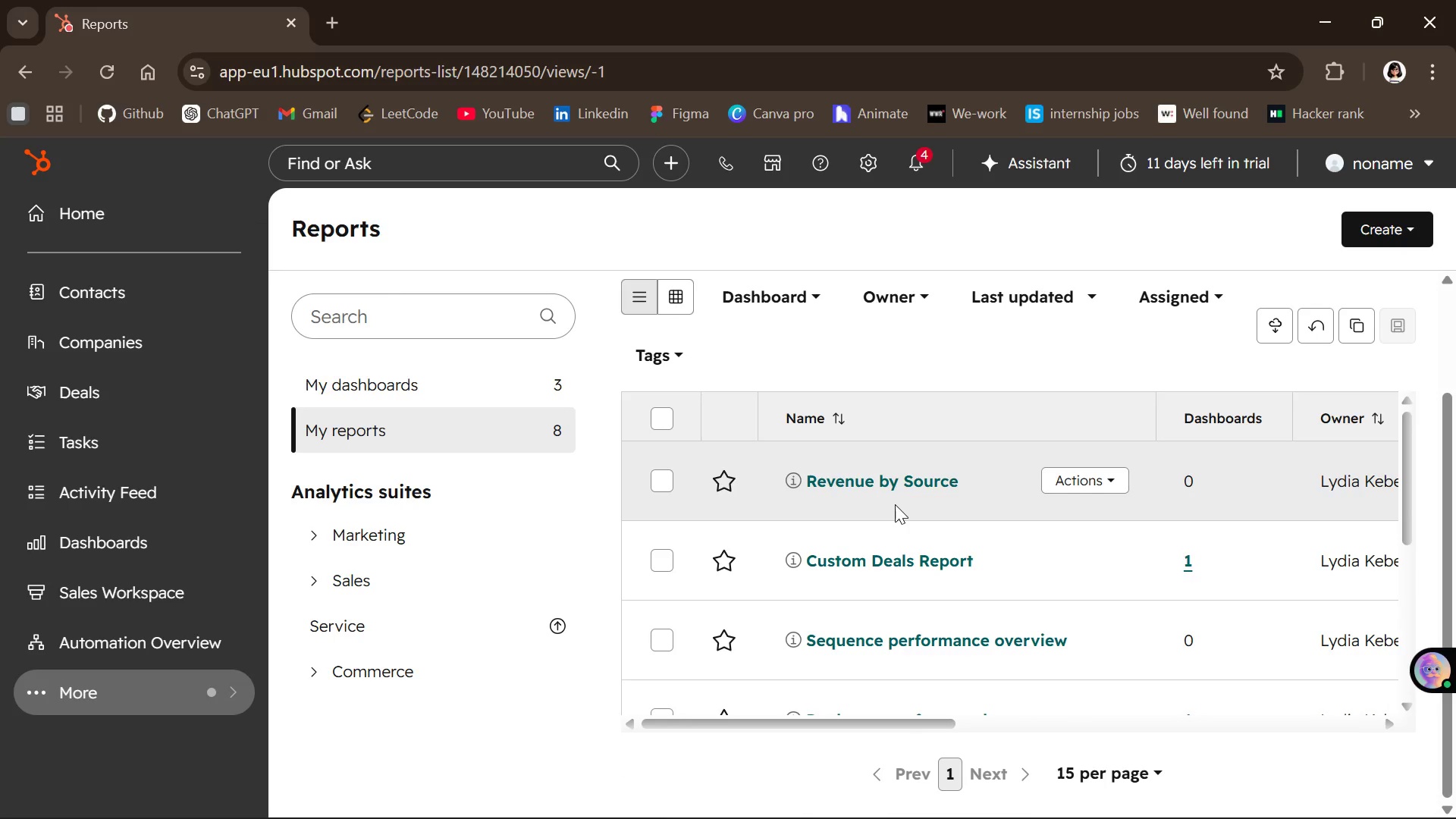 
wait(35.16)
 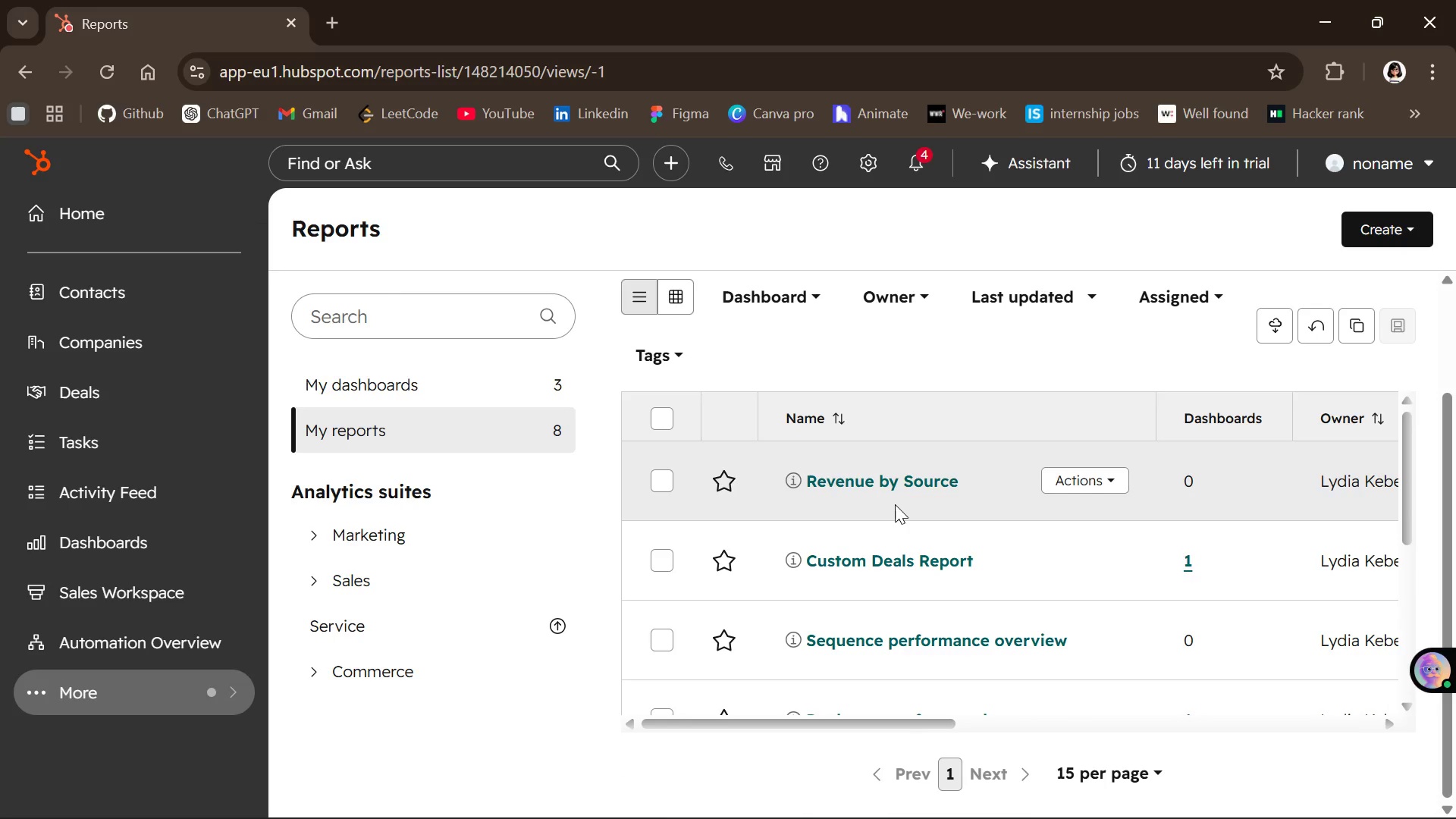 
left_click([672, 516])
 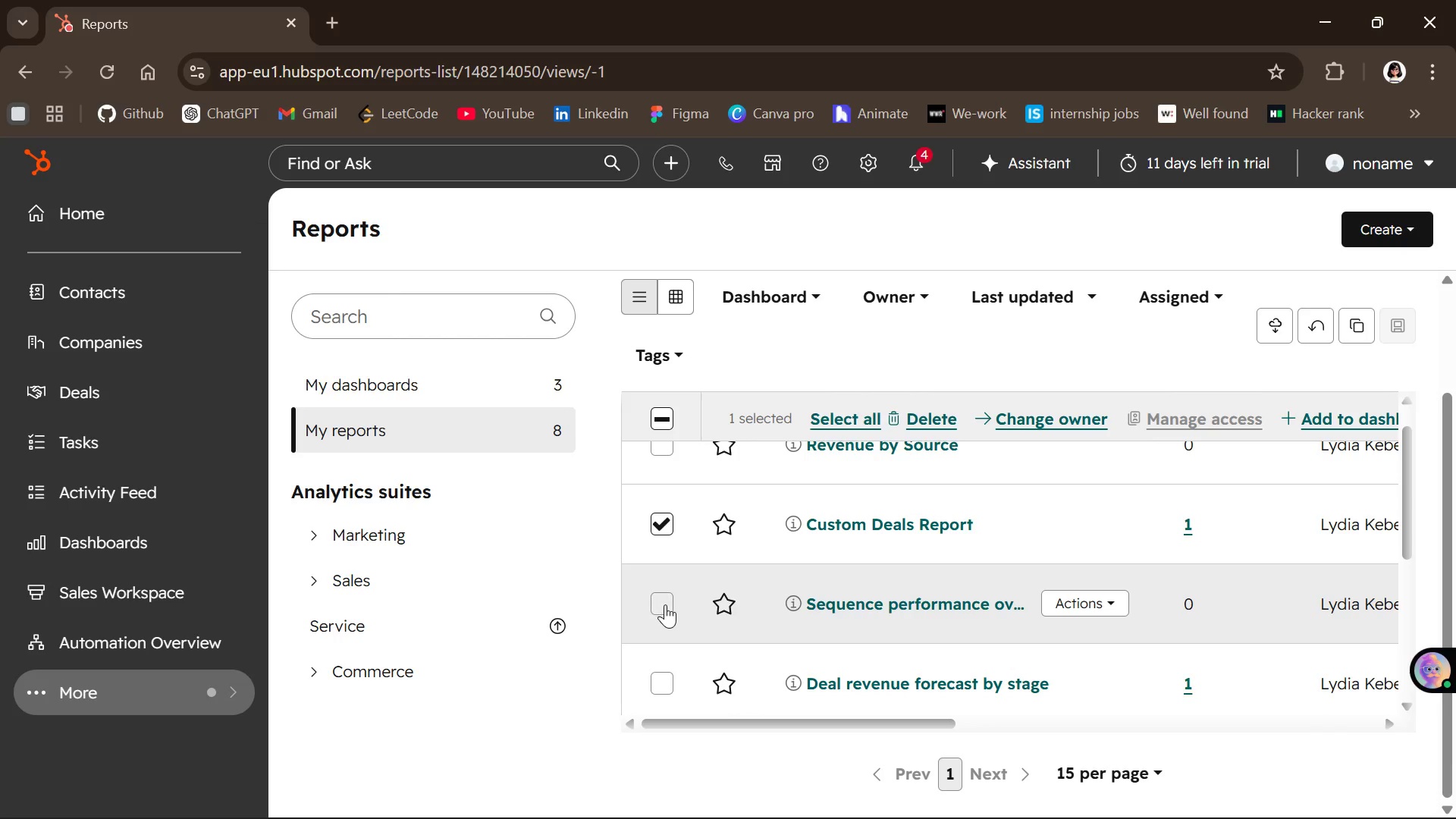 
left_click([665, 605])
 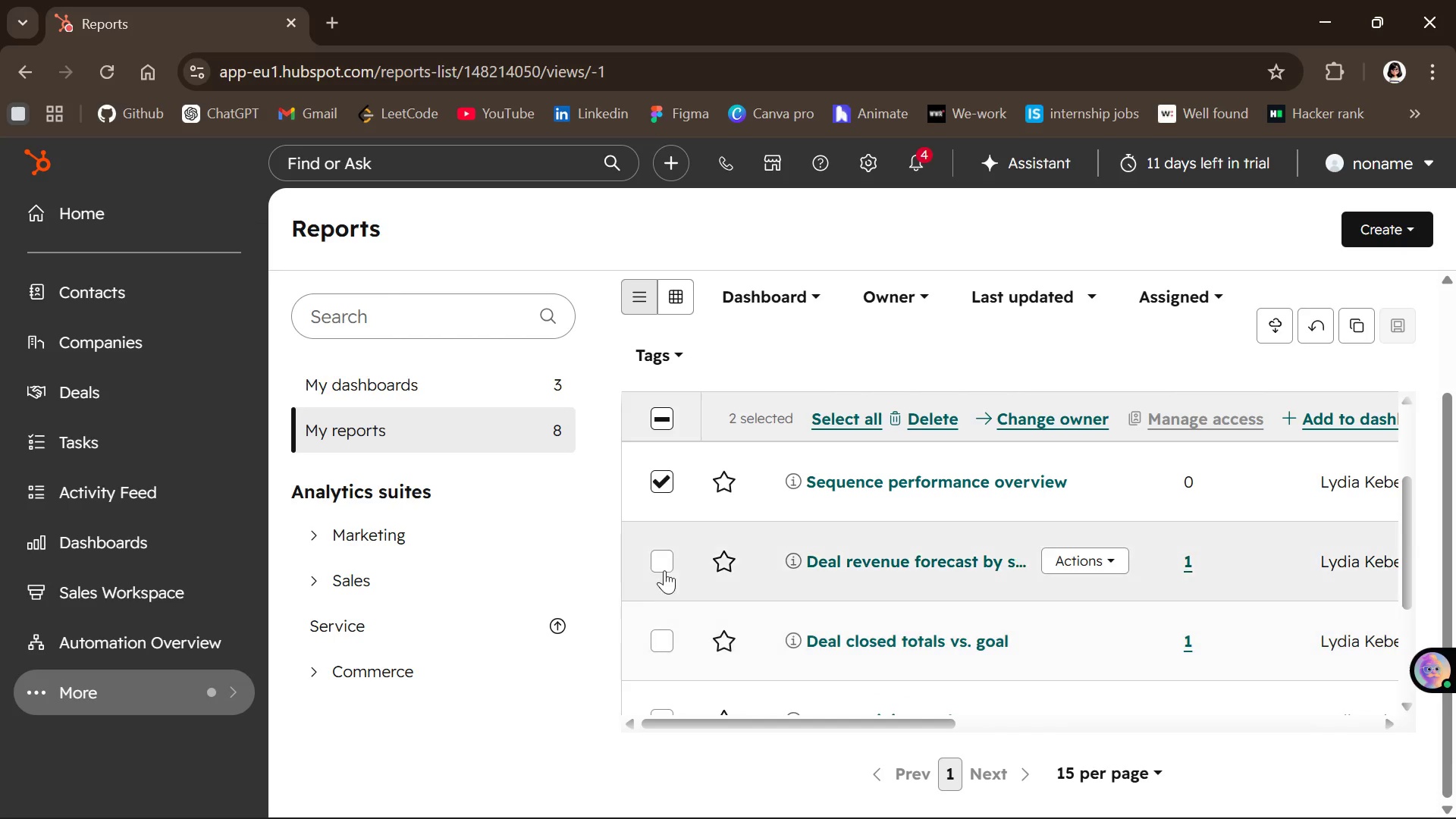 
left_click([661, 565])
 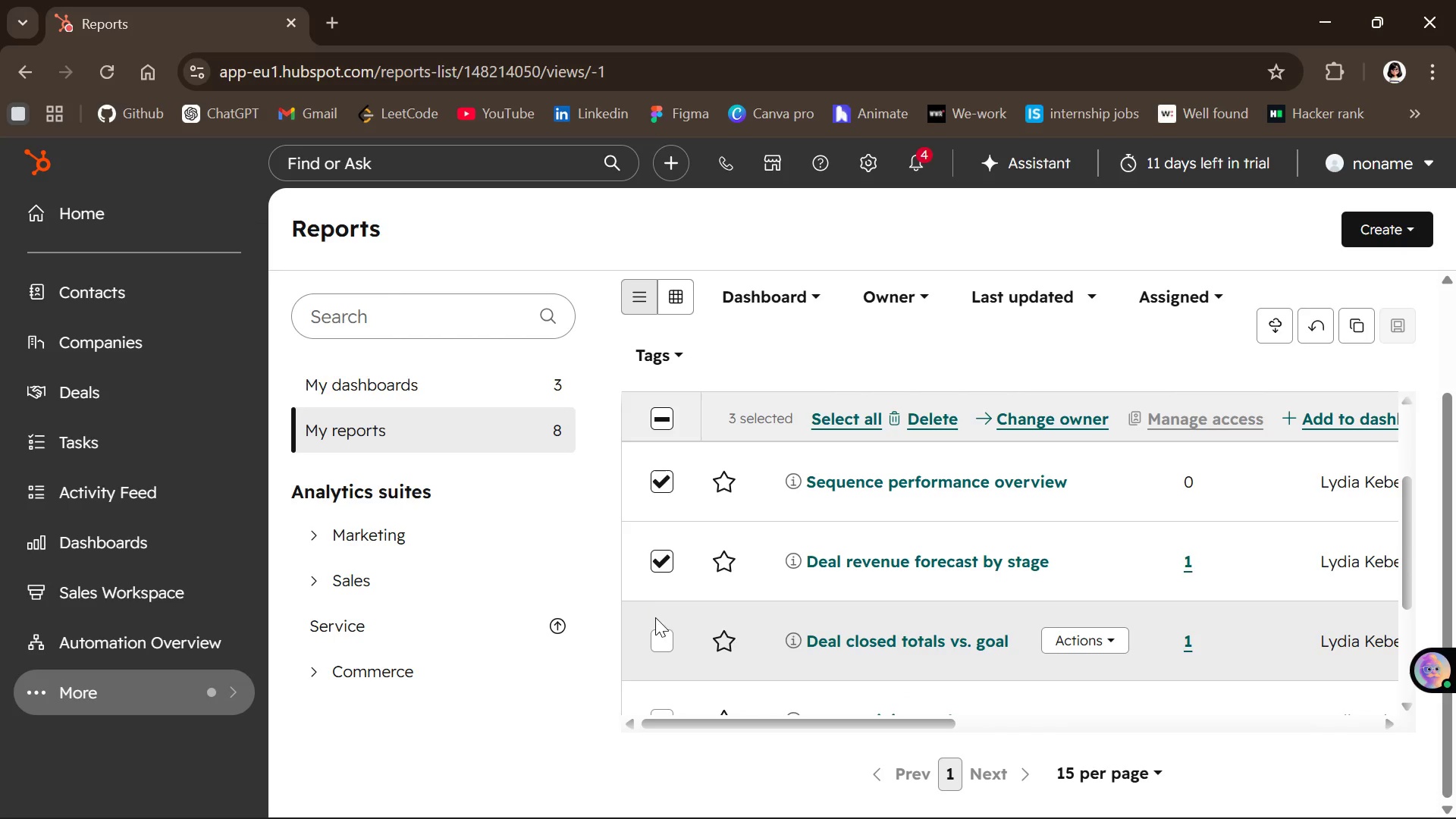 
left_click([660, 631])
 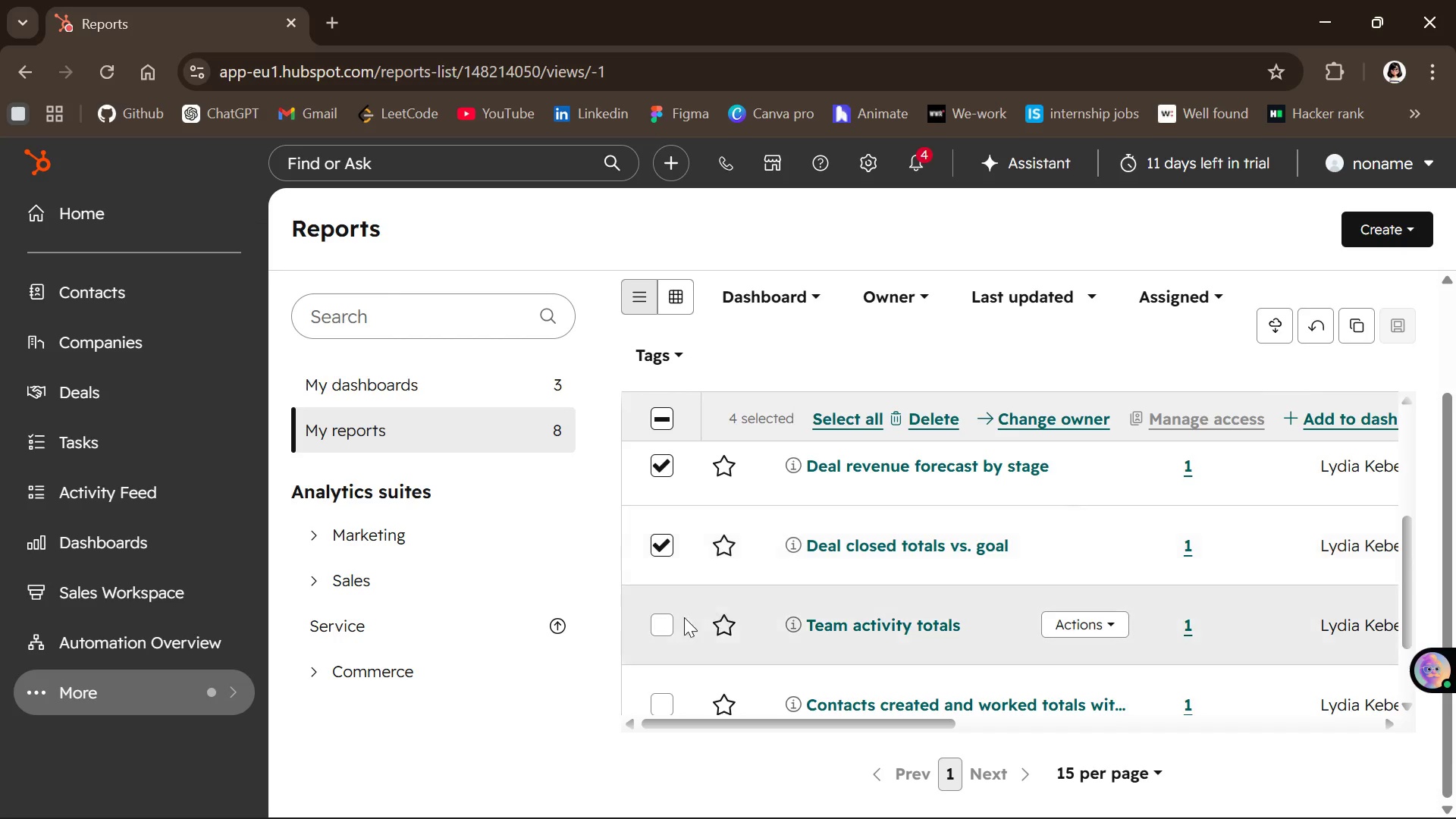 
left_click([658, 621])
 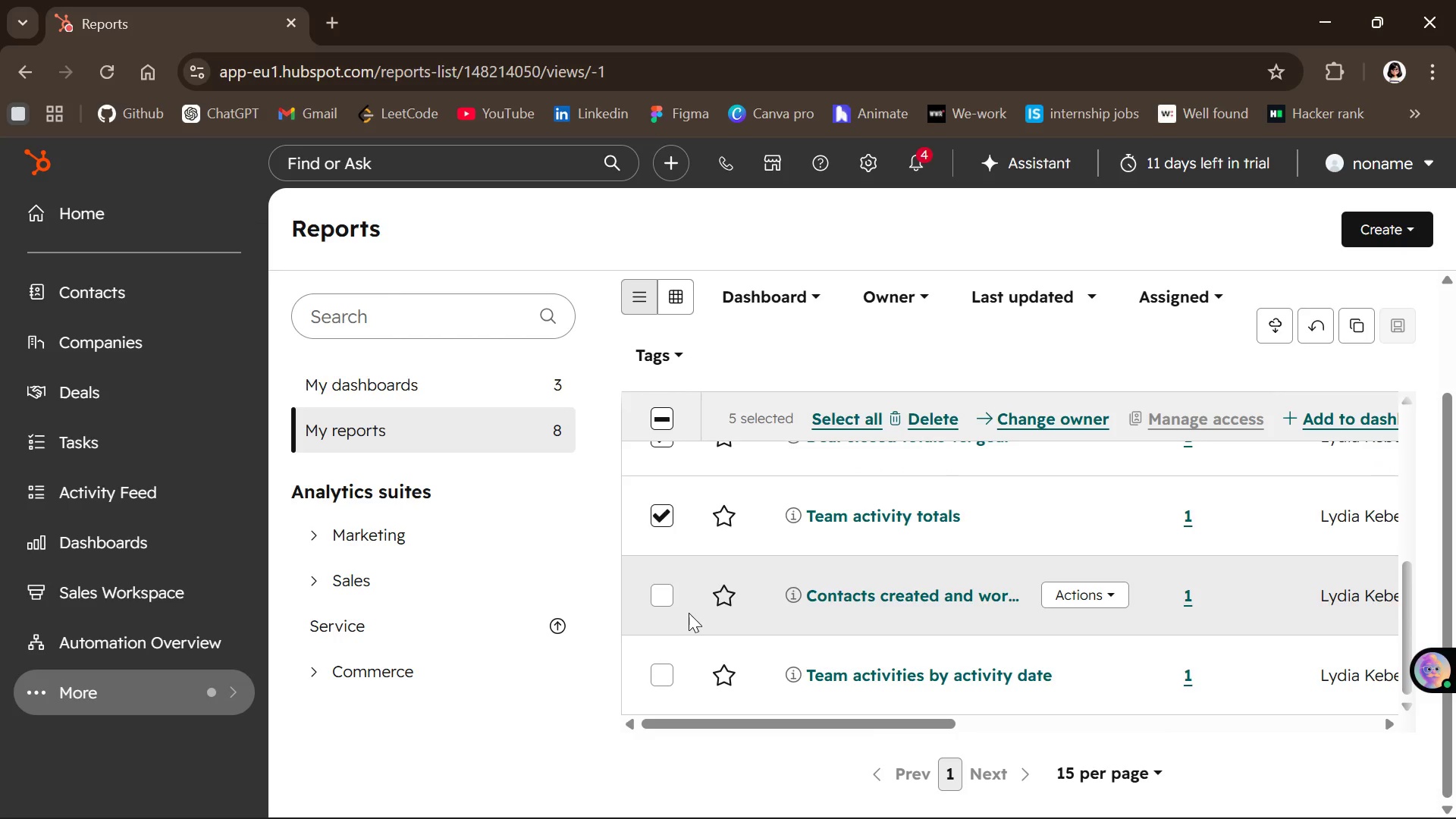 
left_click([669, 604])
 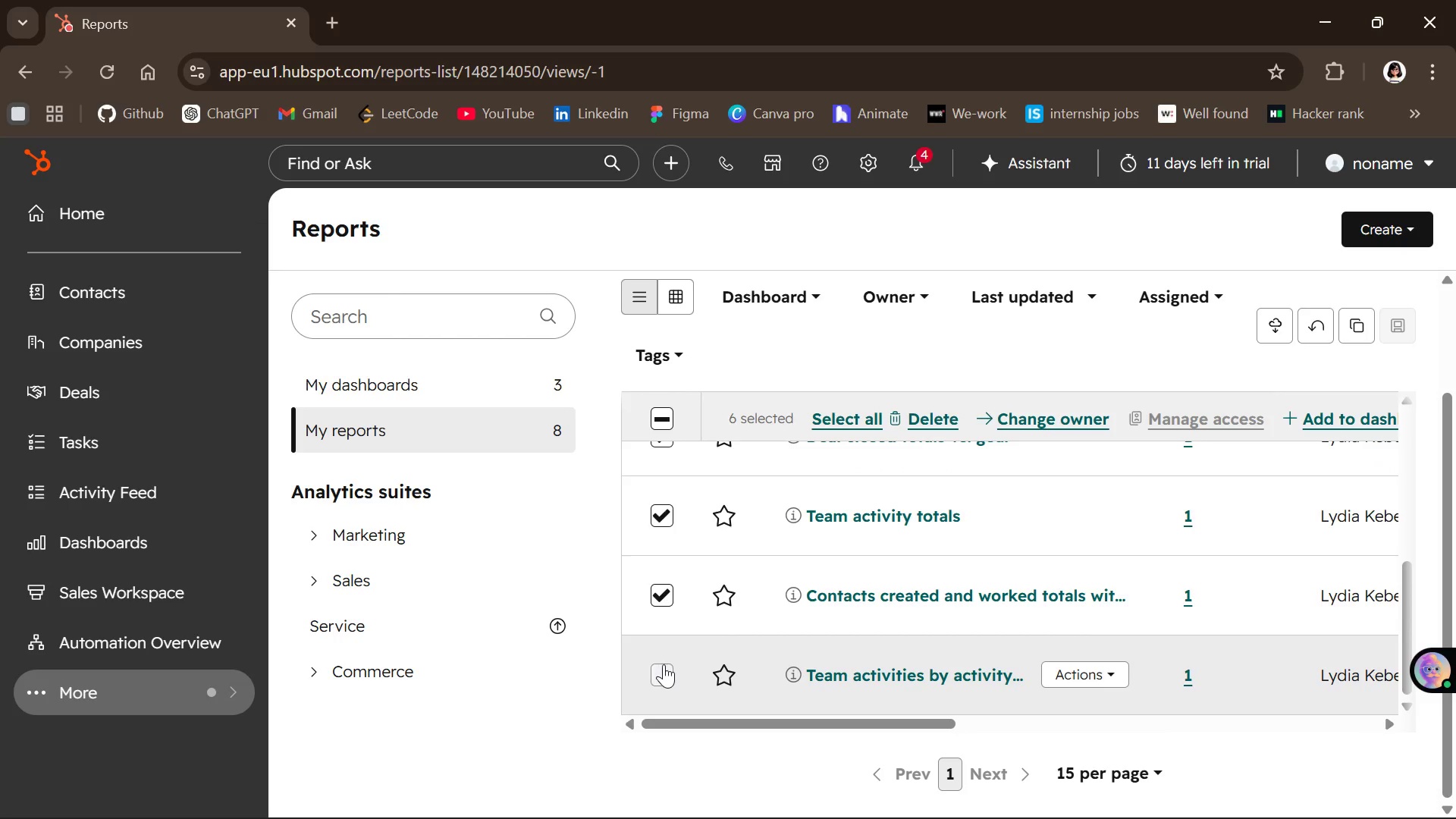 
left_click([664, 664])
 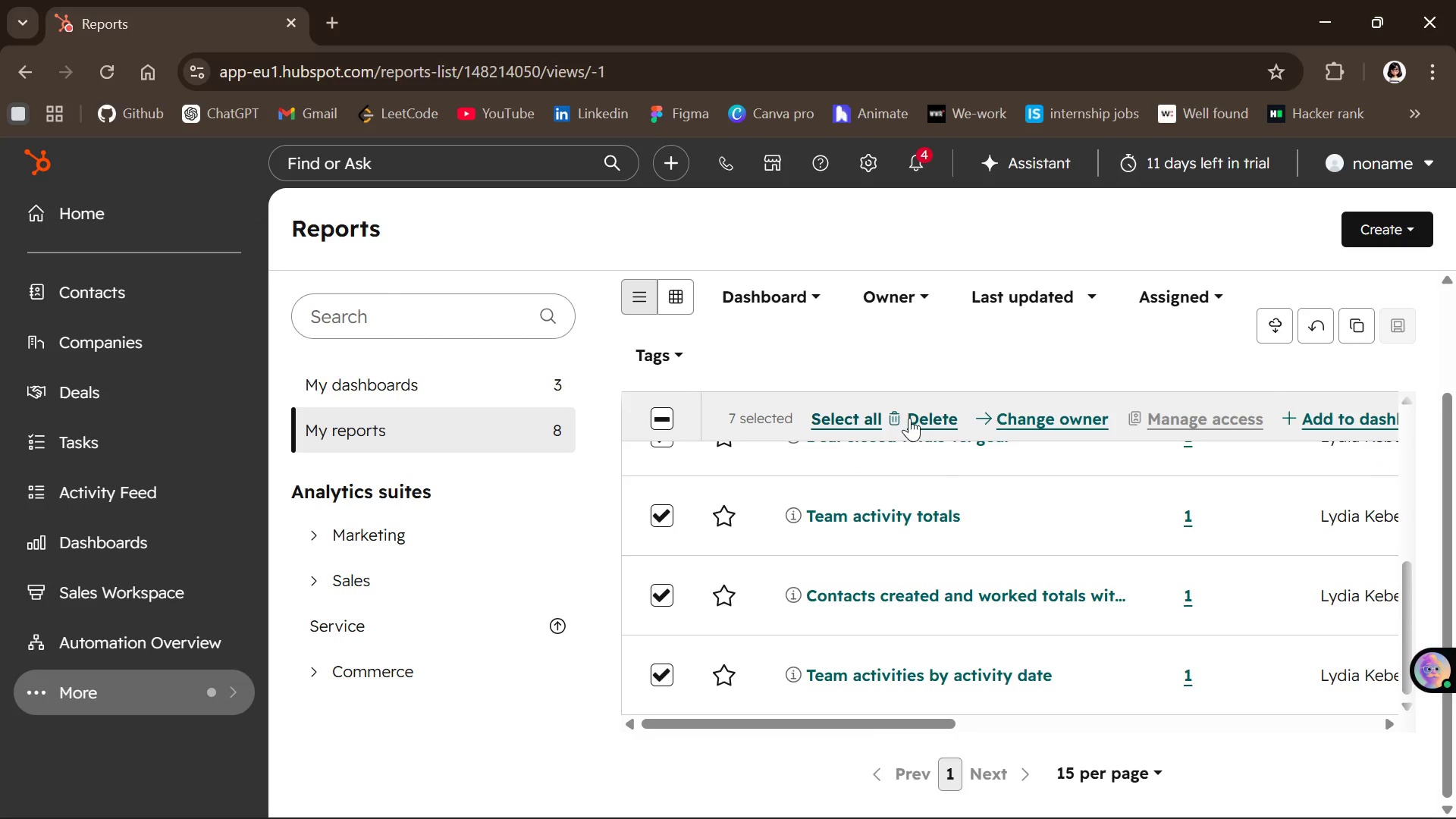 
left_click([919, 416])
 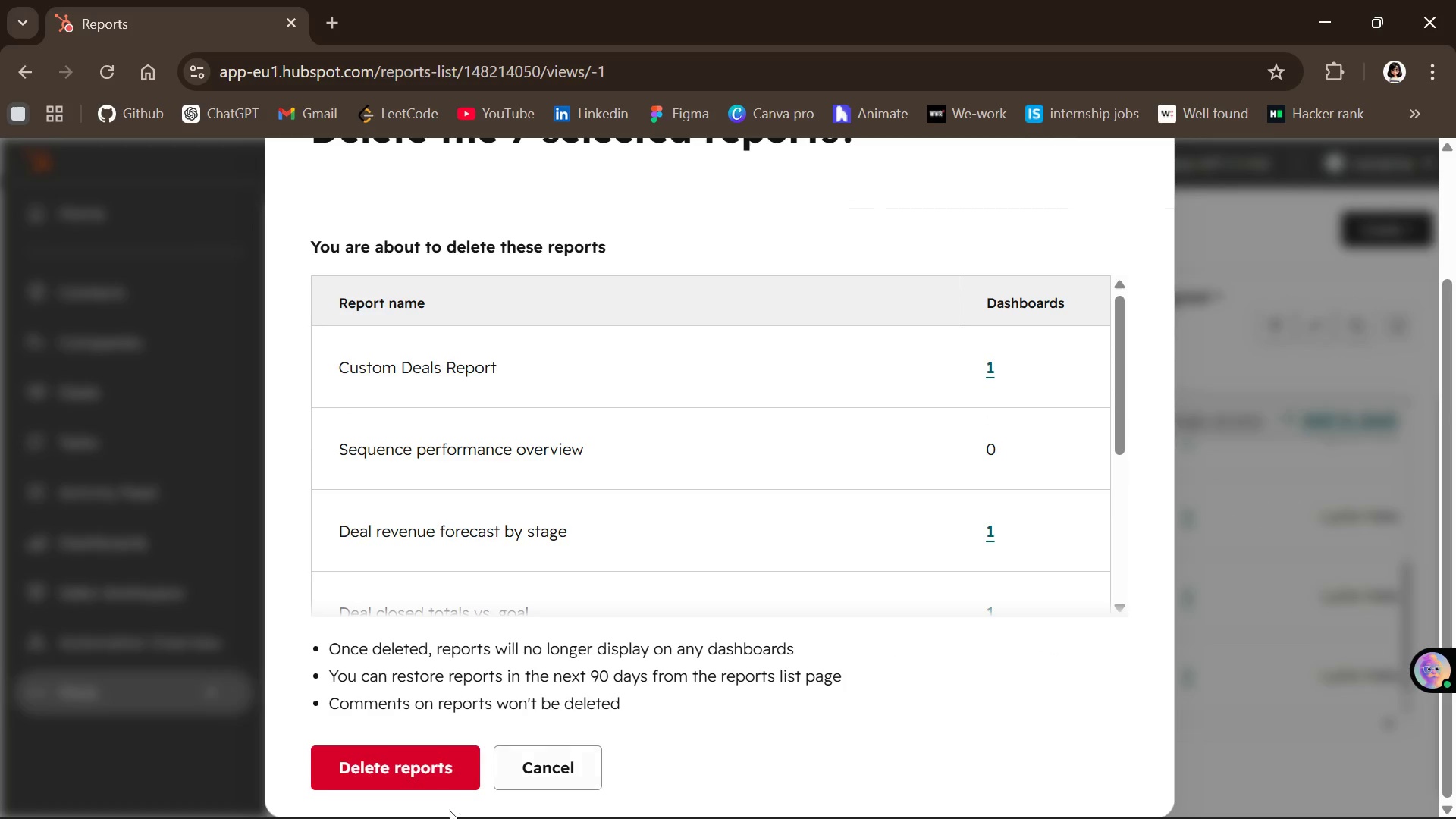 
left_click([394, 774])
 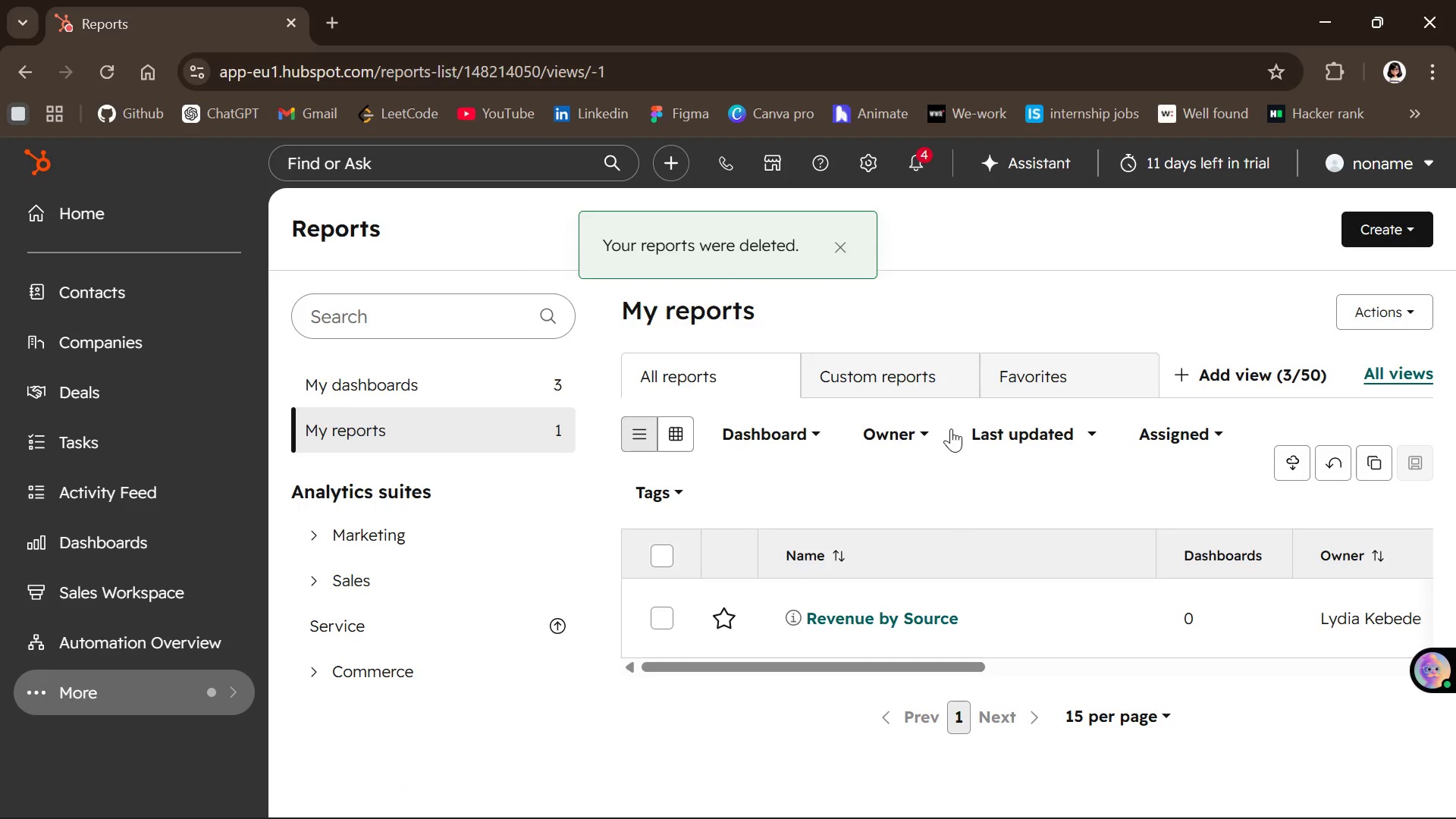 
wait(5.48)
 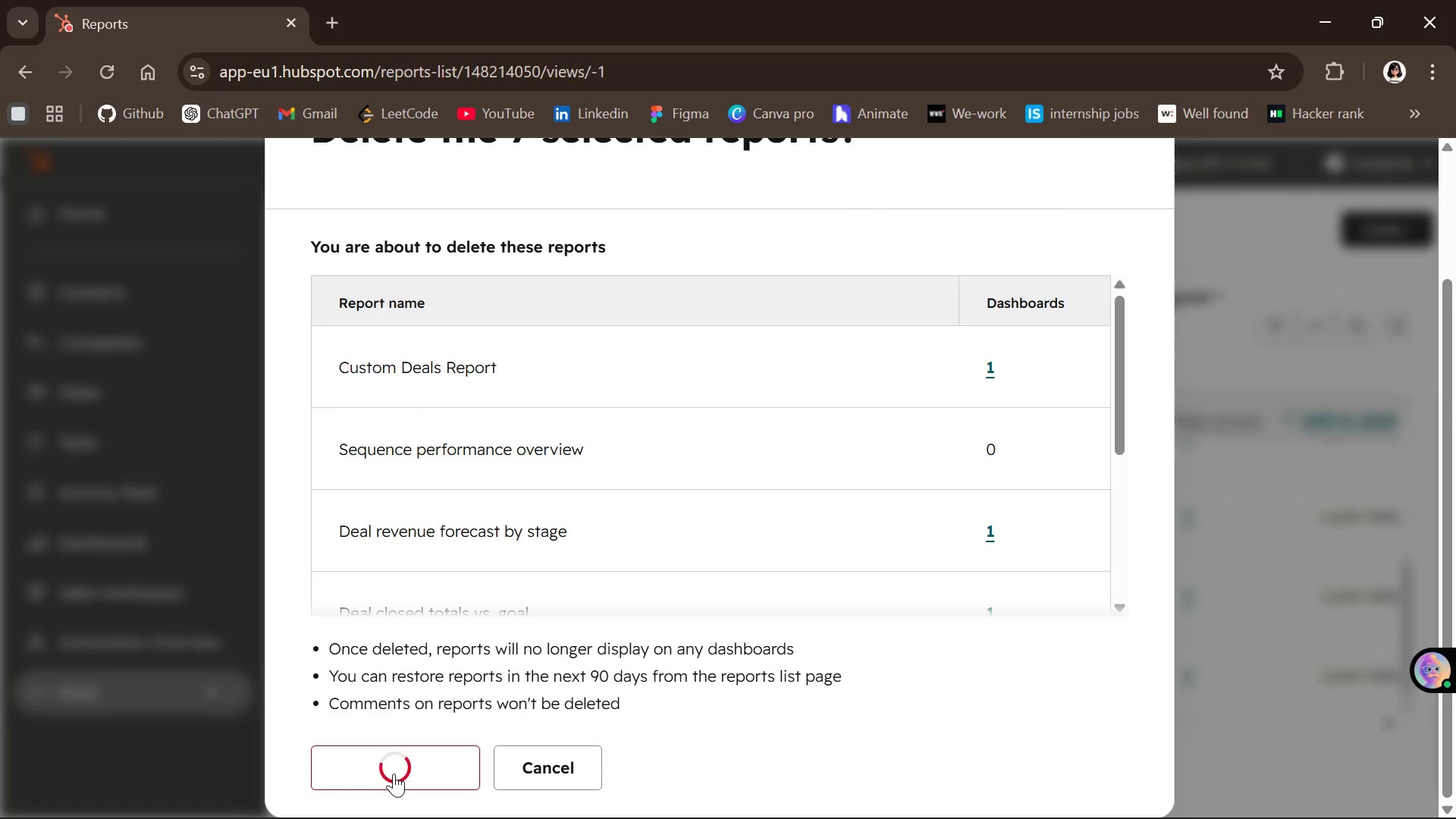 
left_click([1389, 235])
 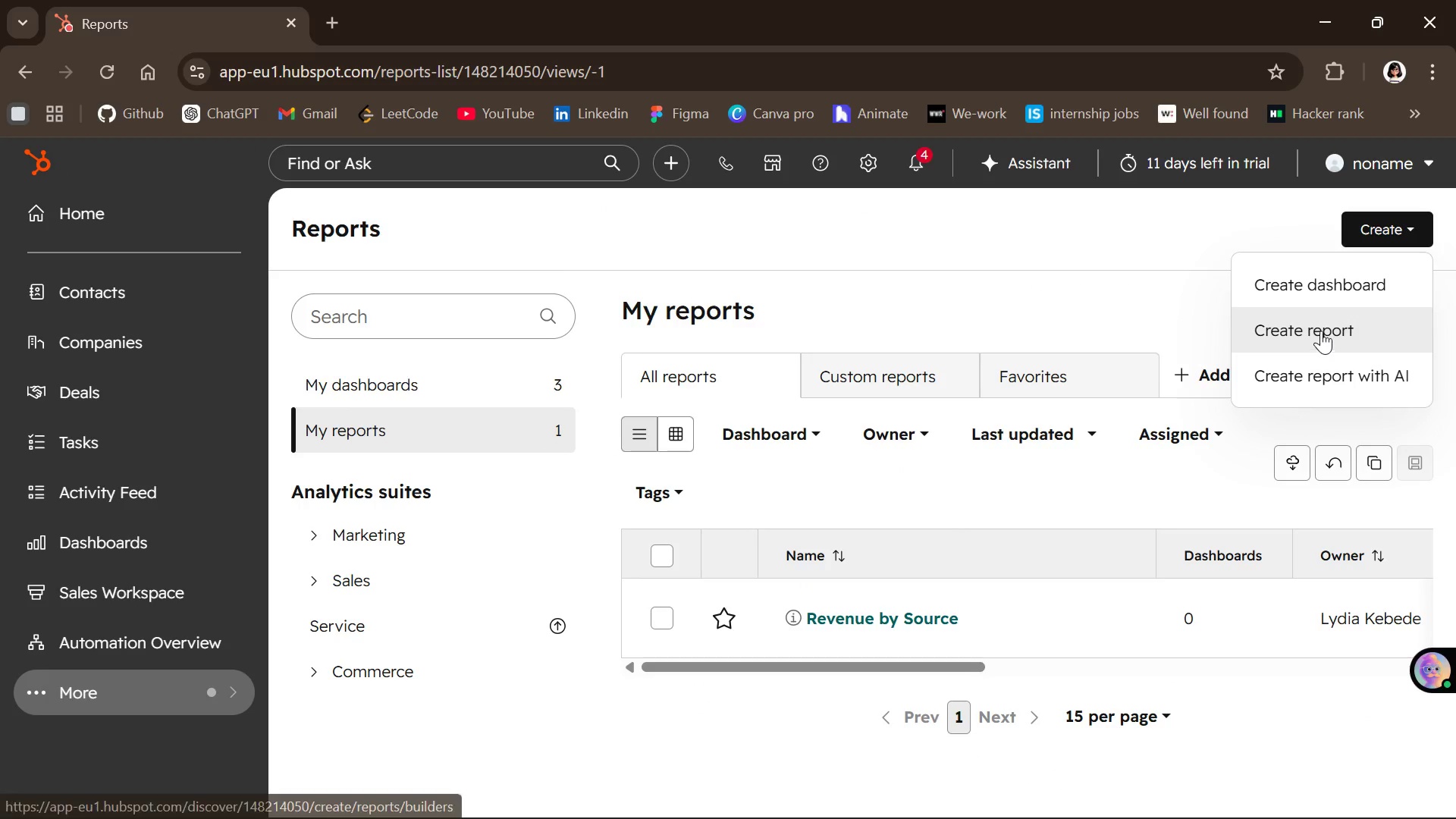 
left_click([1321, 328])
 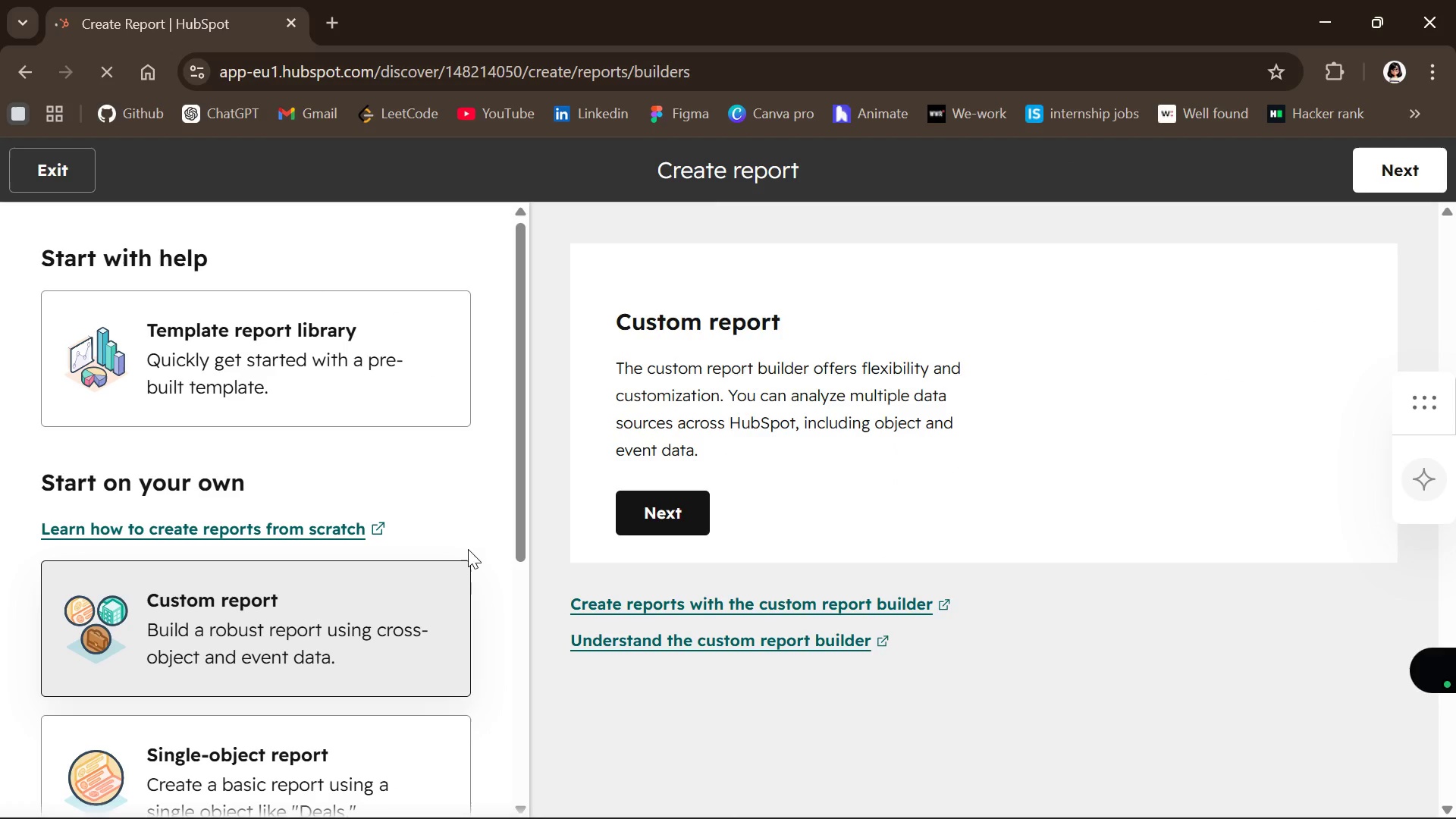 
wait(5.47)
 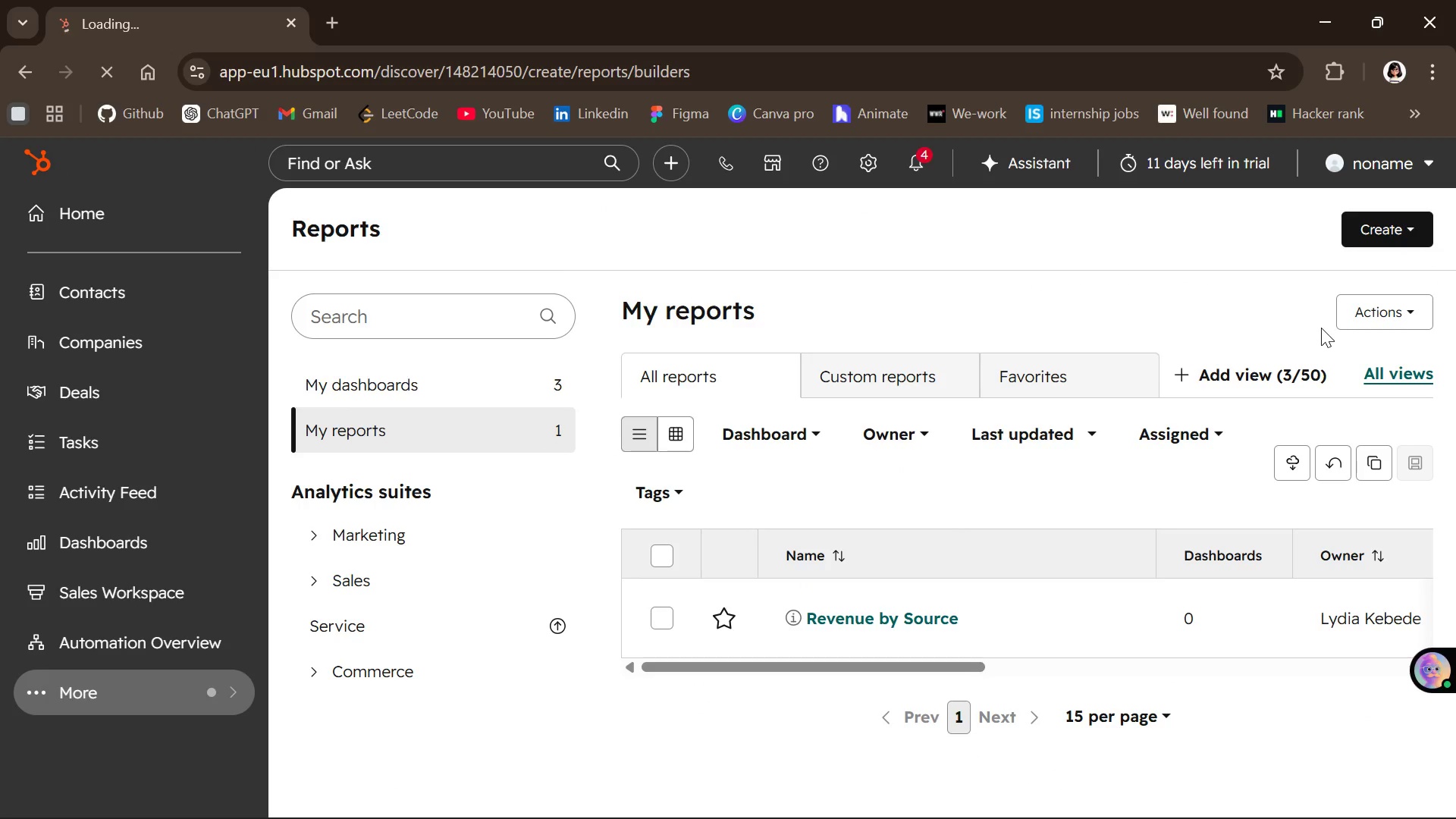 
left_click([680, 521])
 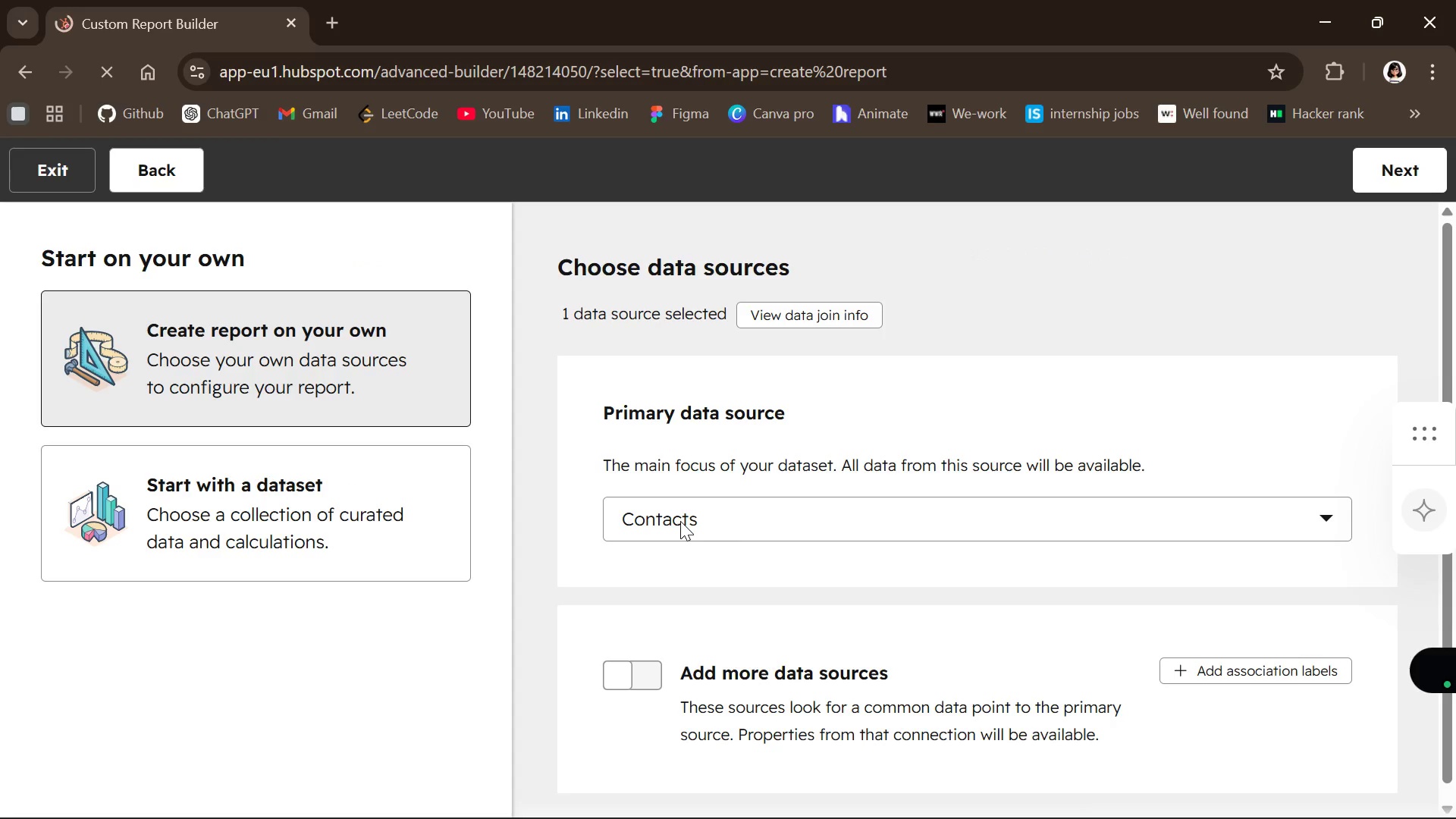 
wait(7.91)
 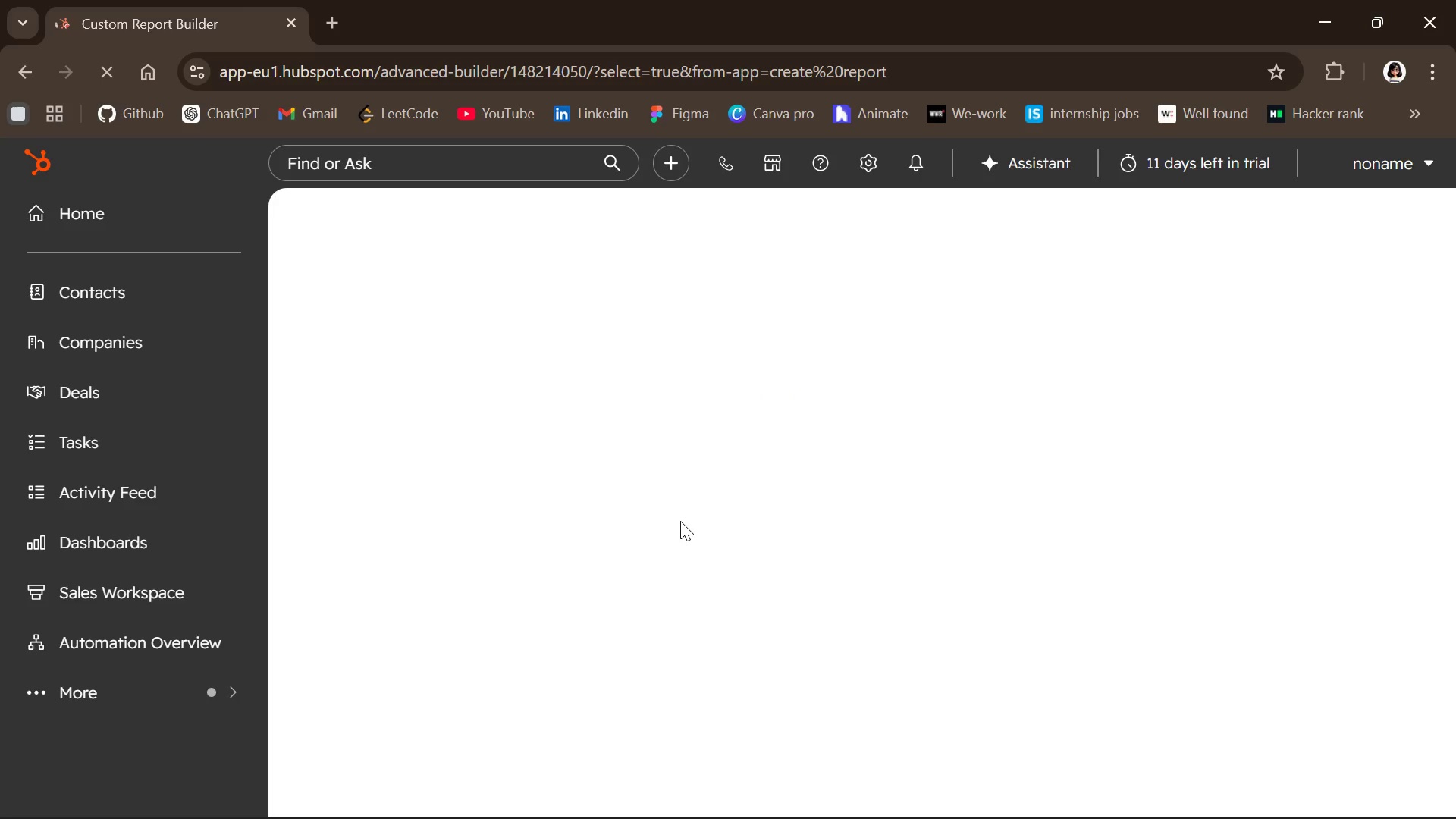 
left_click([773, 516])
 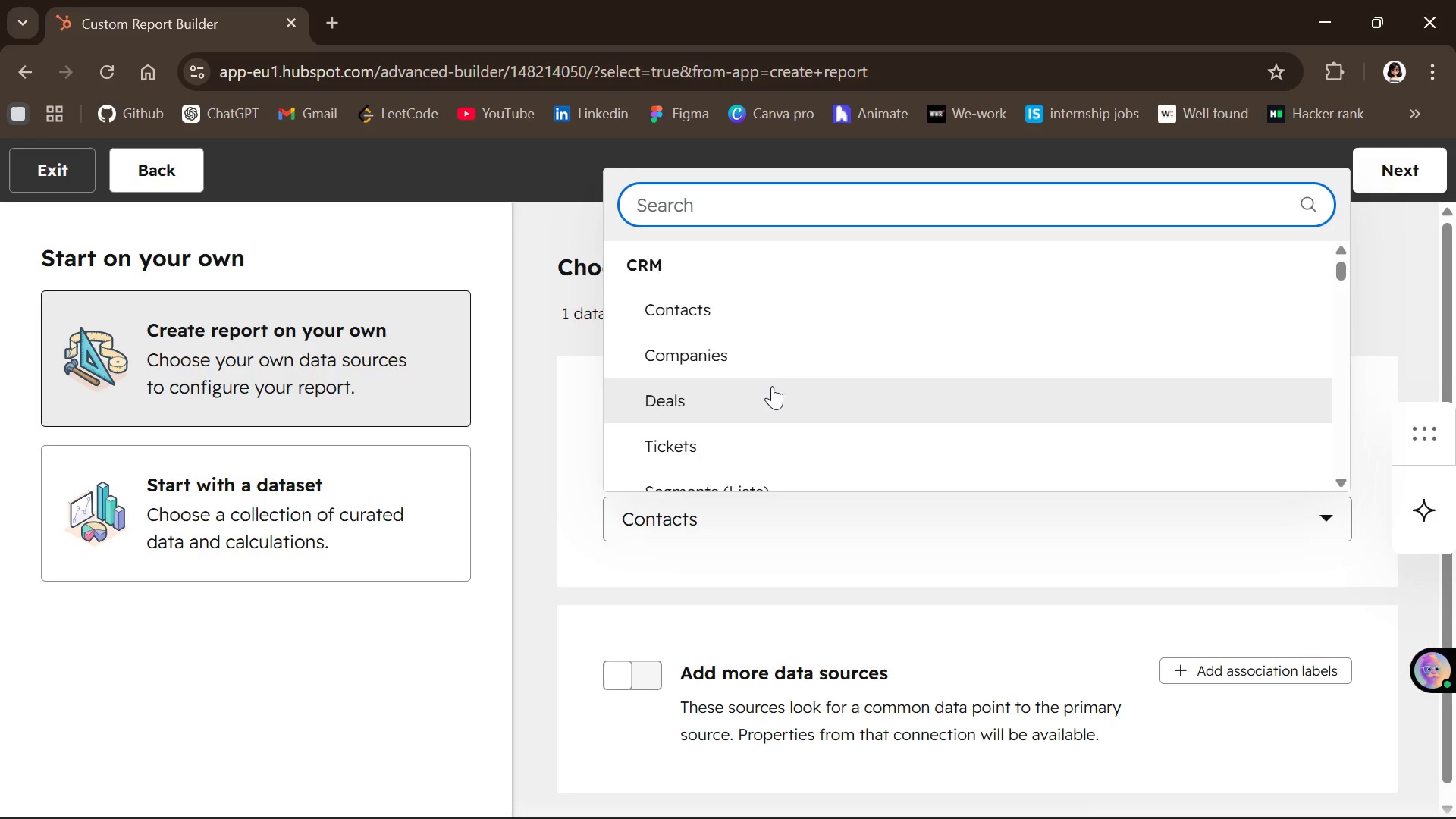 
left_click([772, 388])
 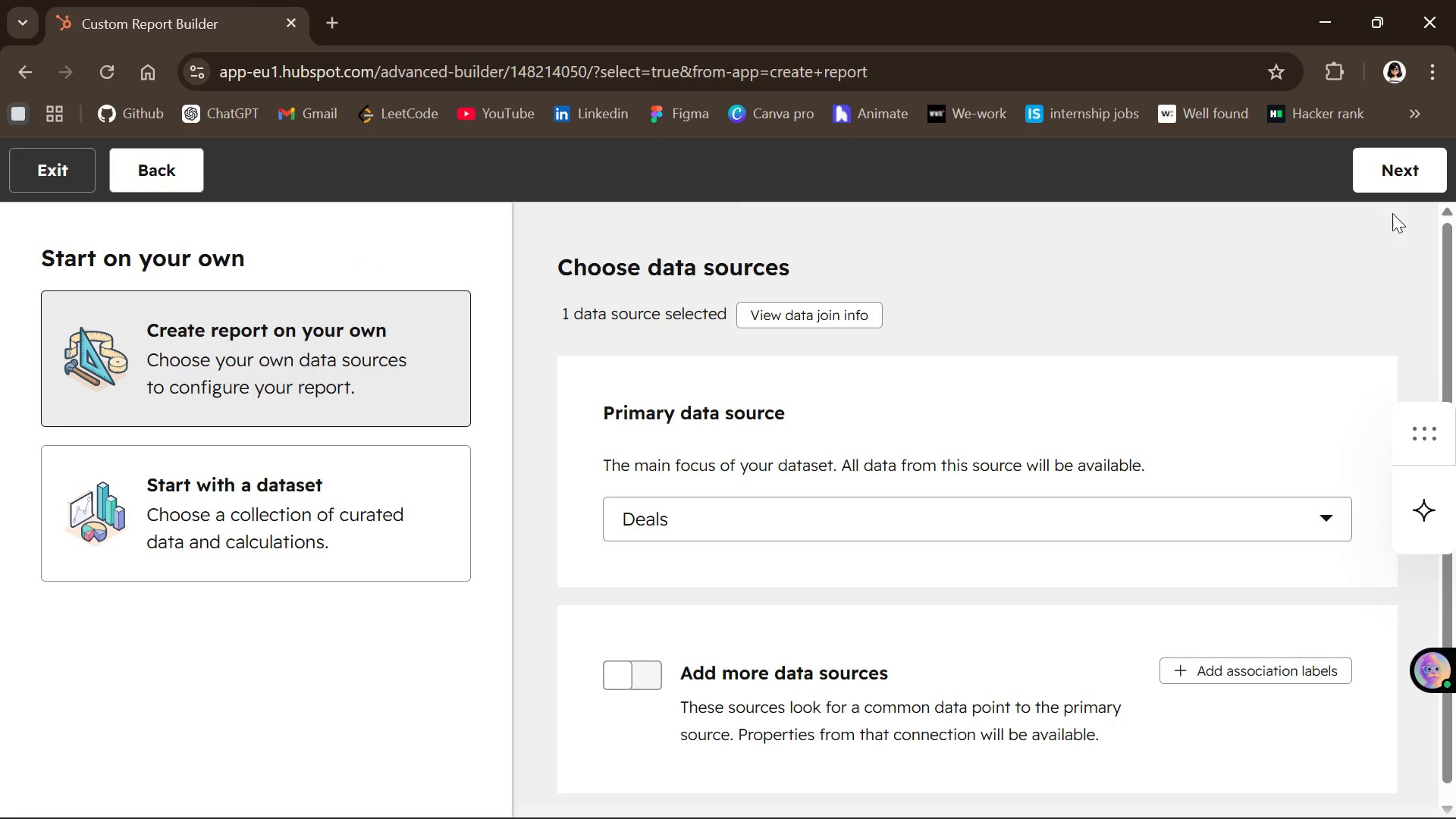 
left_click([1395, 185])
 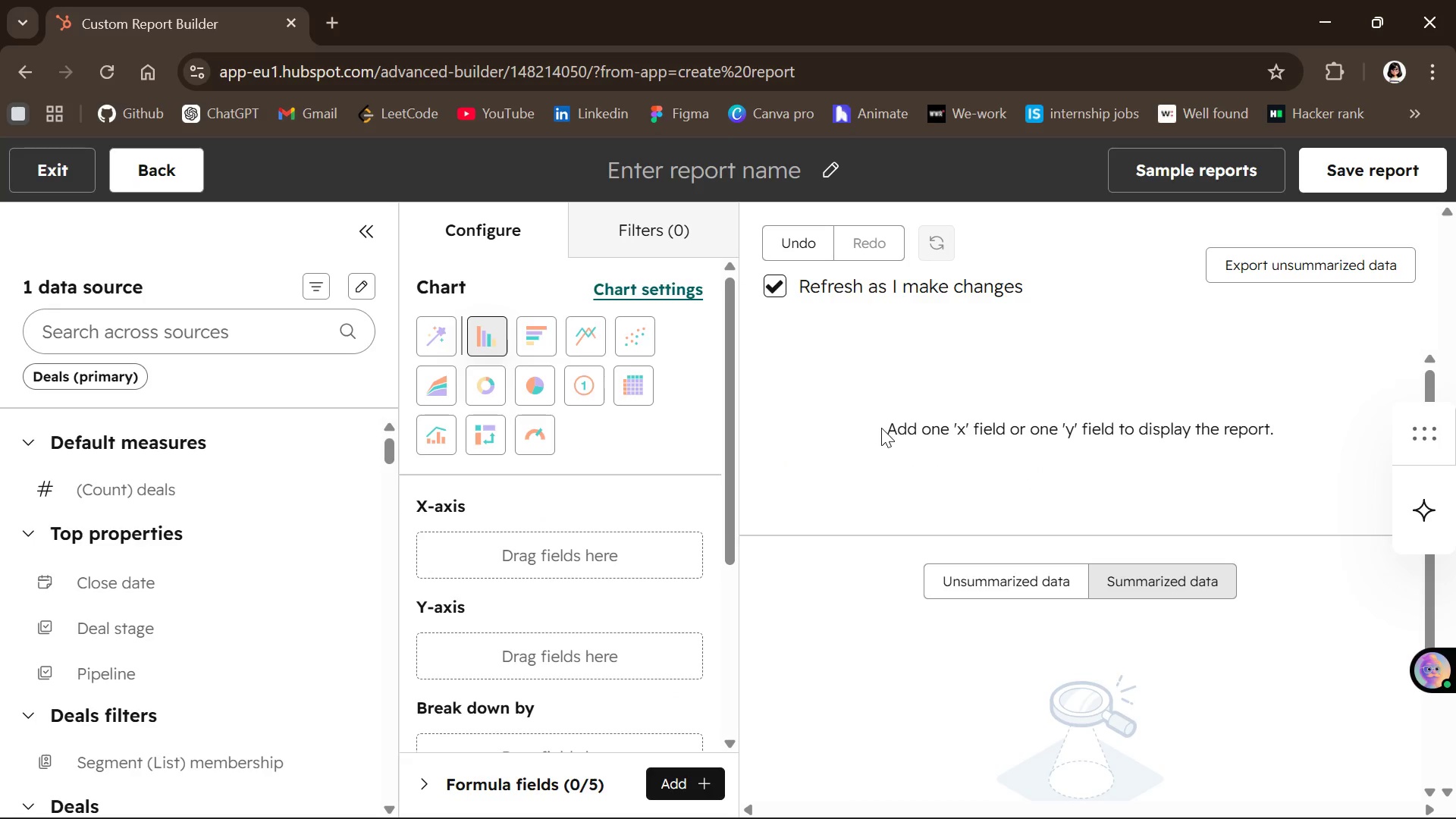 
wait(8.41)
 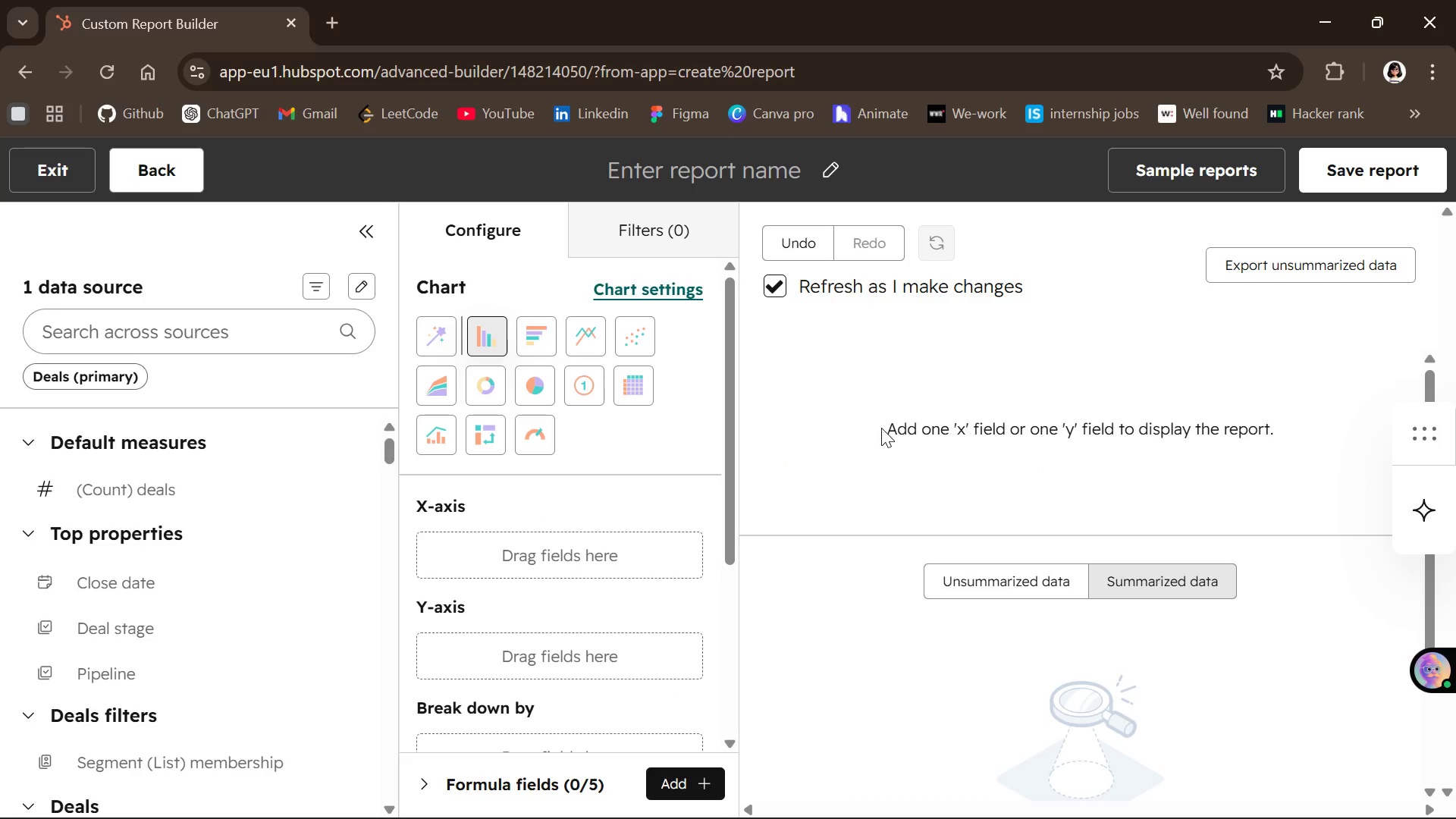 
left_click([821, 166])
 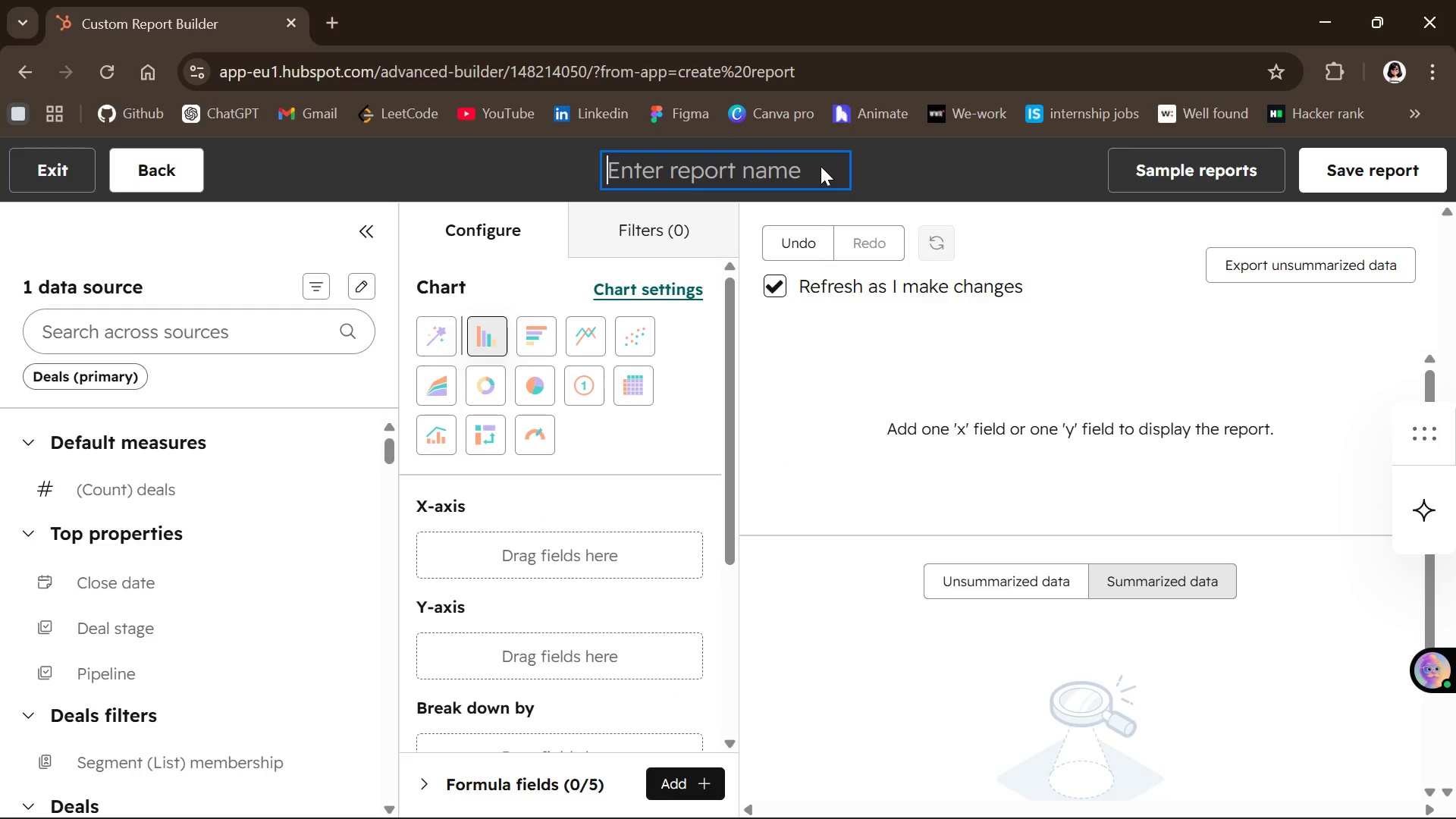 
type(Conversion )
 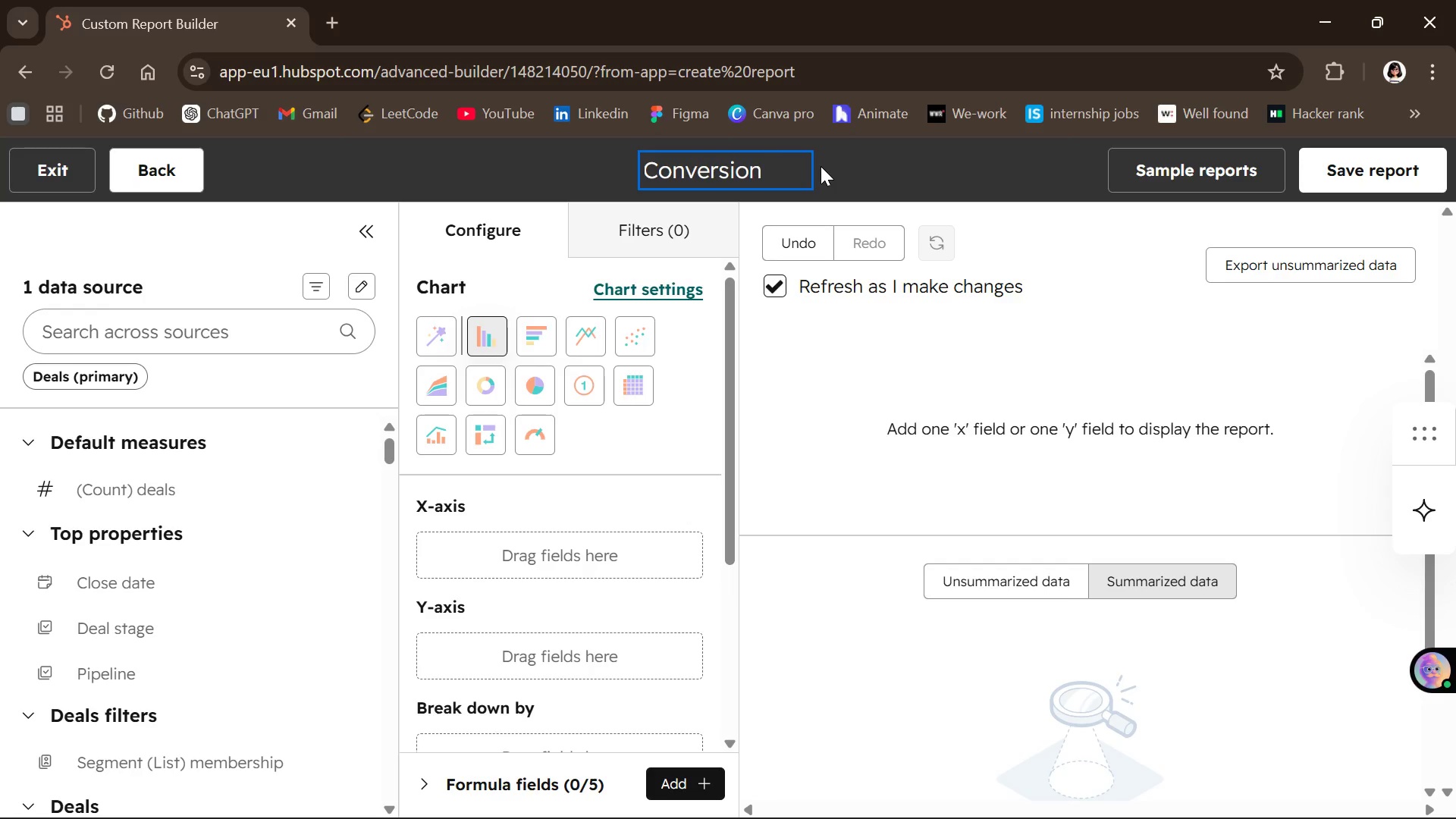 
type(F )
key(Backspace)
type(unnel Report)
 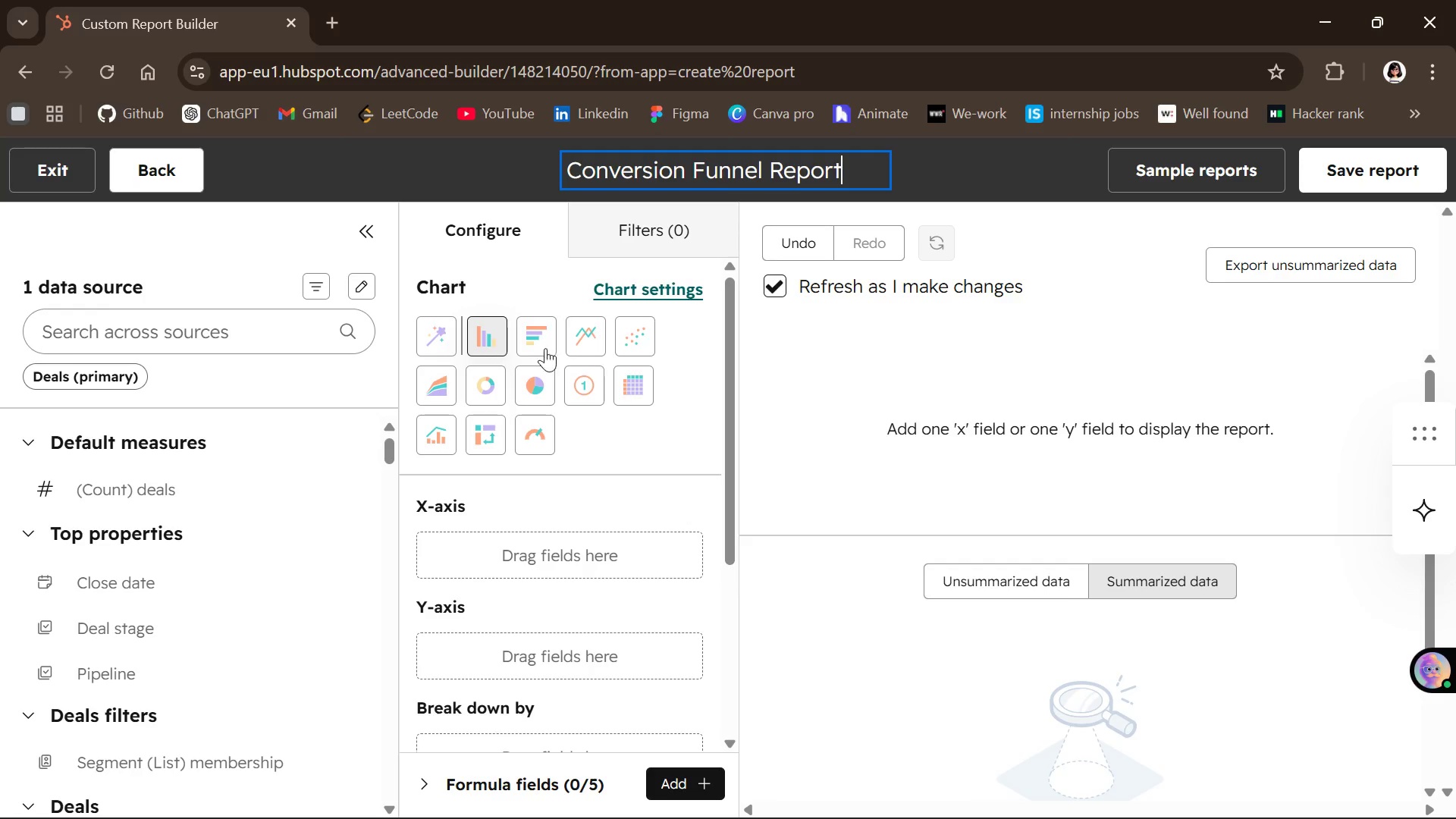 
left_click([495, 328])
 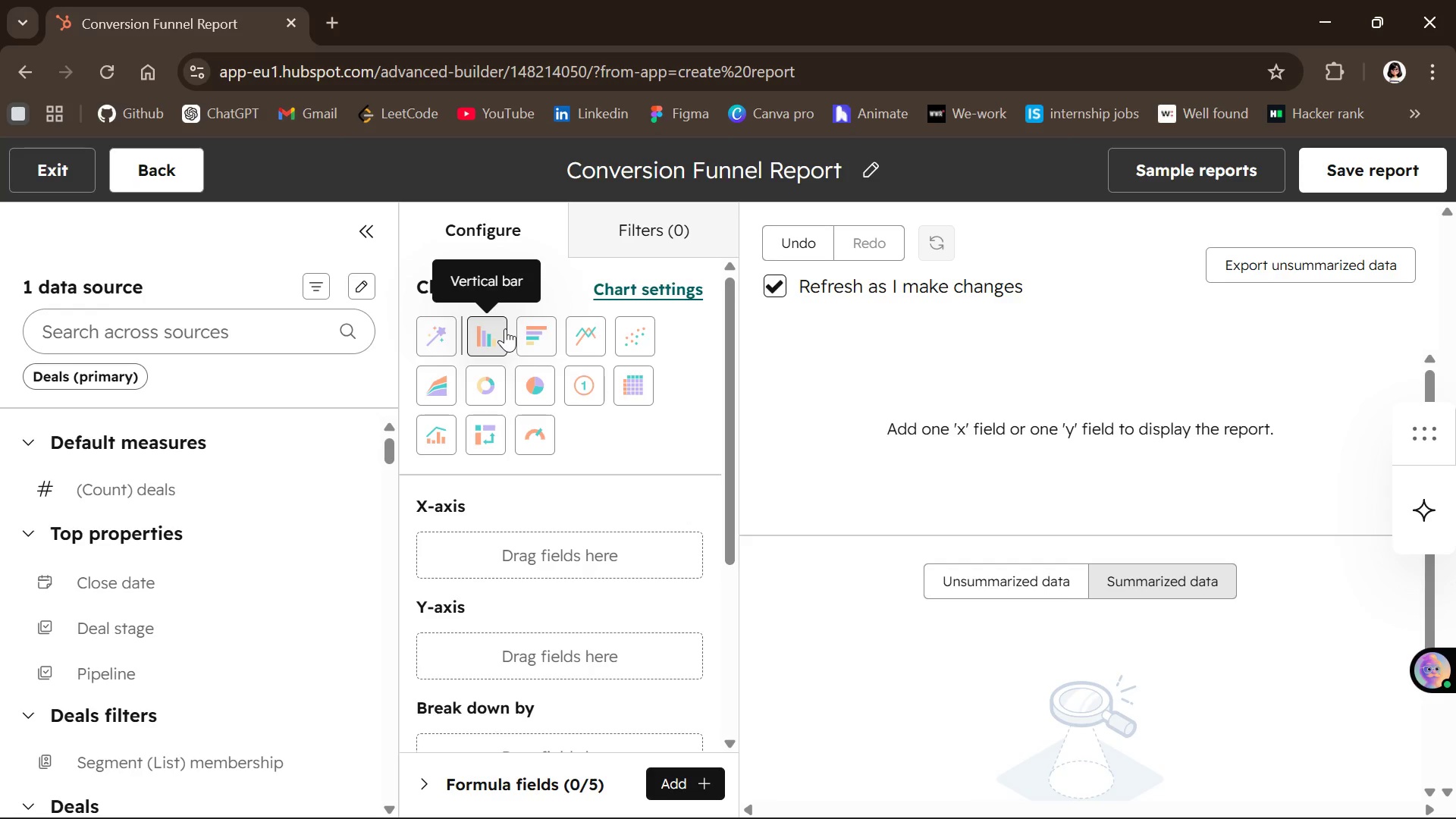 
left_click([531, 340])
 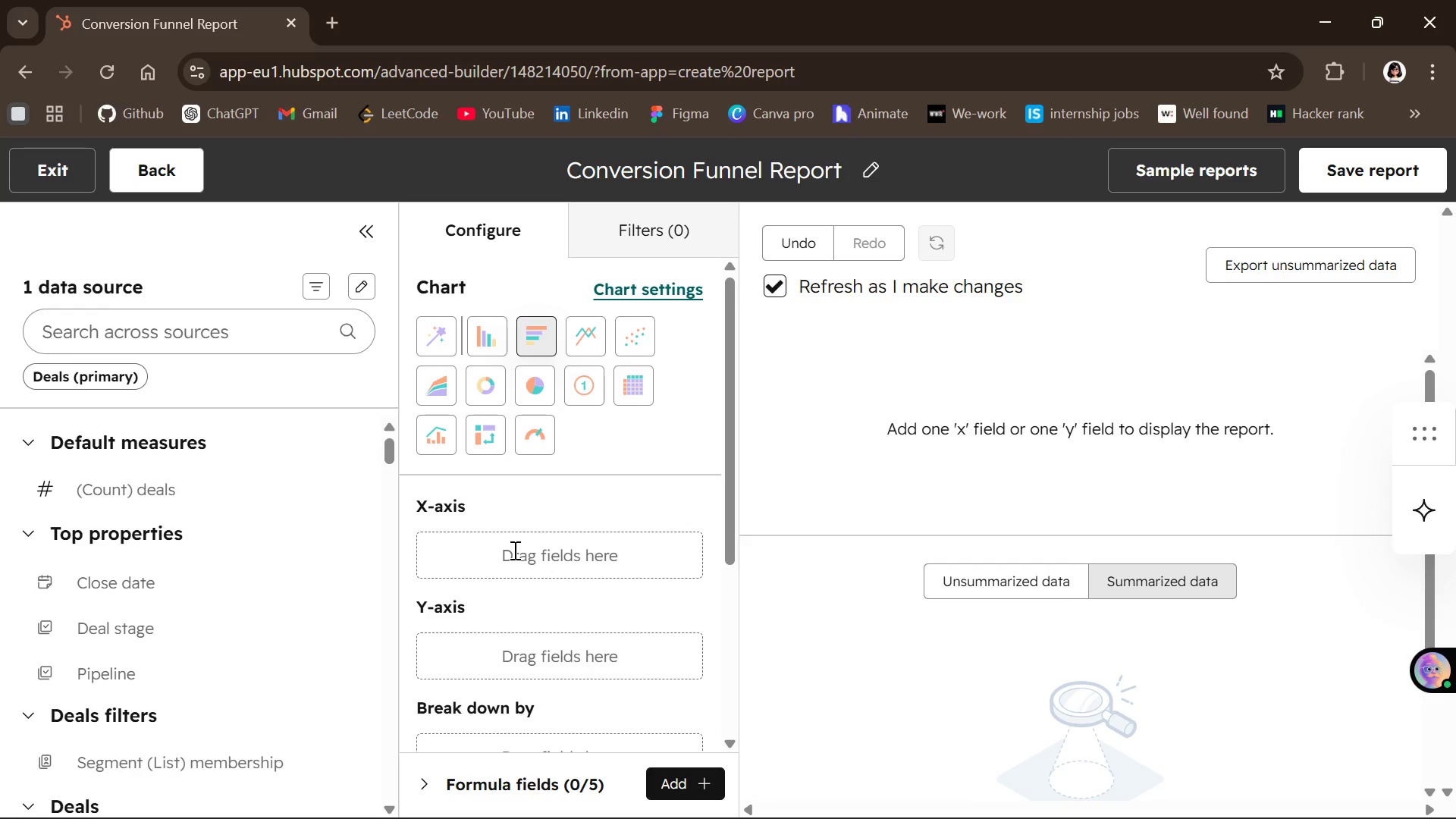 
wait(7.3)
 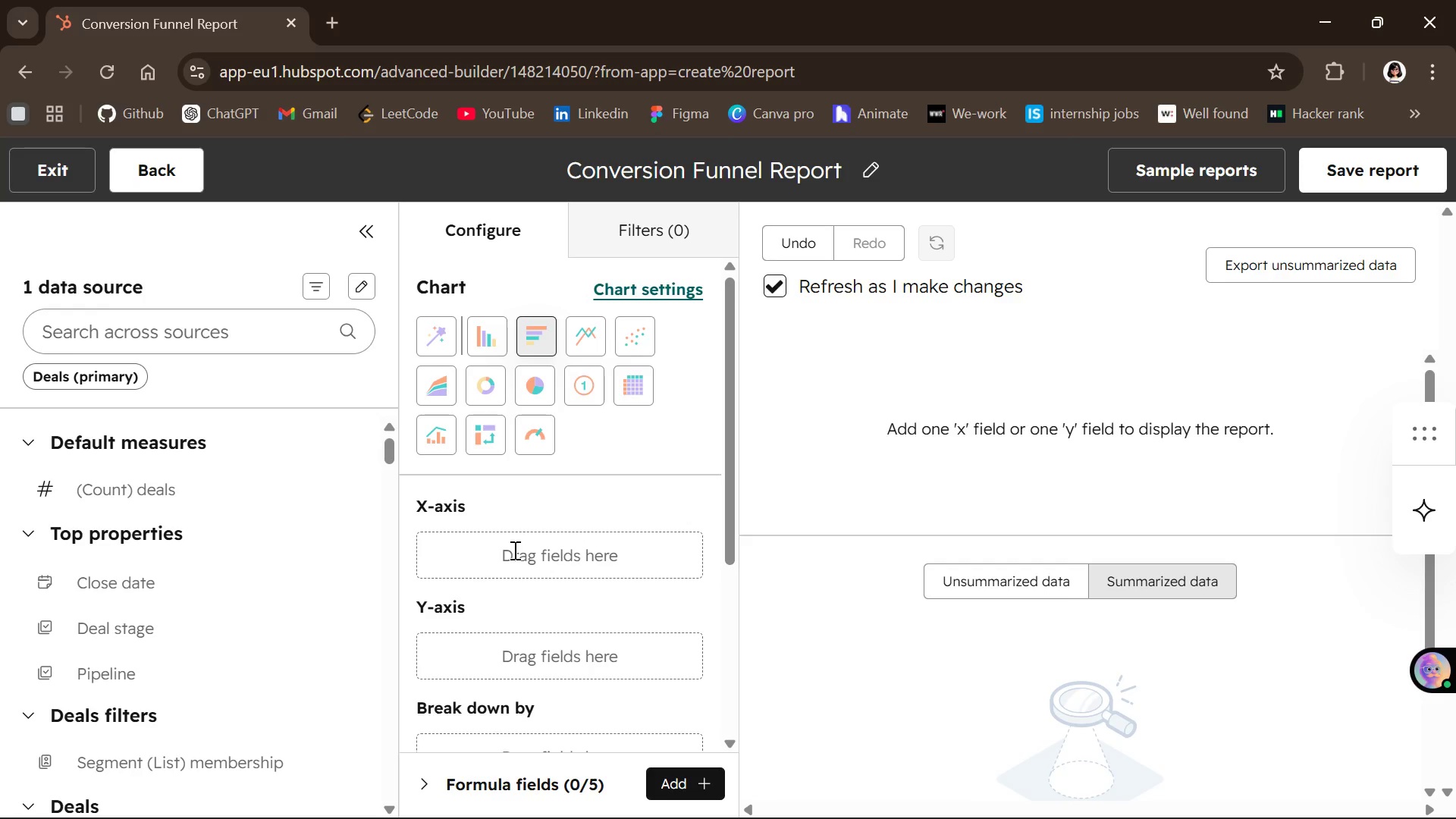 
left_click([639, 237])
 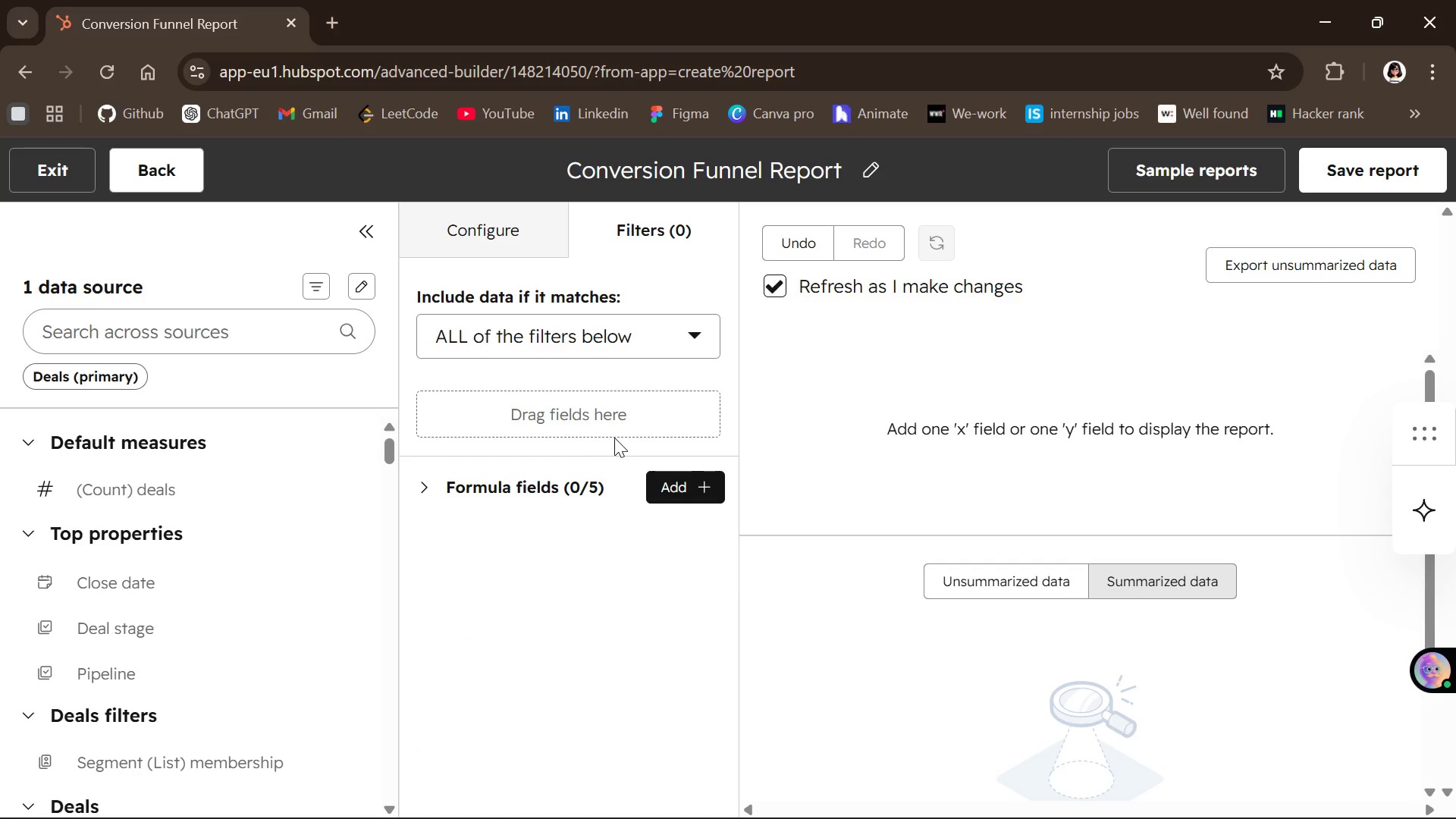 
left_click([661, 475])
 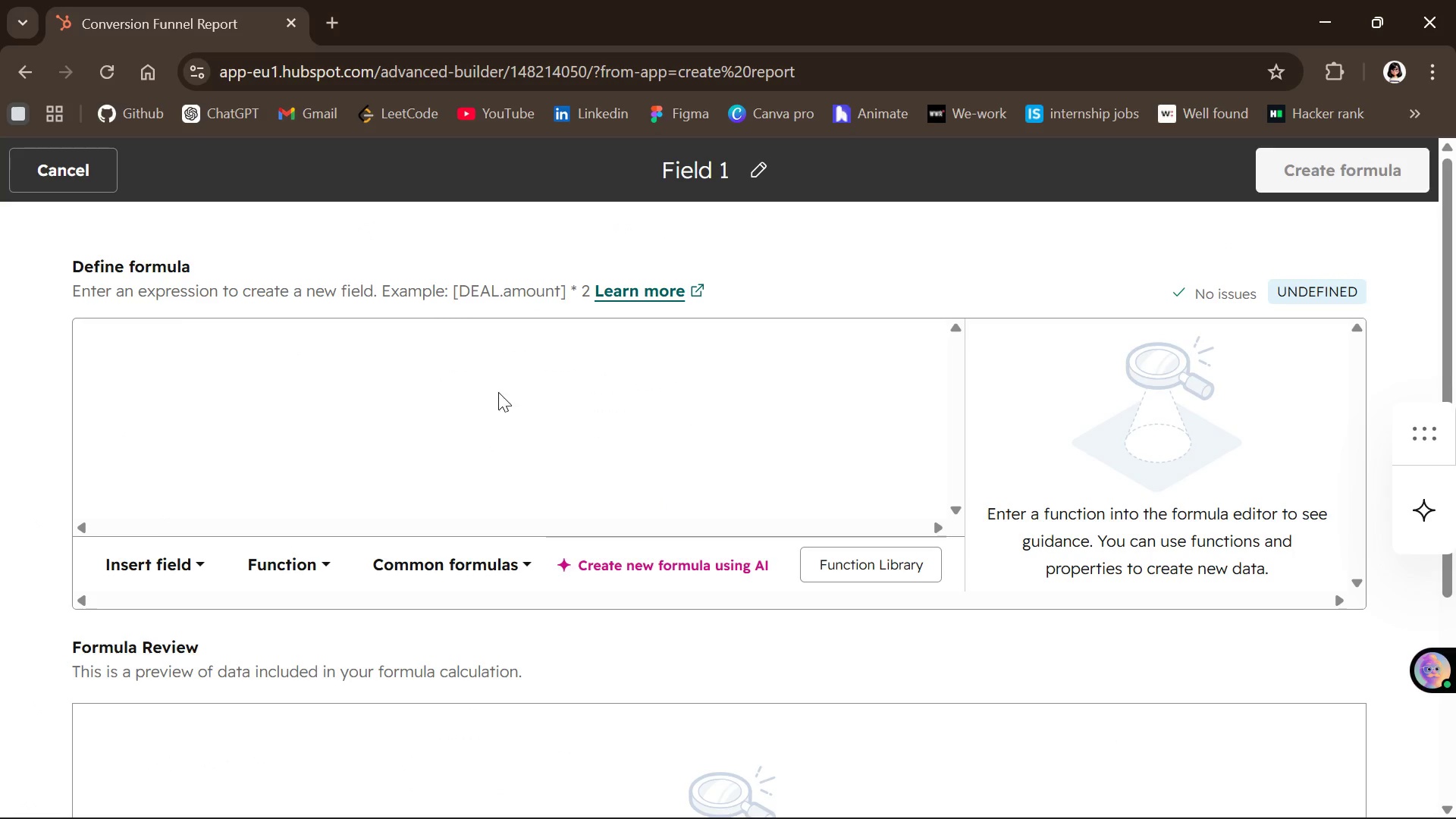 
left_click([483, 392])
 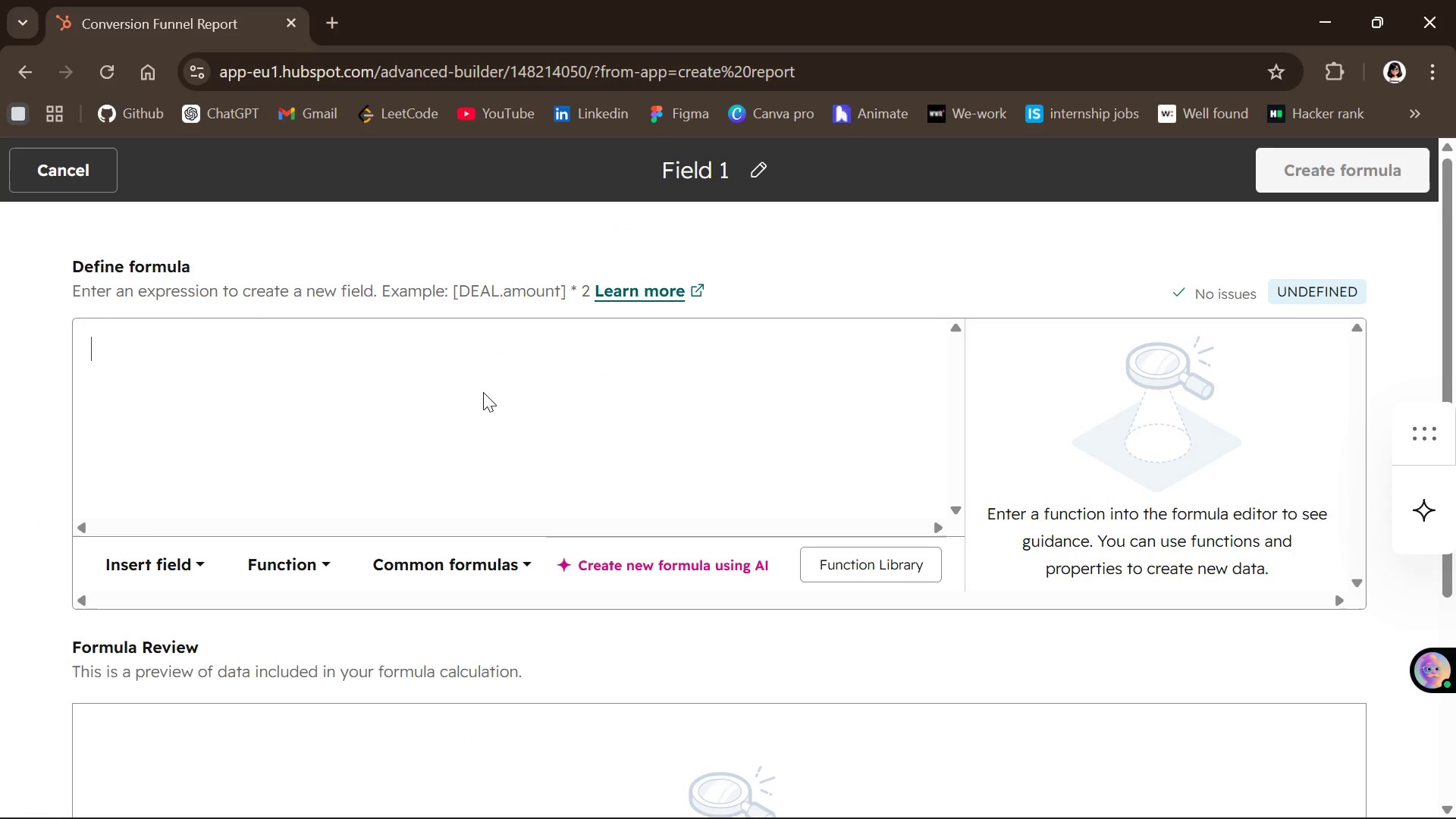 
type(pip)
 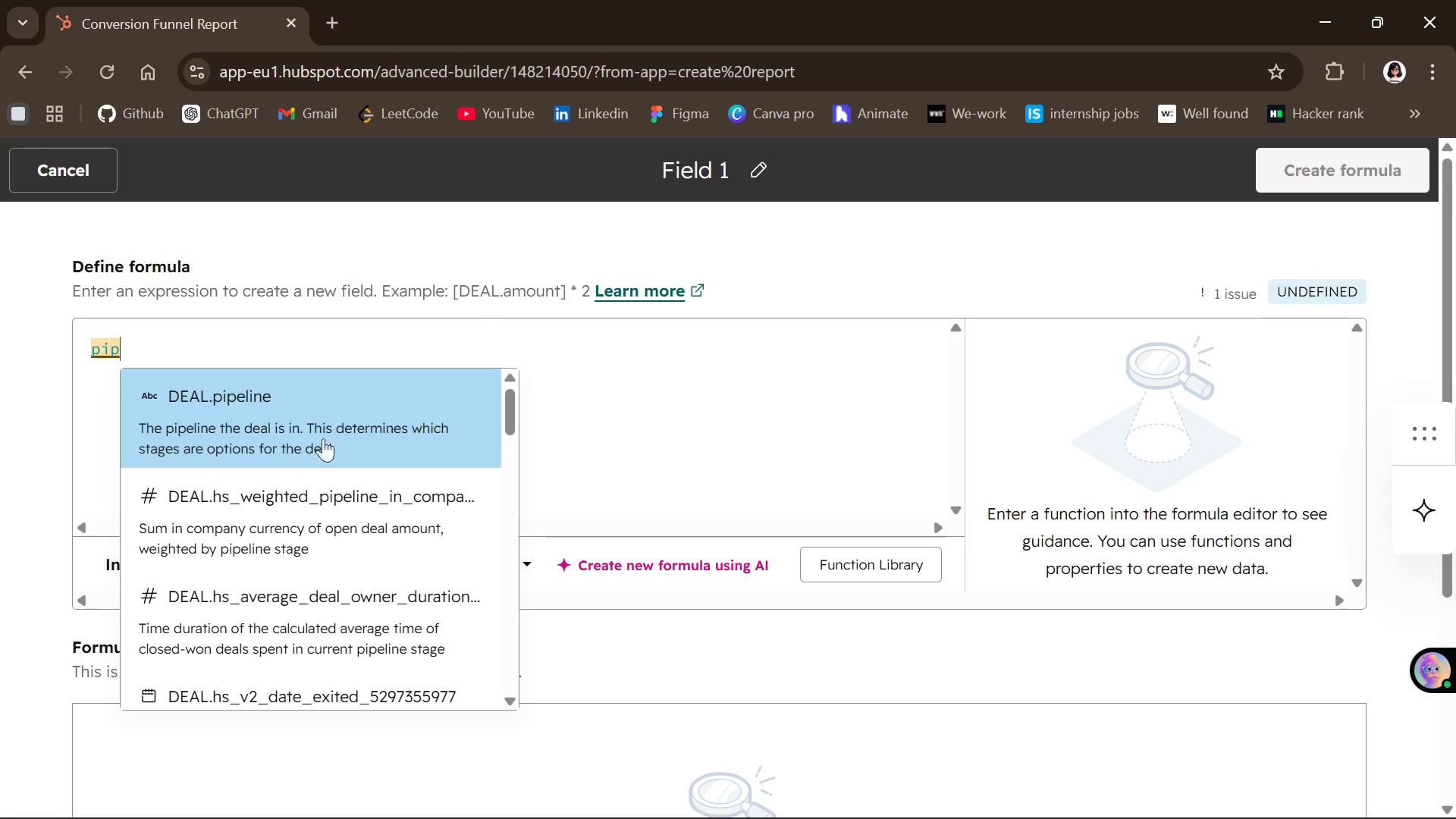 
left_click([286, 436])
 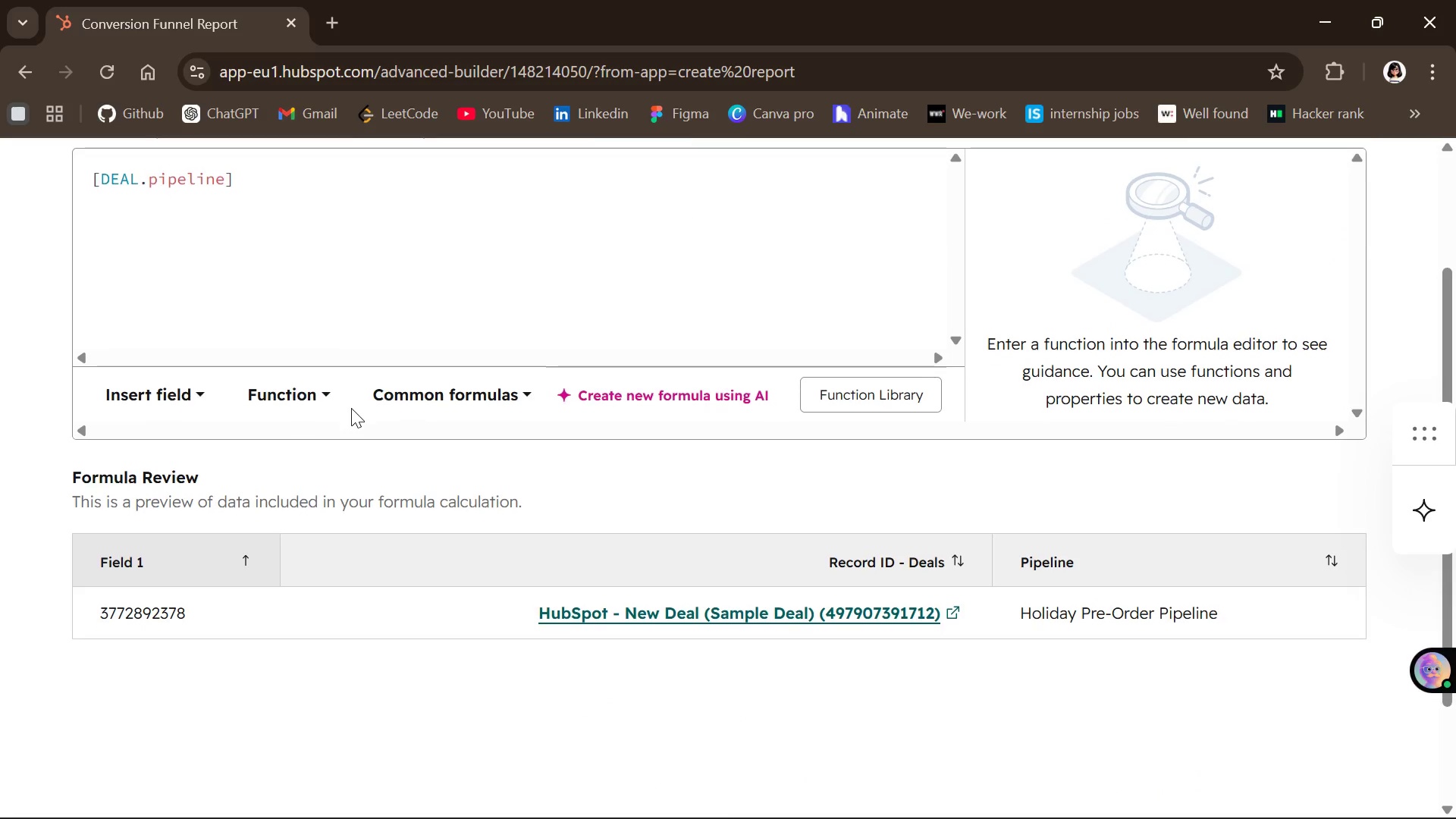 
wait(12.3)
 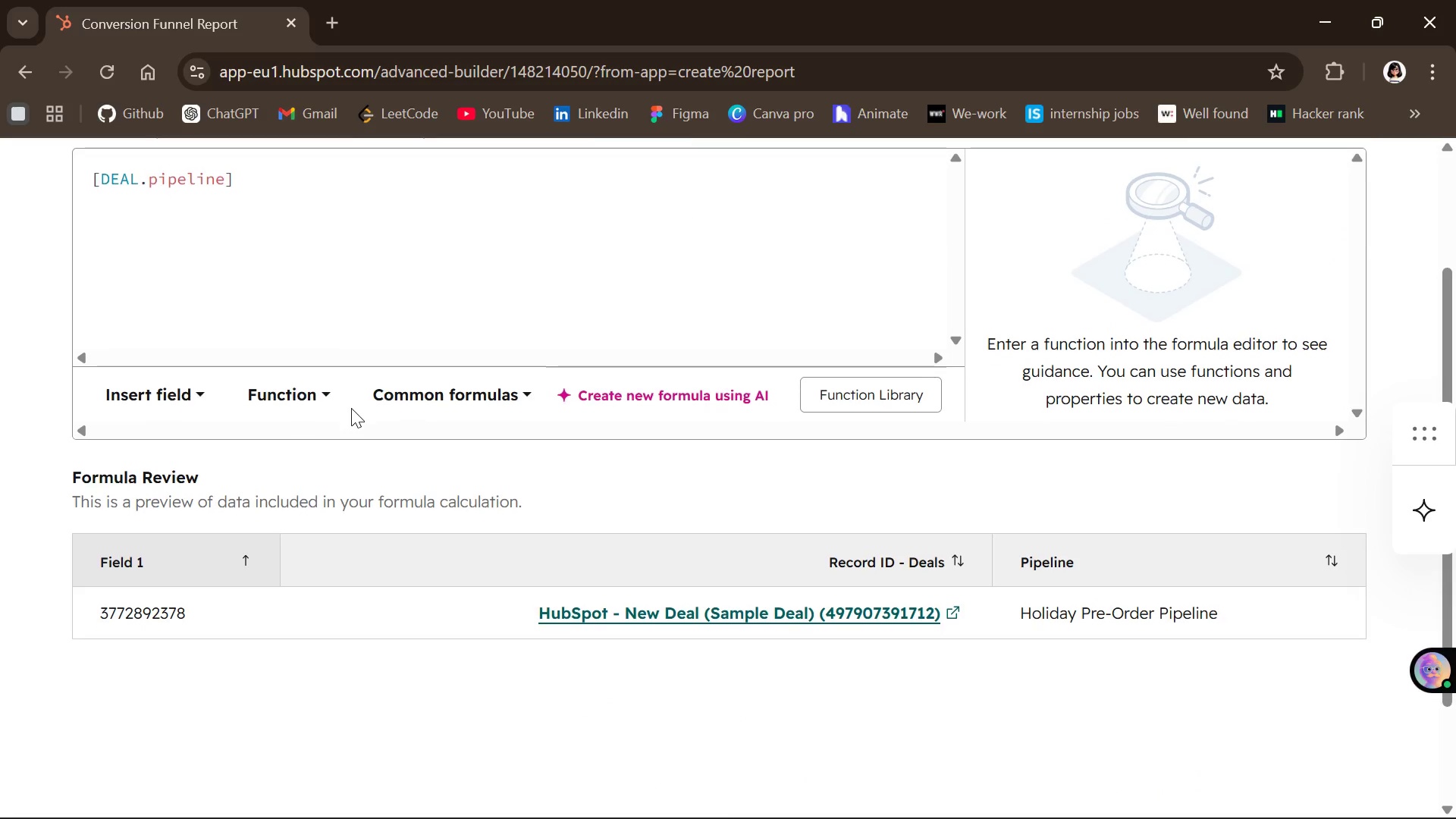 
left_click([1298, 176])
 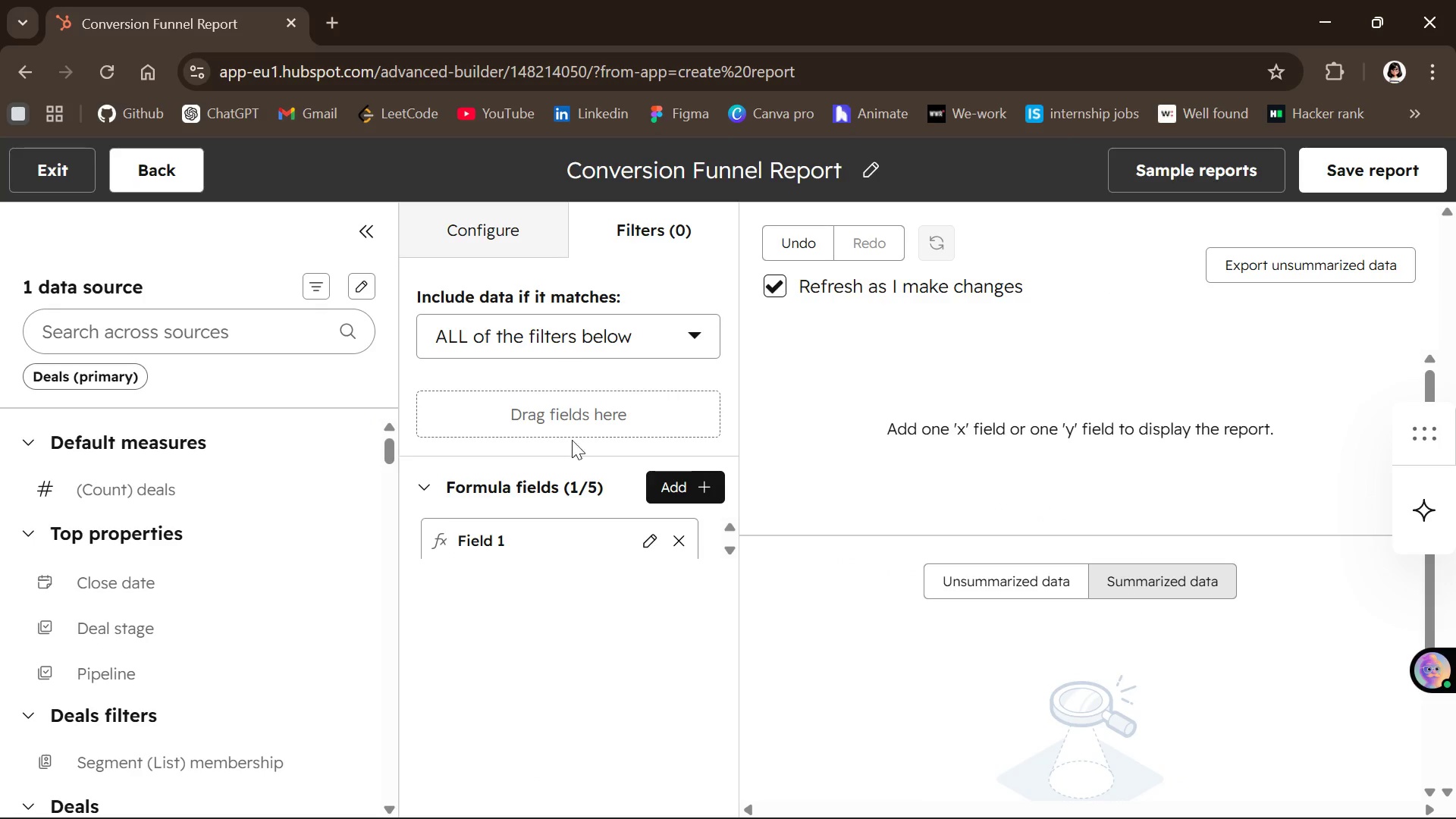 
wait(5.34)
 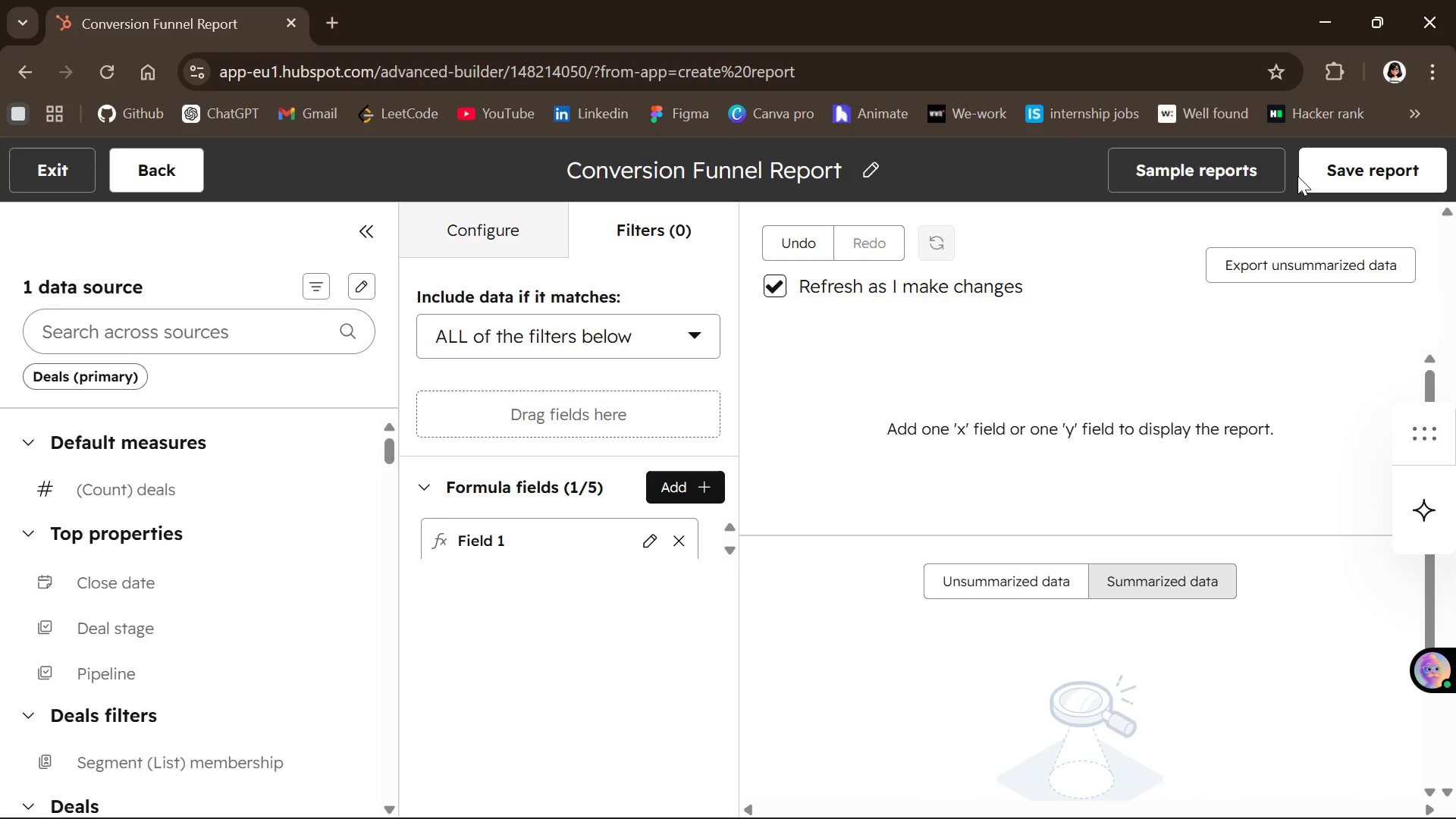 
left_click([490, 216])
 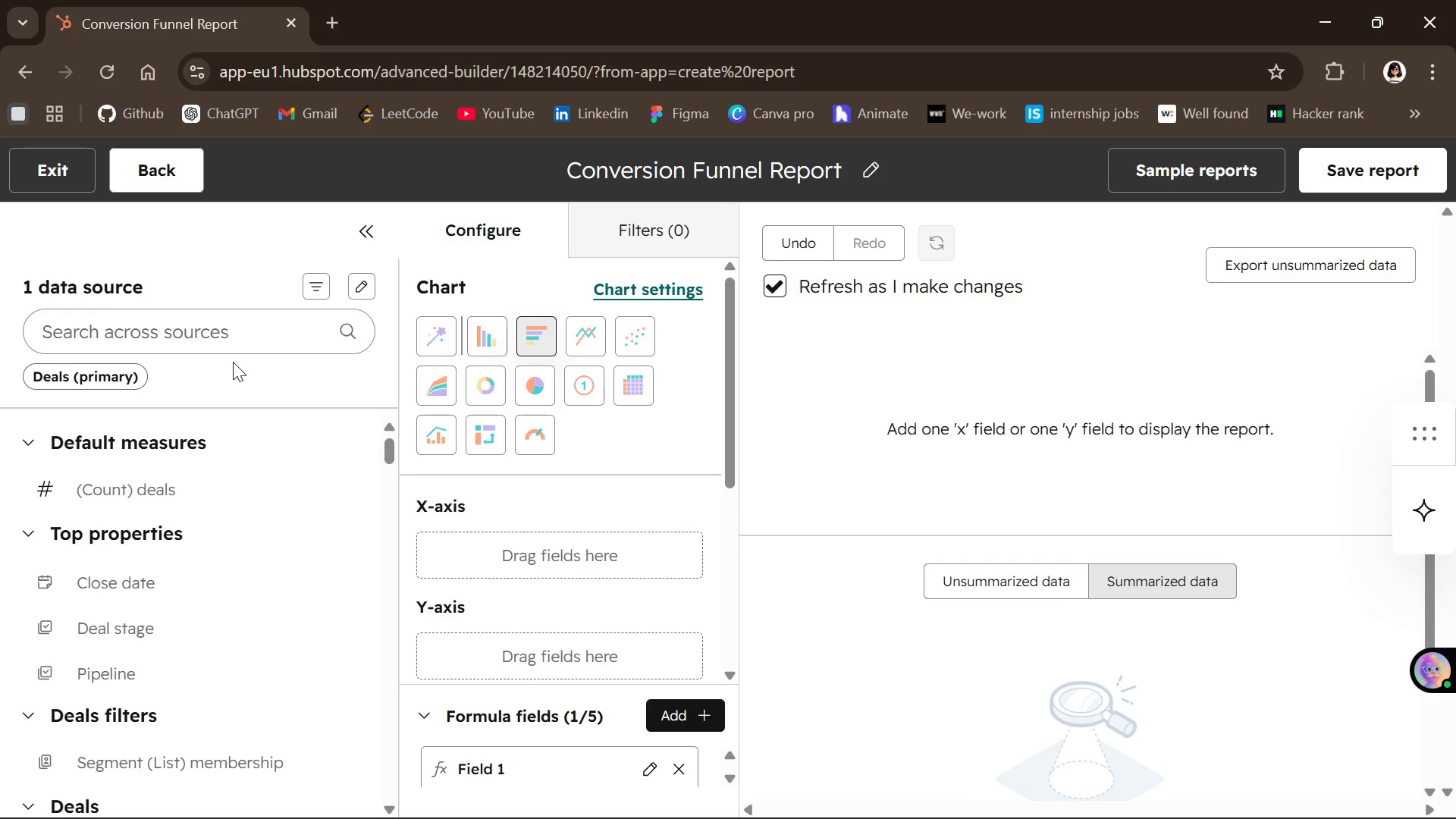 
wait(13.91)
 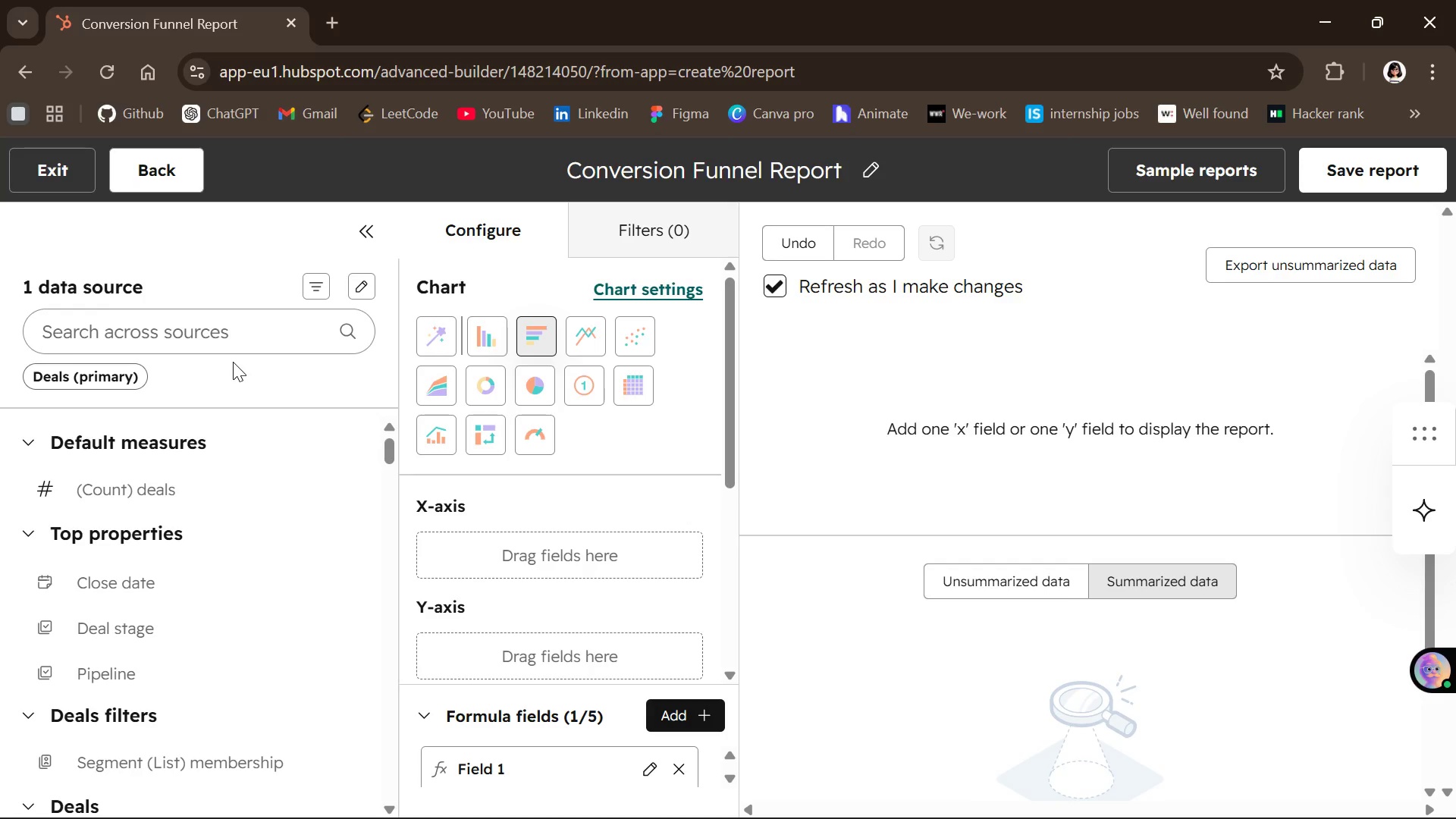 
left_click([191, 330])
 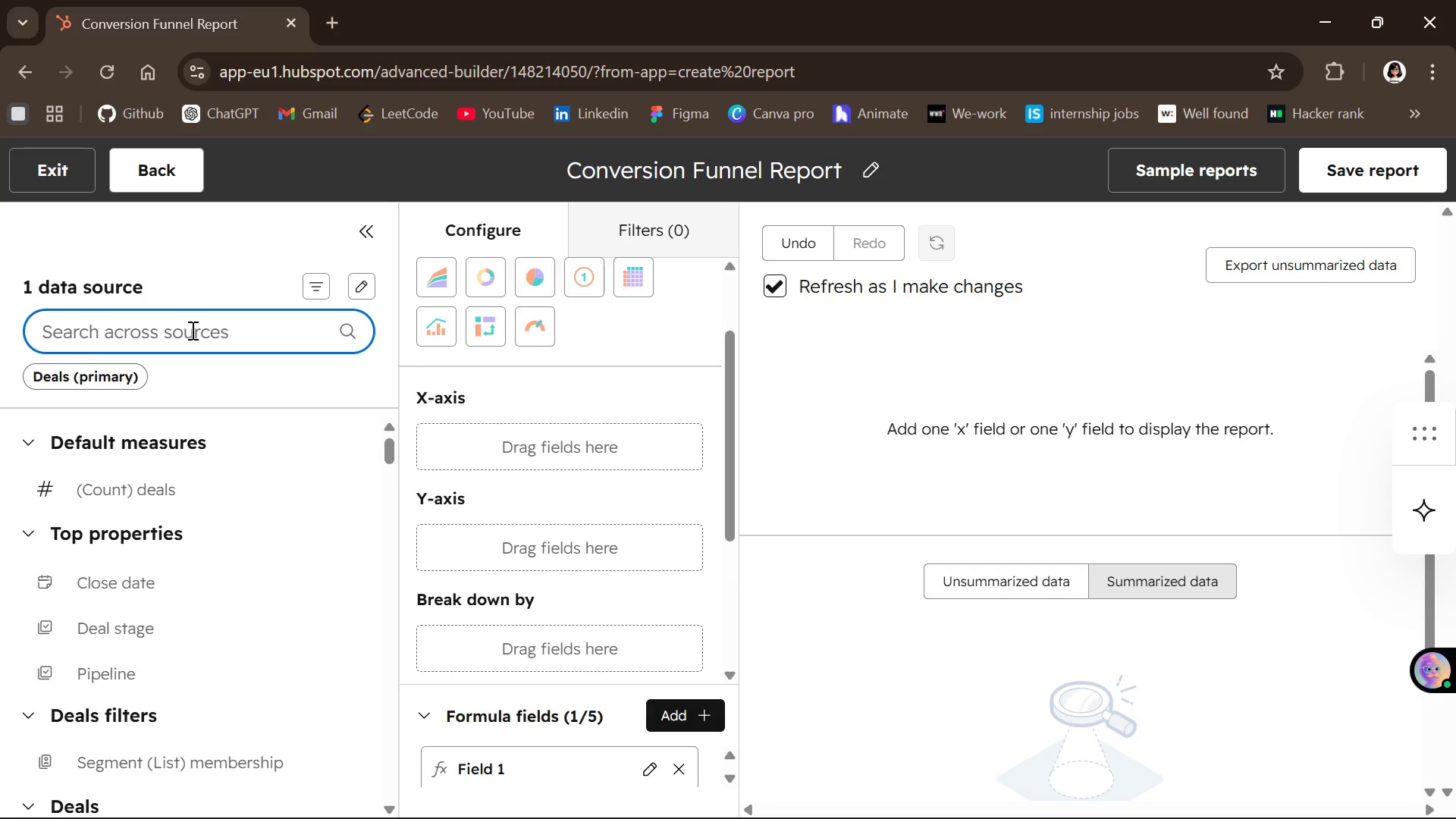 
type(order )
 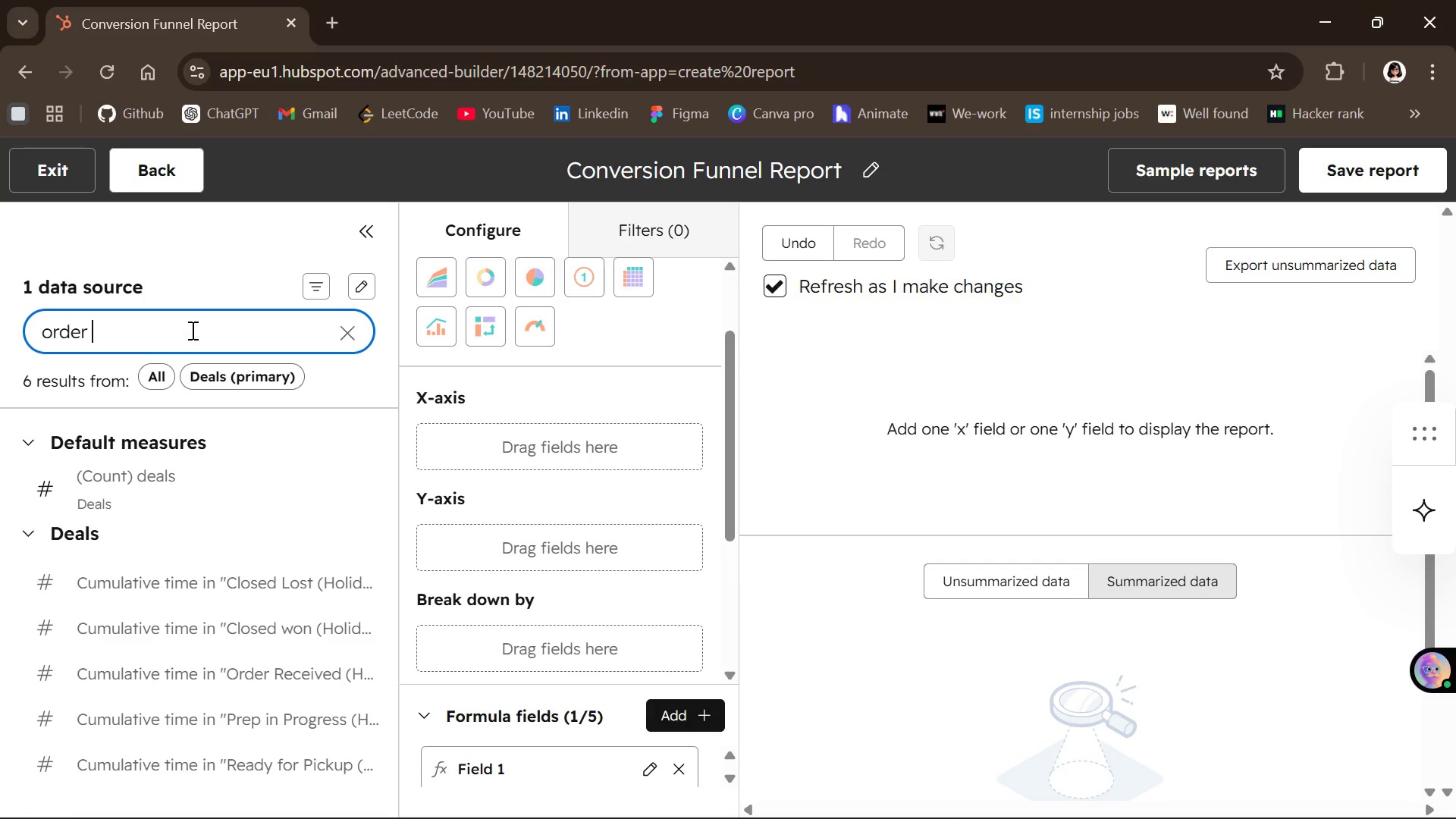 
type(received)
 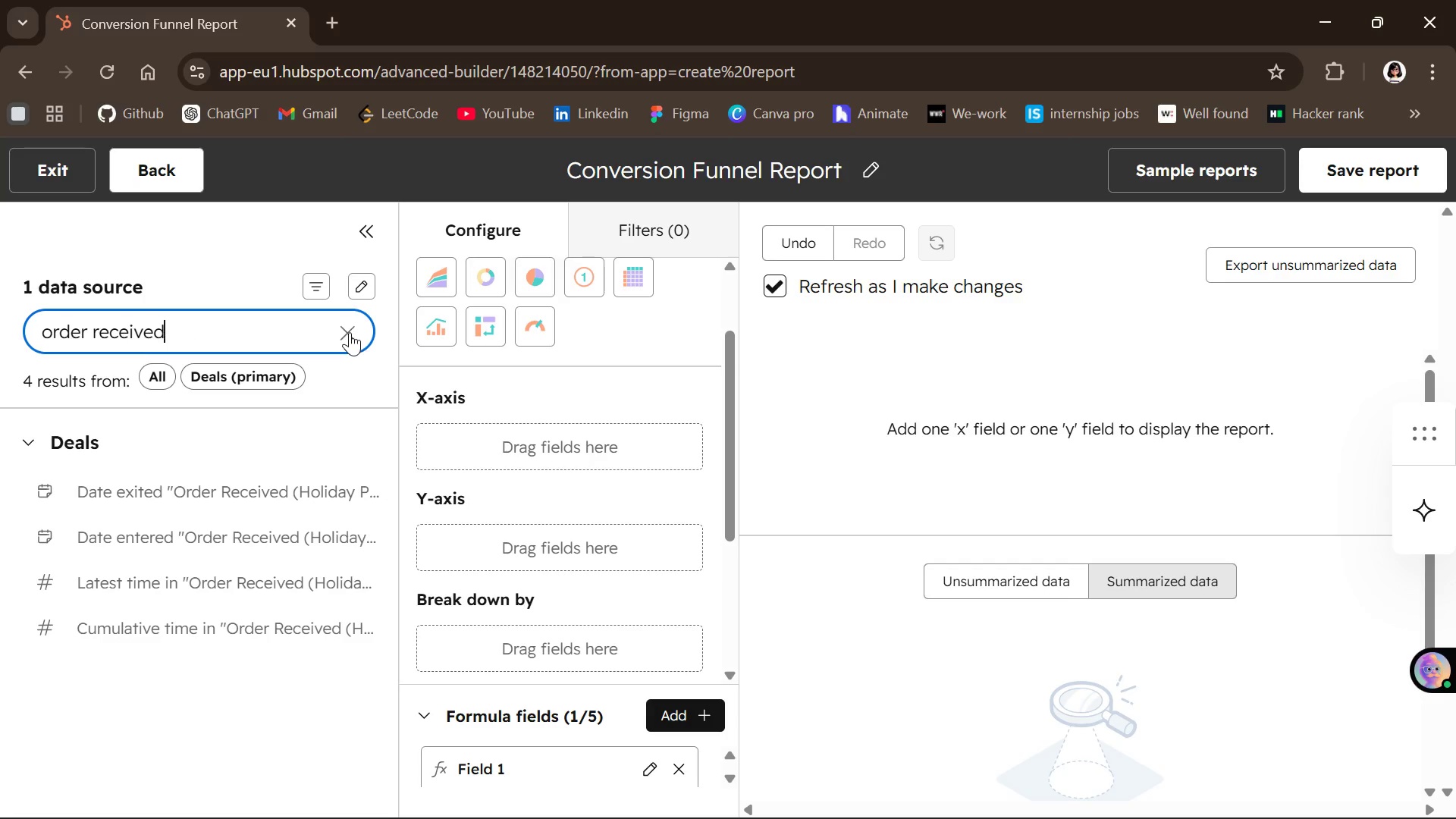 
left_click([346, 332])
 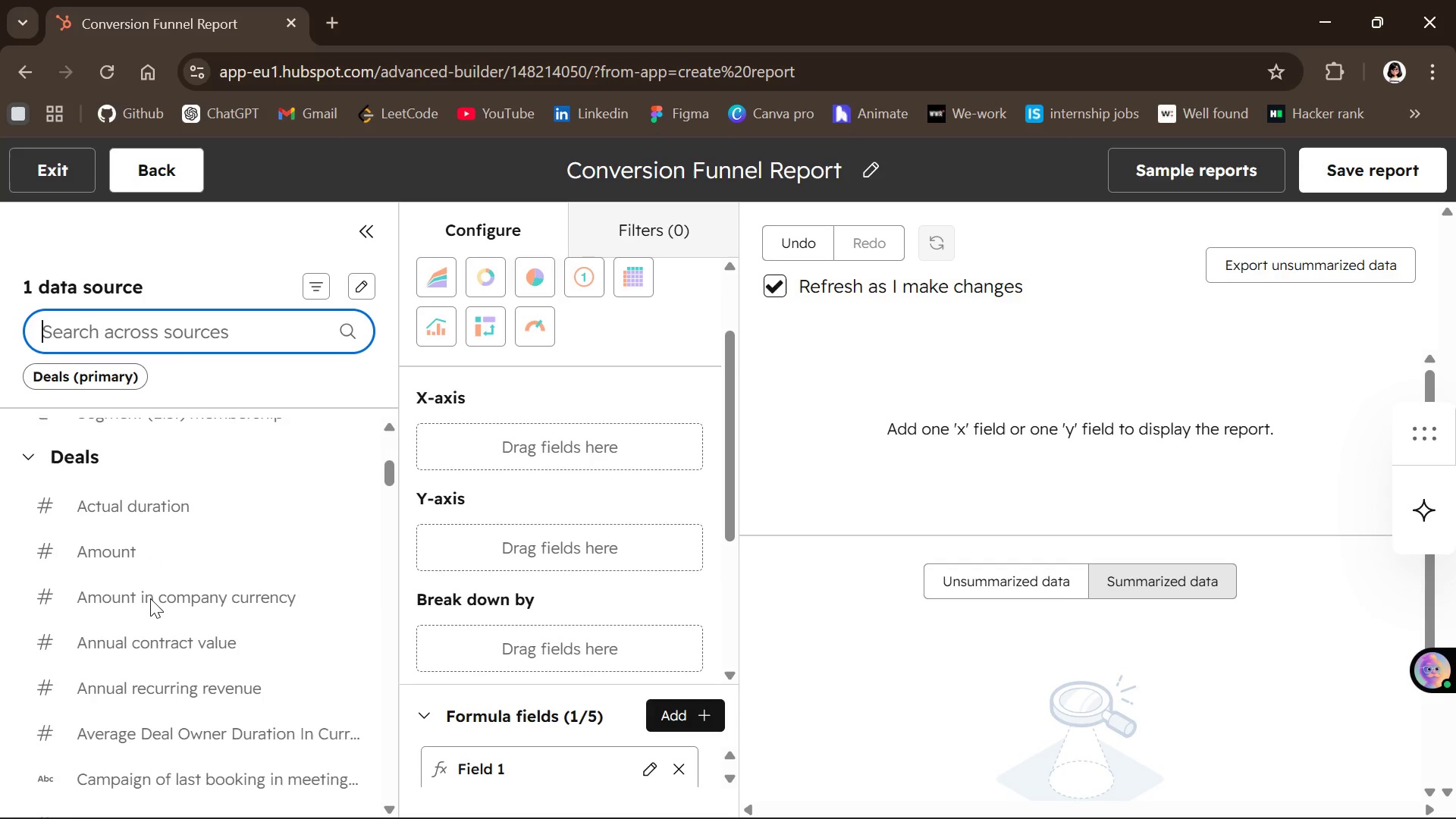 
wait(5.94)
 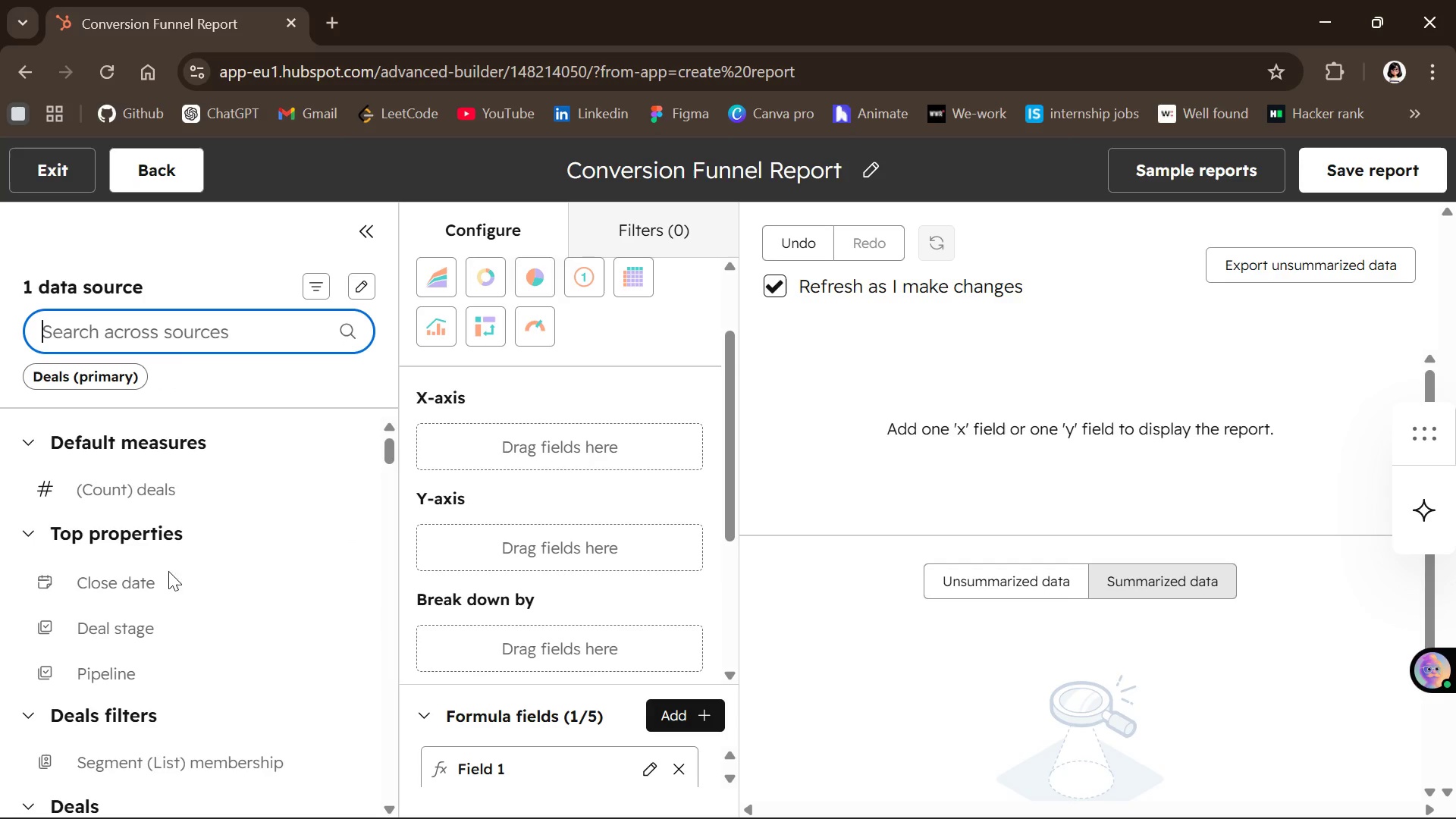 
left_click_drag(start_coordinate=[146, 591], to_coordinate=[450, 433])
 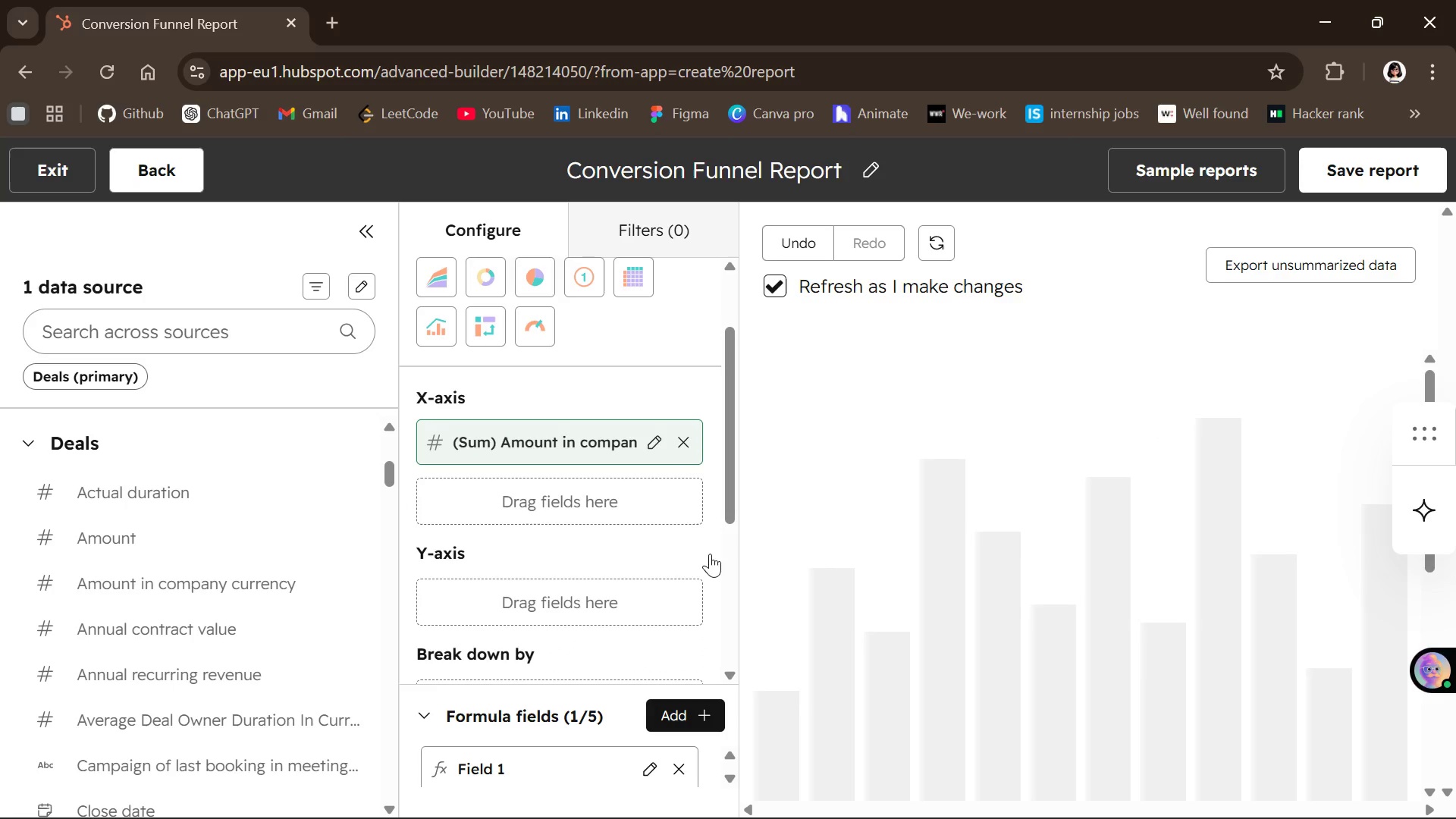 
mouse_move([880, 472])
 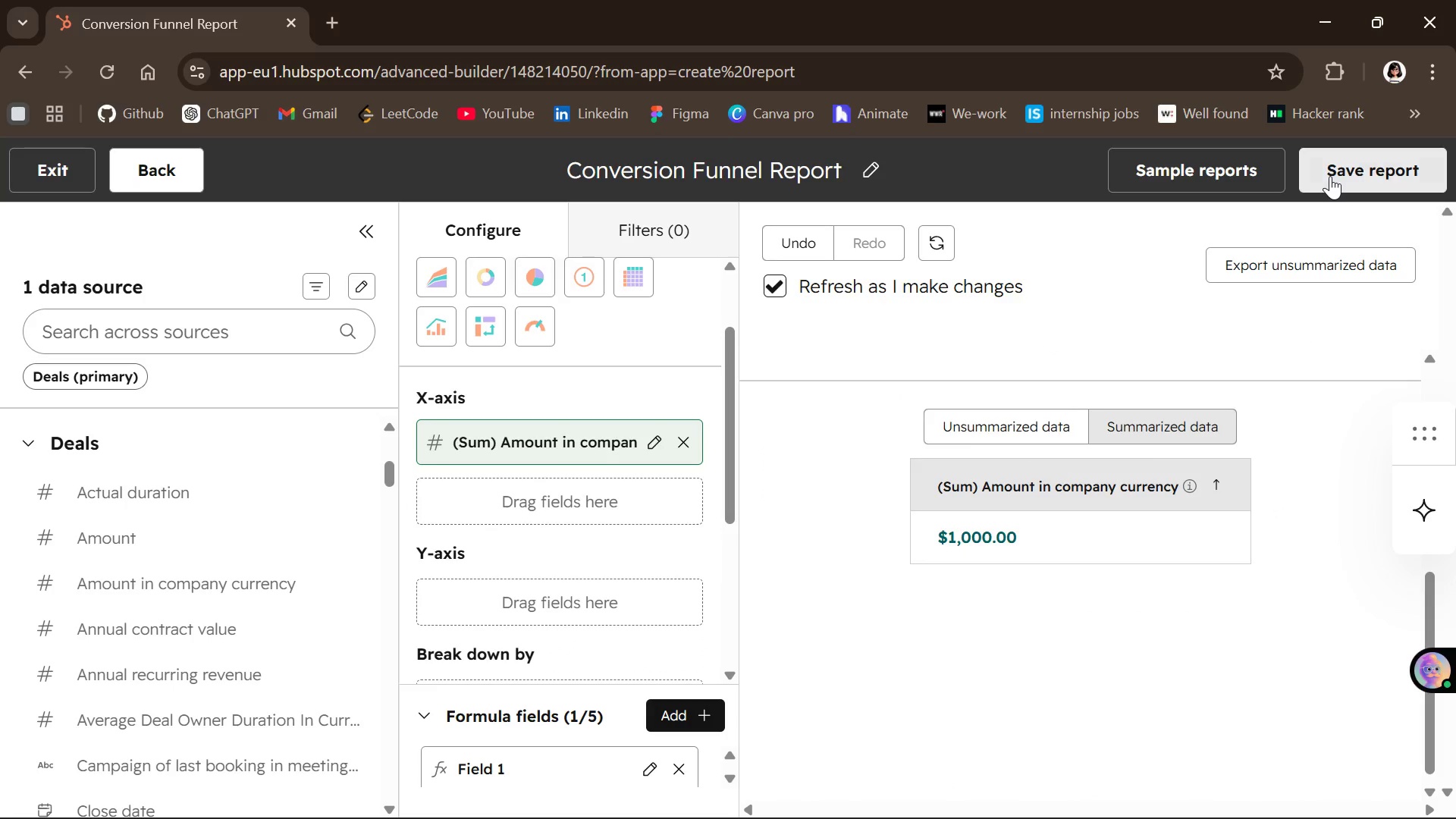 
left_click([1330, 176])
 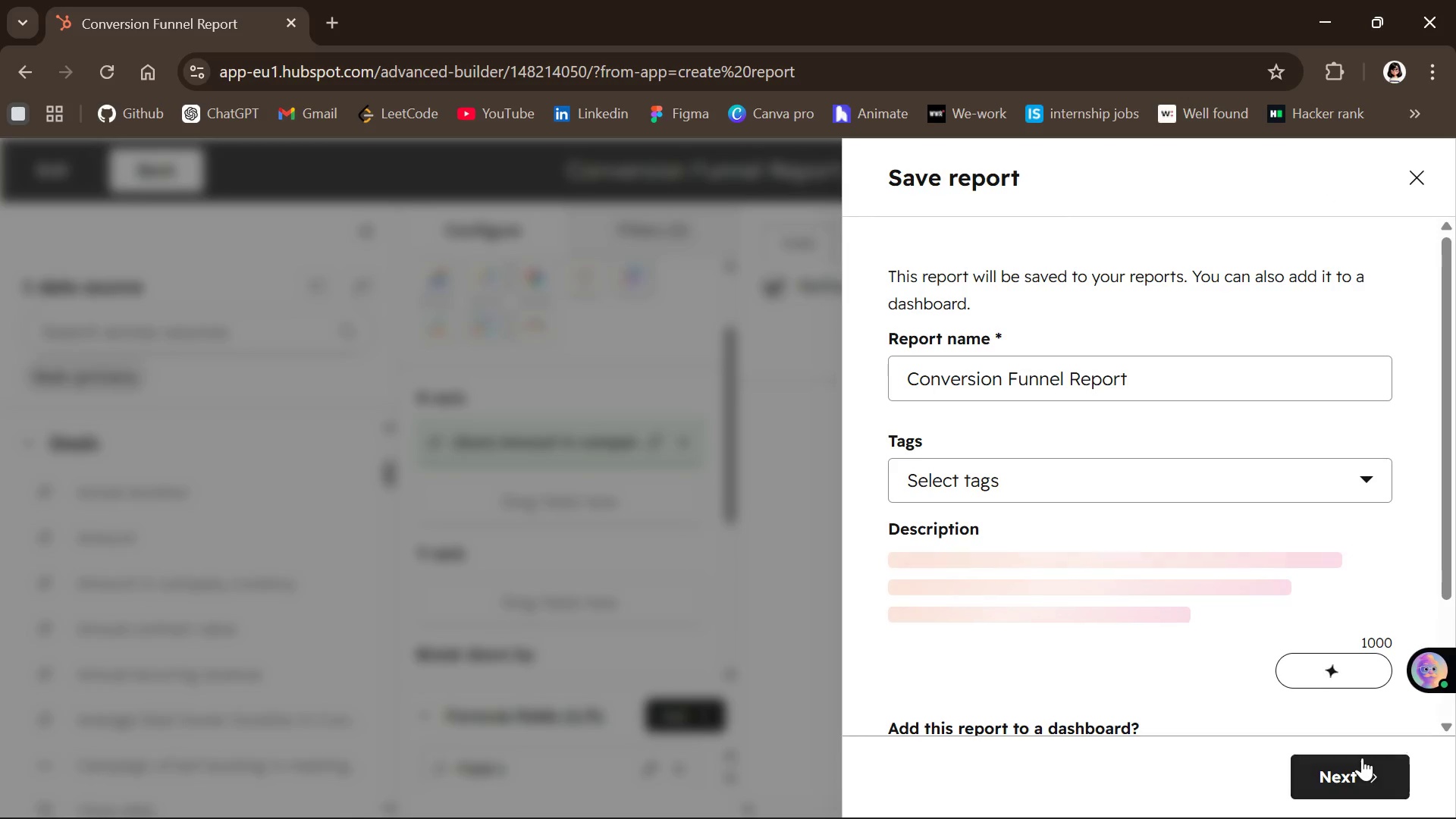 
left_click([1342, 778])
 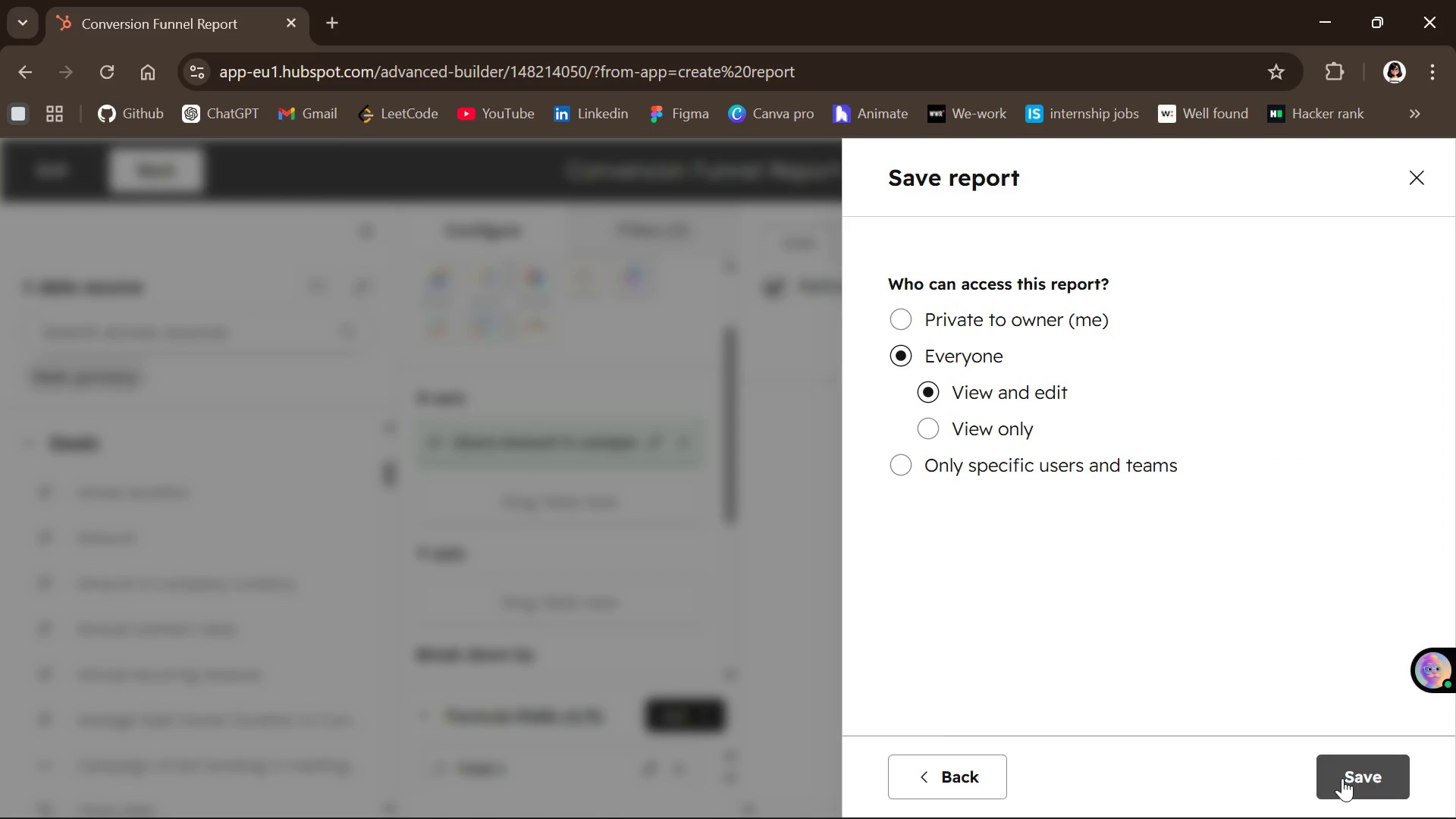 
left_click([1342, 778])
 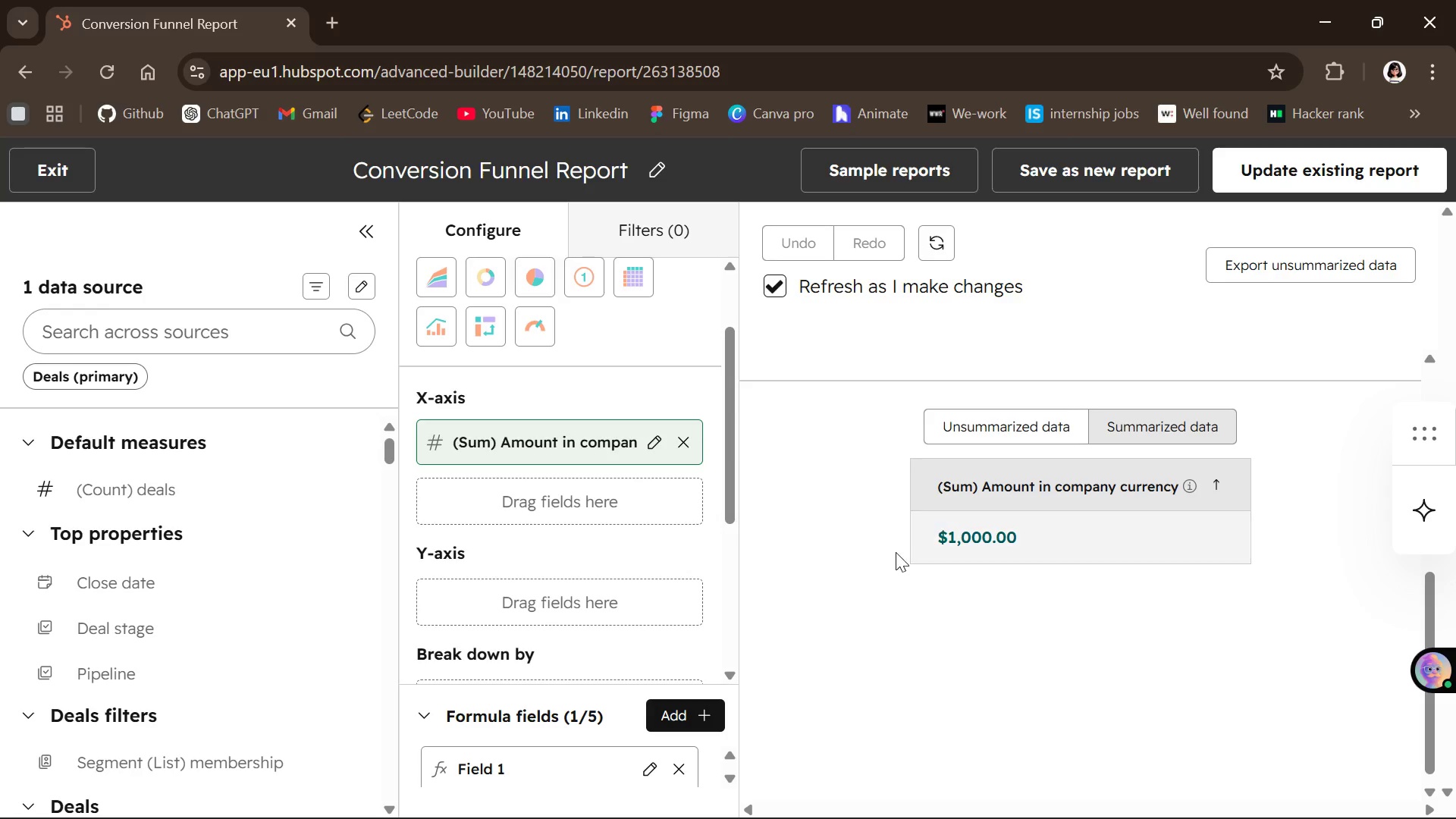 
wait(18.36)
 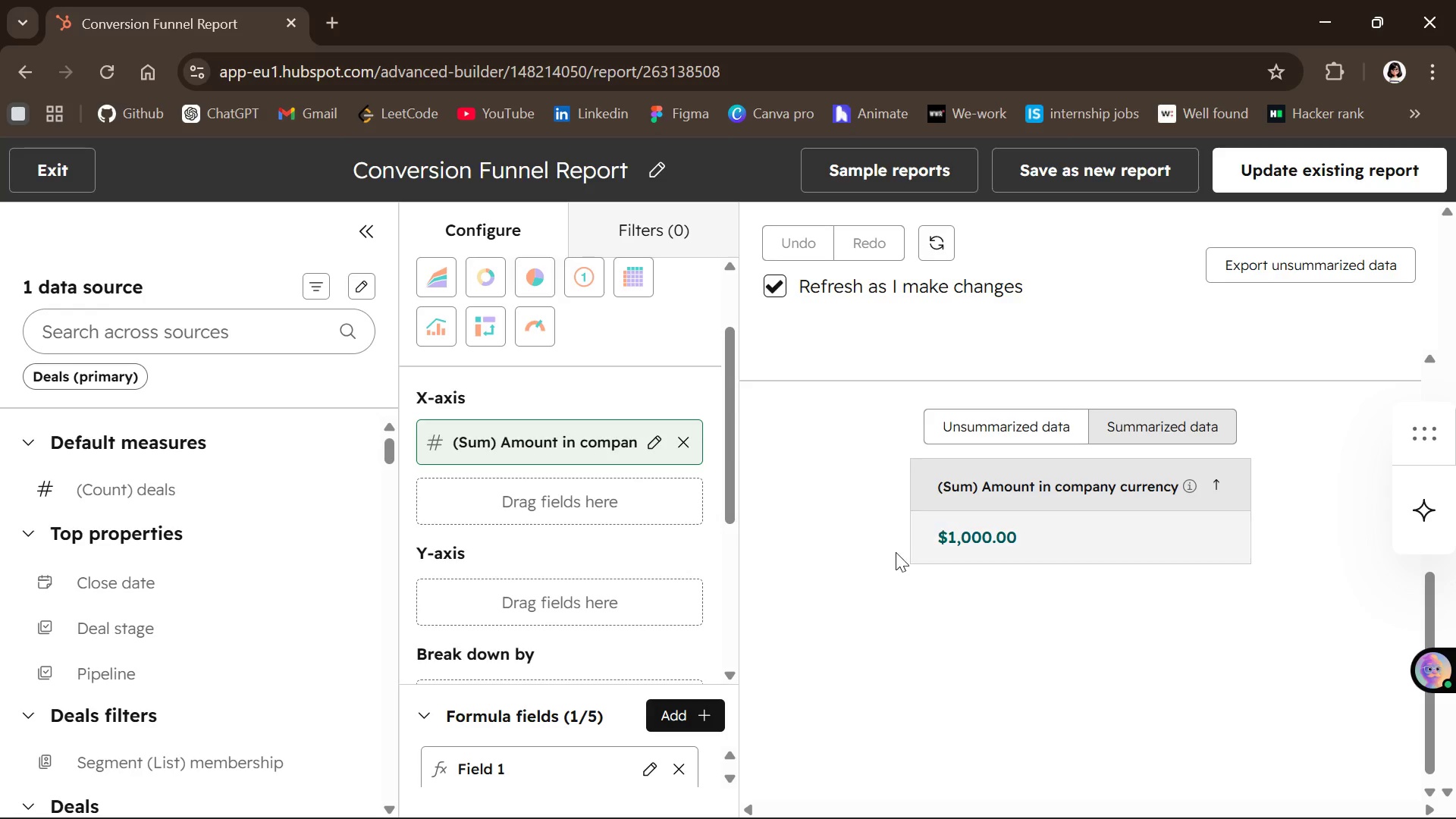 
left_click([1086, 177])
 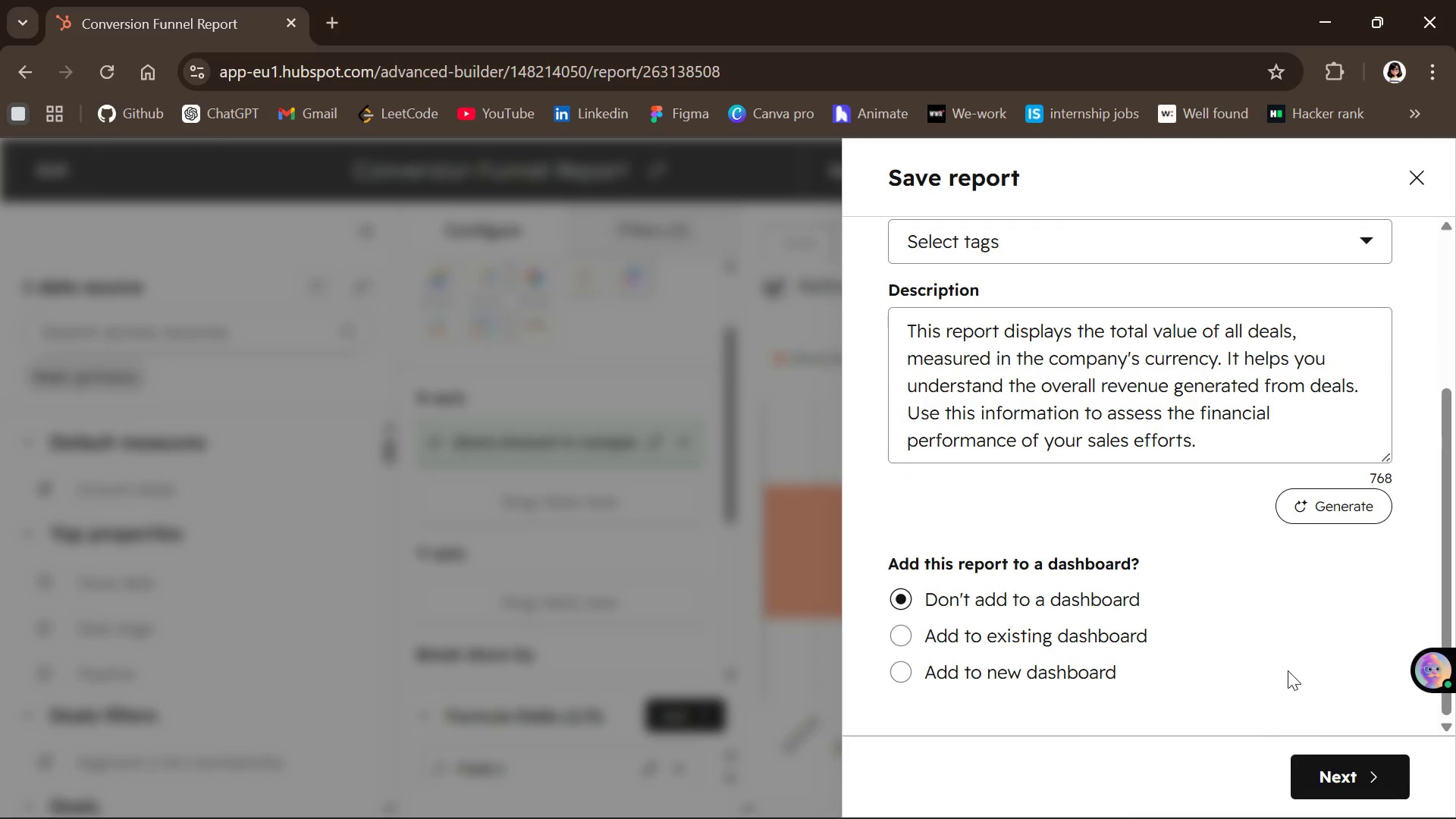 
left_click([1328, 759])
 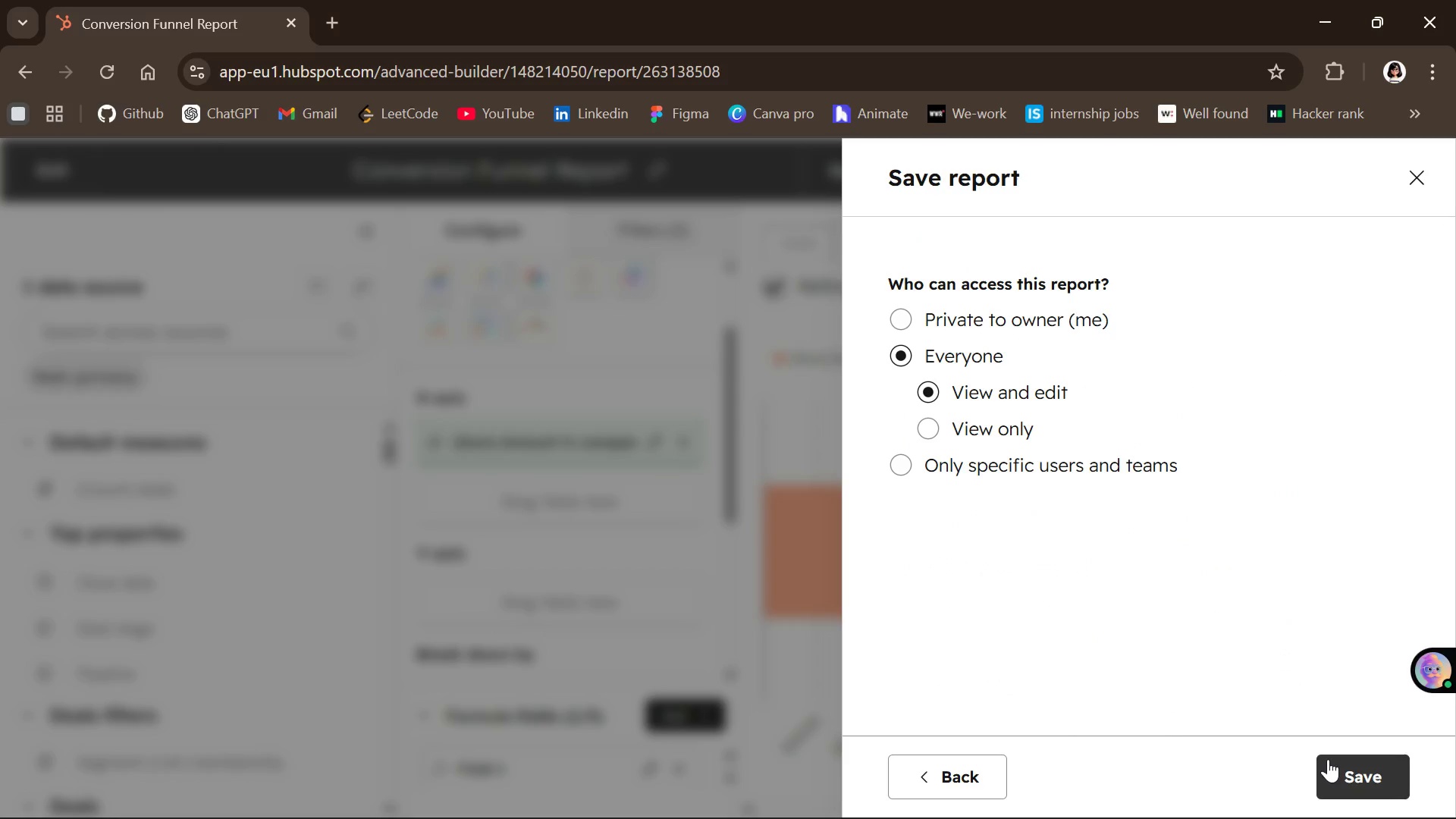 
left_click([1328, 759])
 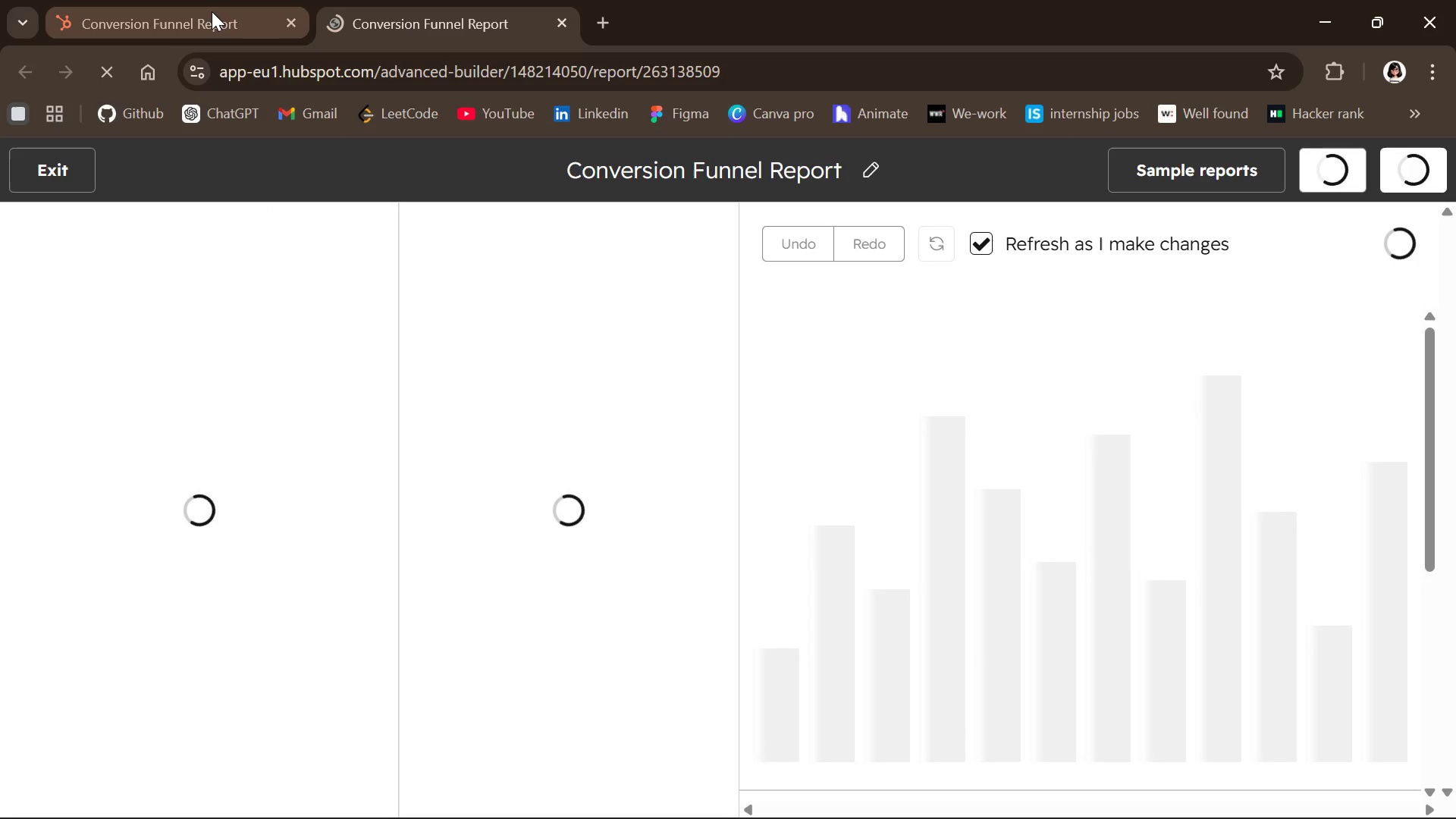 
wait(6.75)
 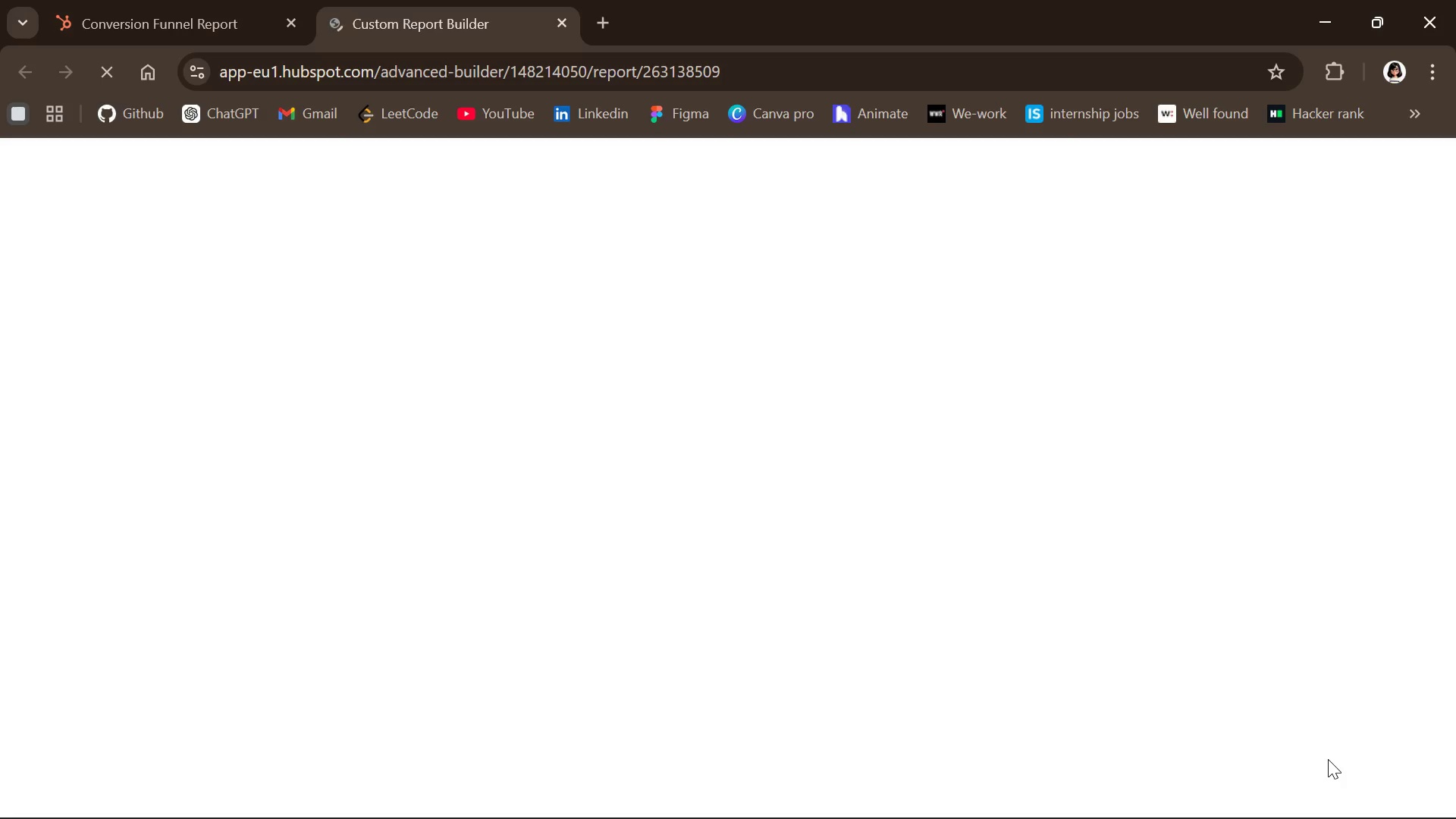 
left_click([212, 11])
 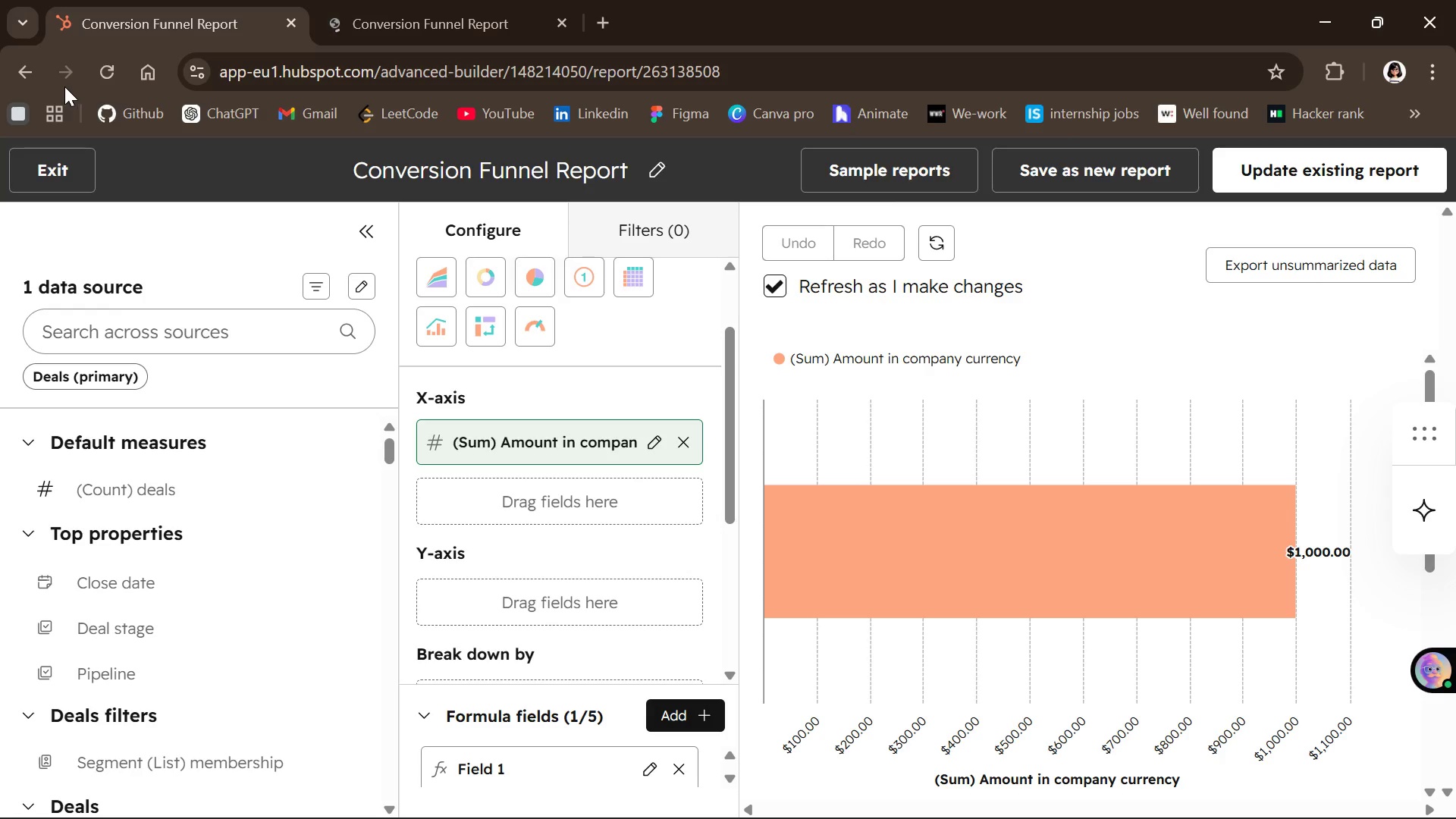 
left_click([16, 74])
 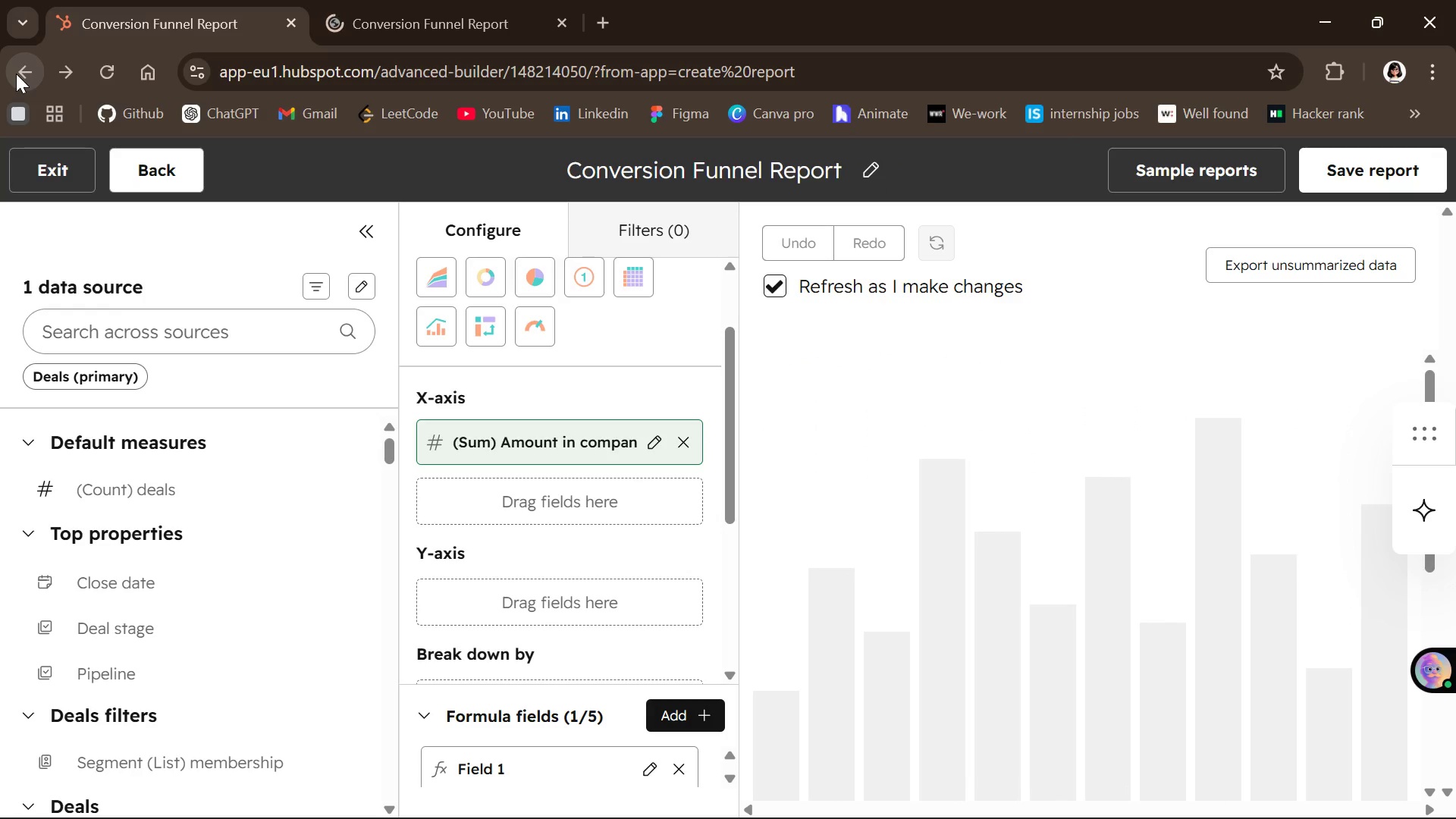 
left_click([46, 165])
 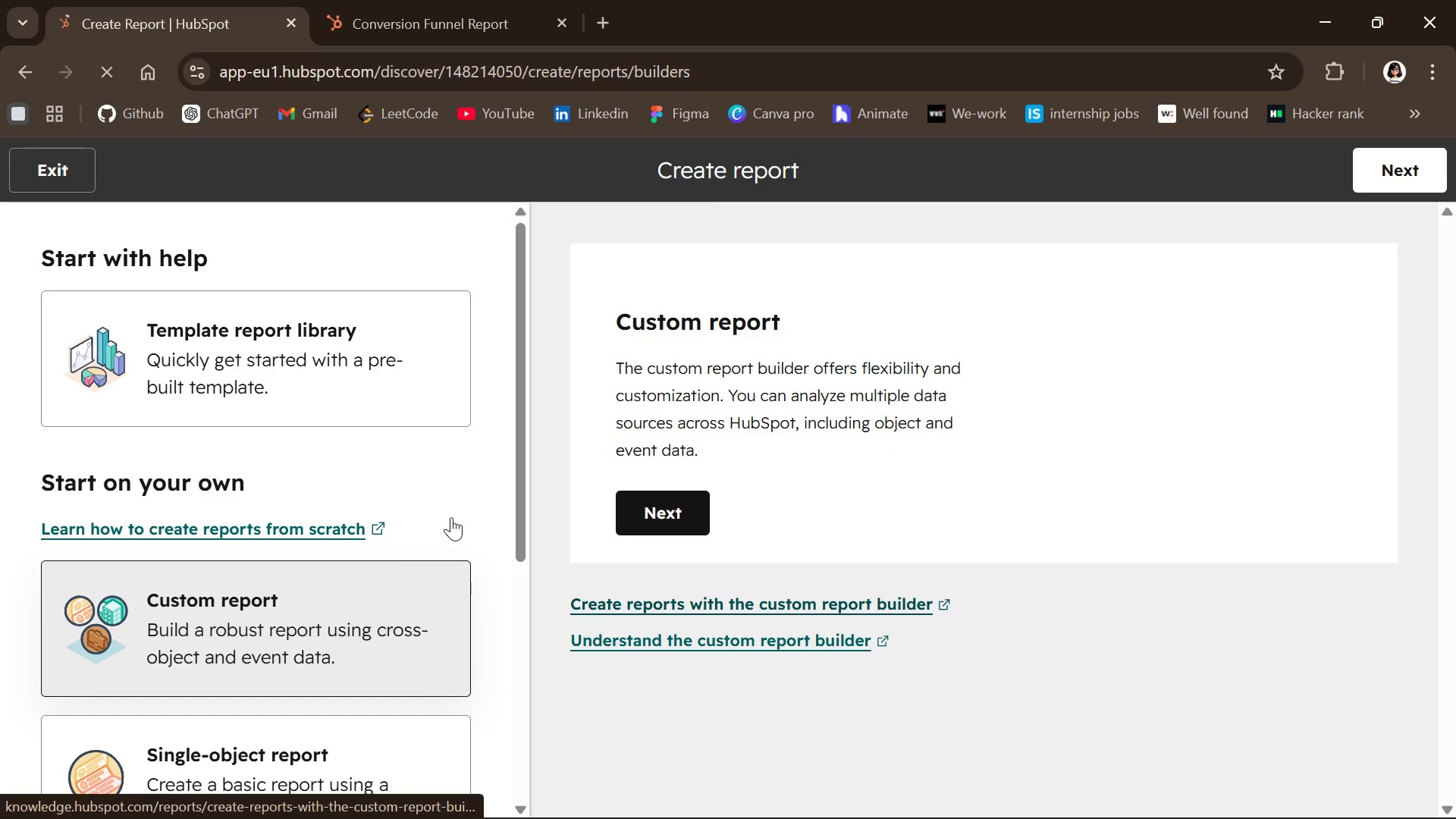 
left_click([236, 614])
 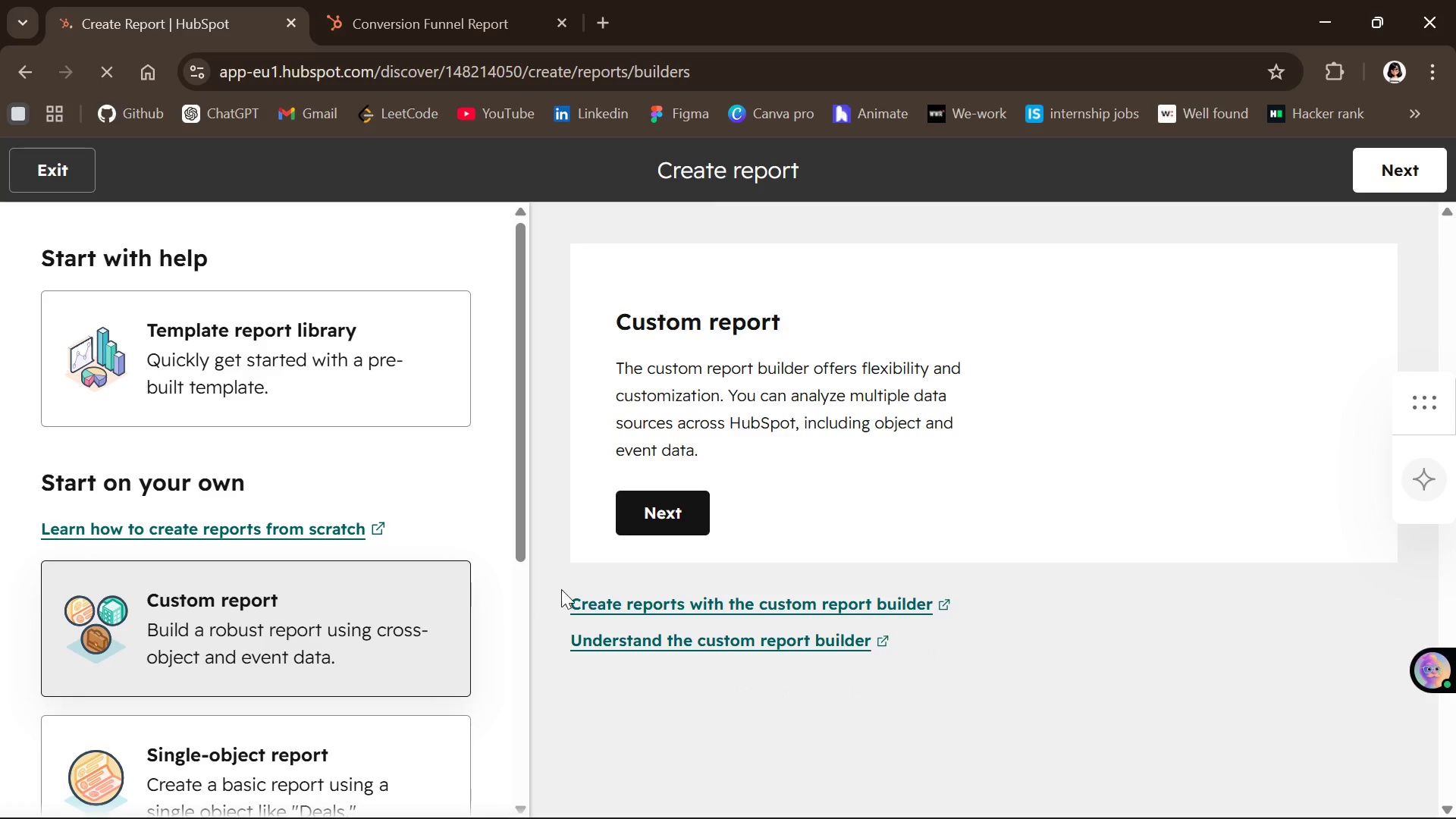 
left_click([670, 518])
 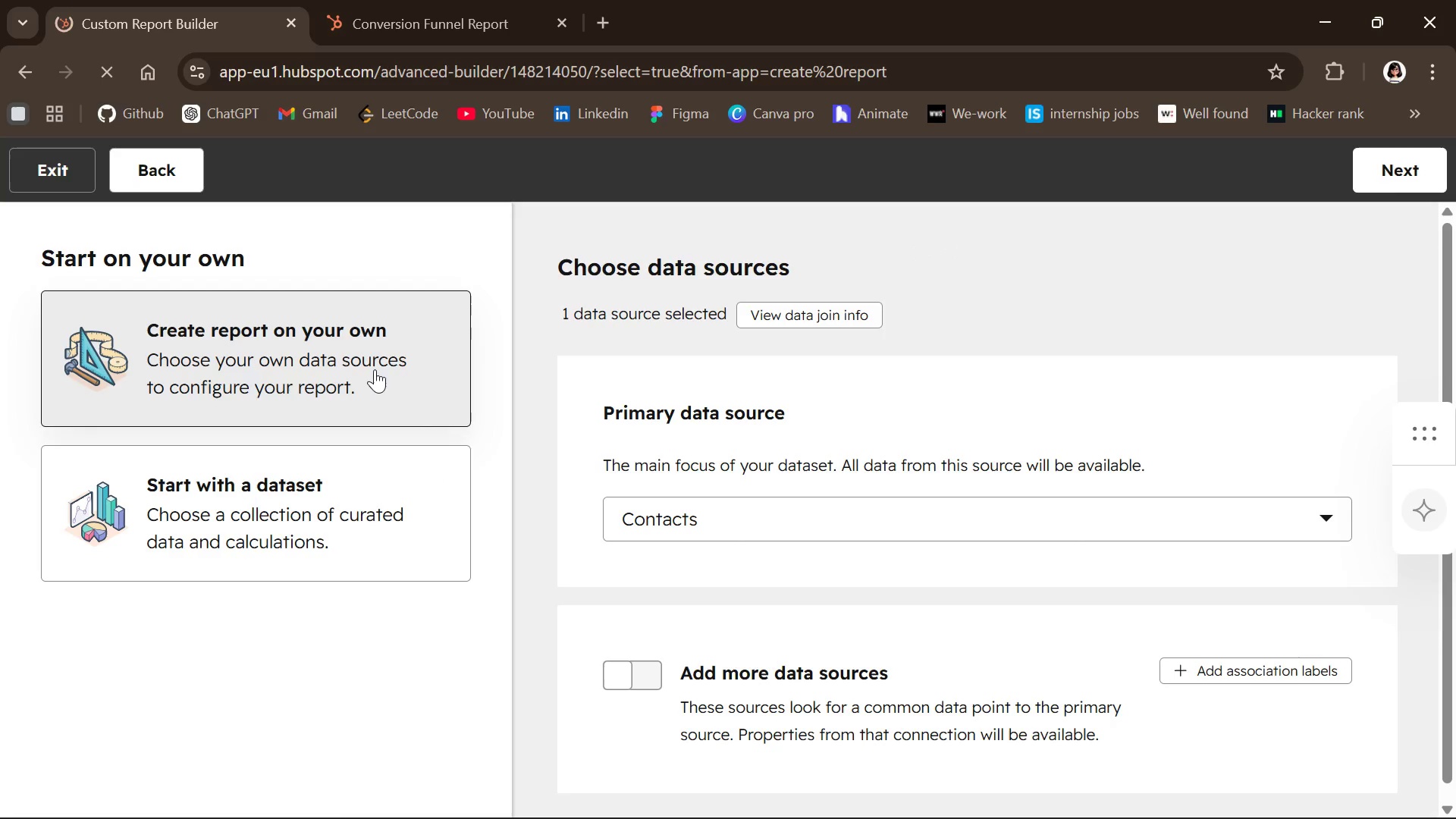 
wait(7.14)
 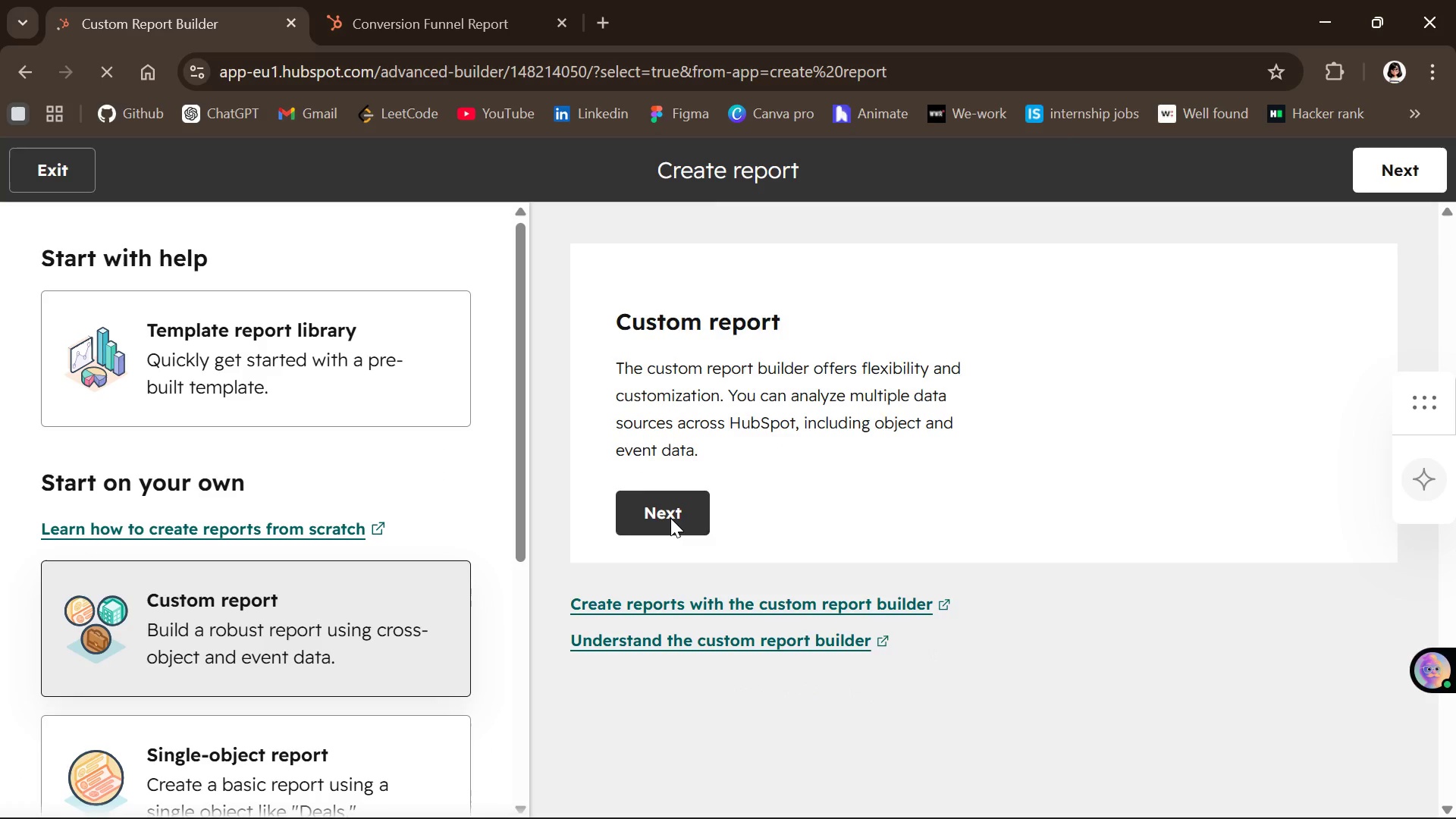 
left_click([711, 521])
 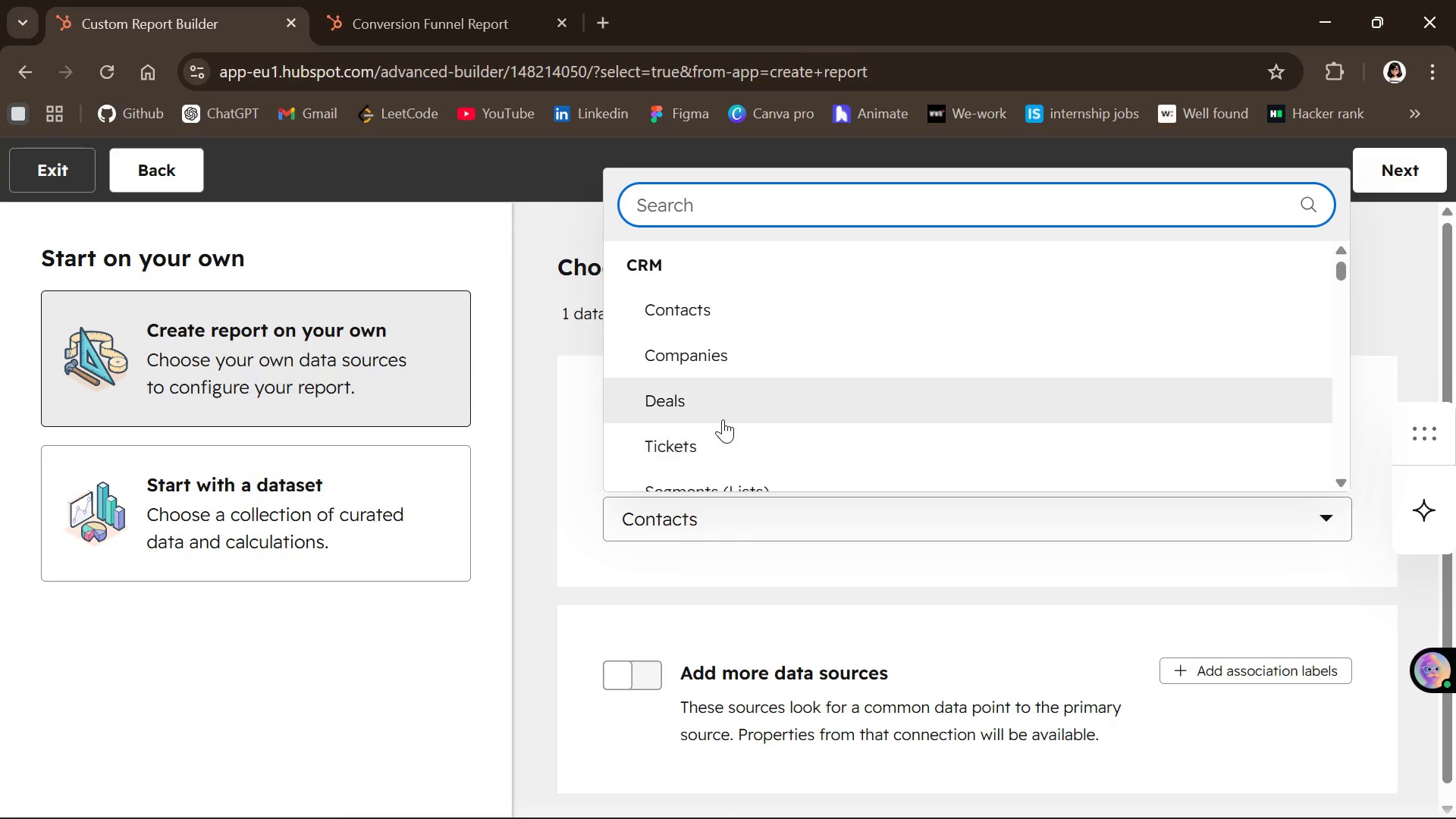 
left_click([720, 417])
 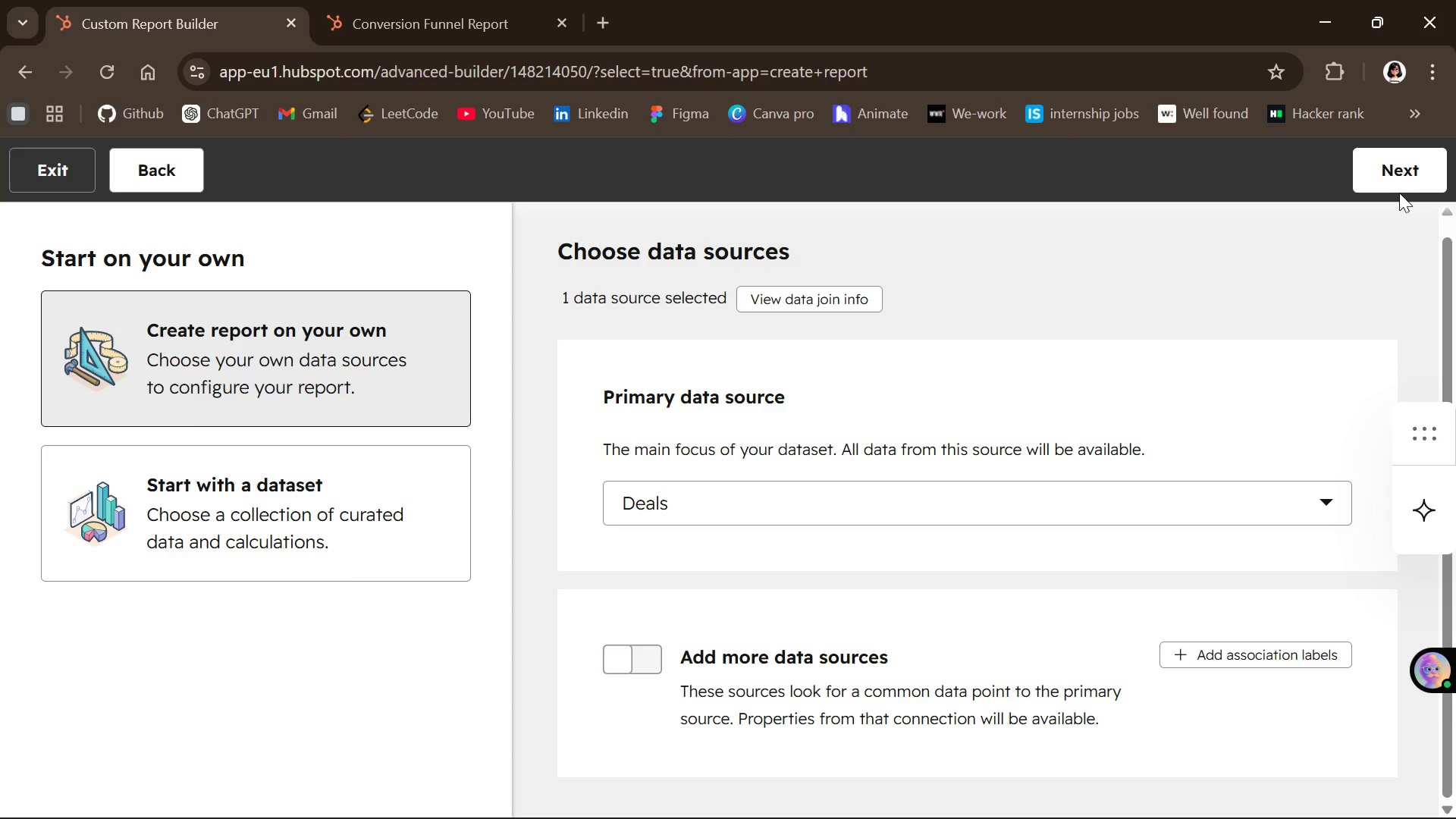 
left_click([1402, 174])
 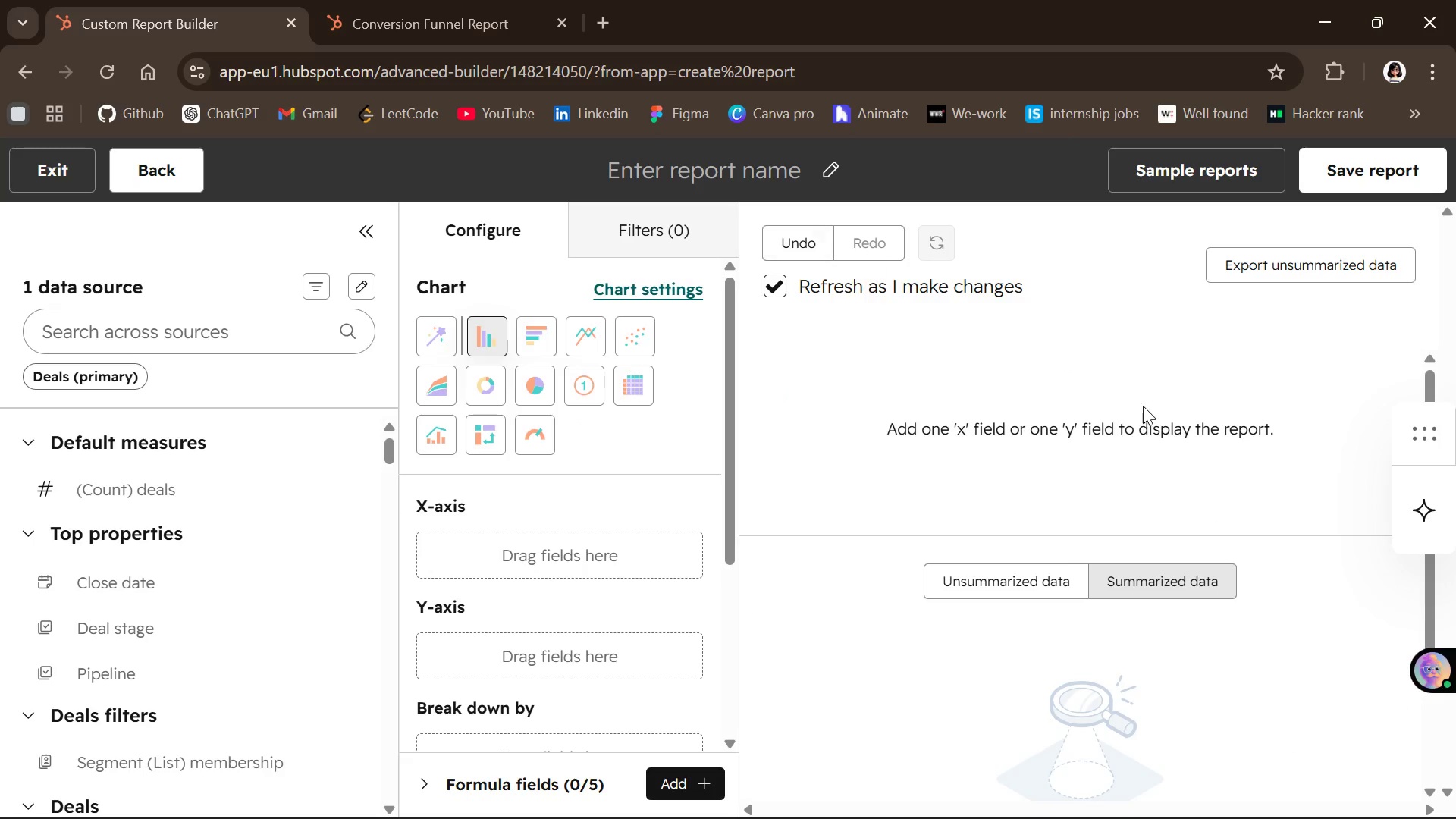 
wait(9.89)
 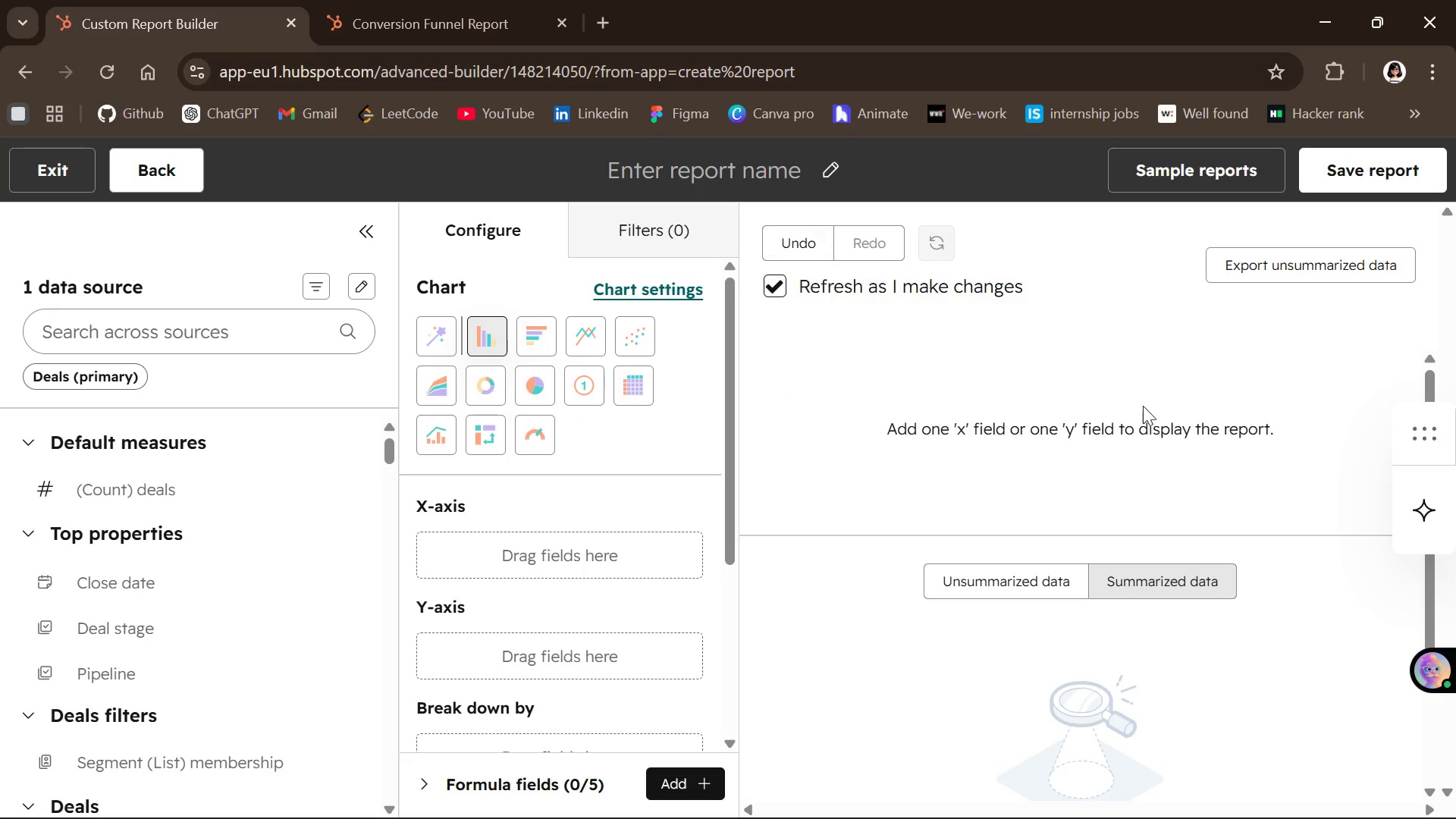 
left_click([841, 159])
 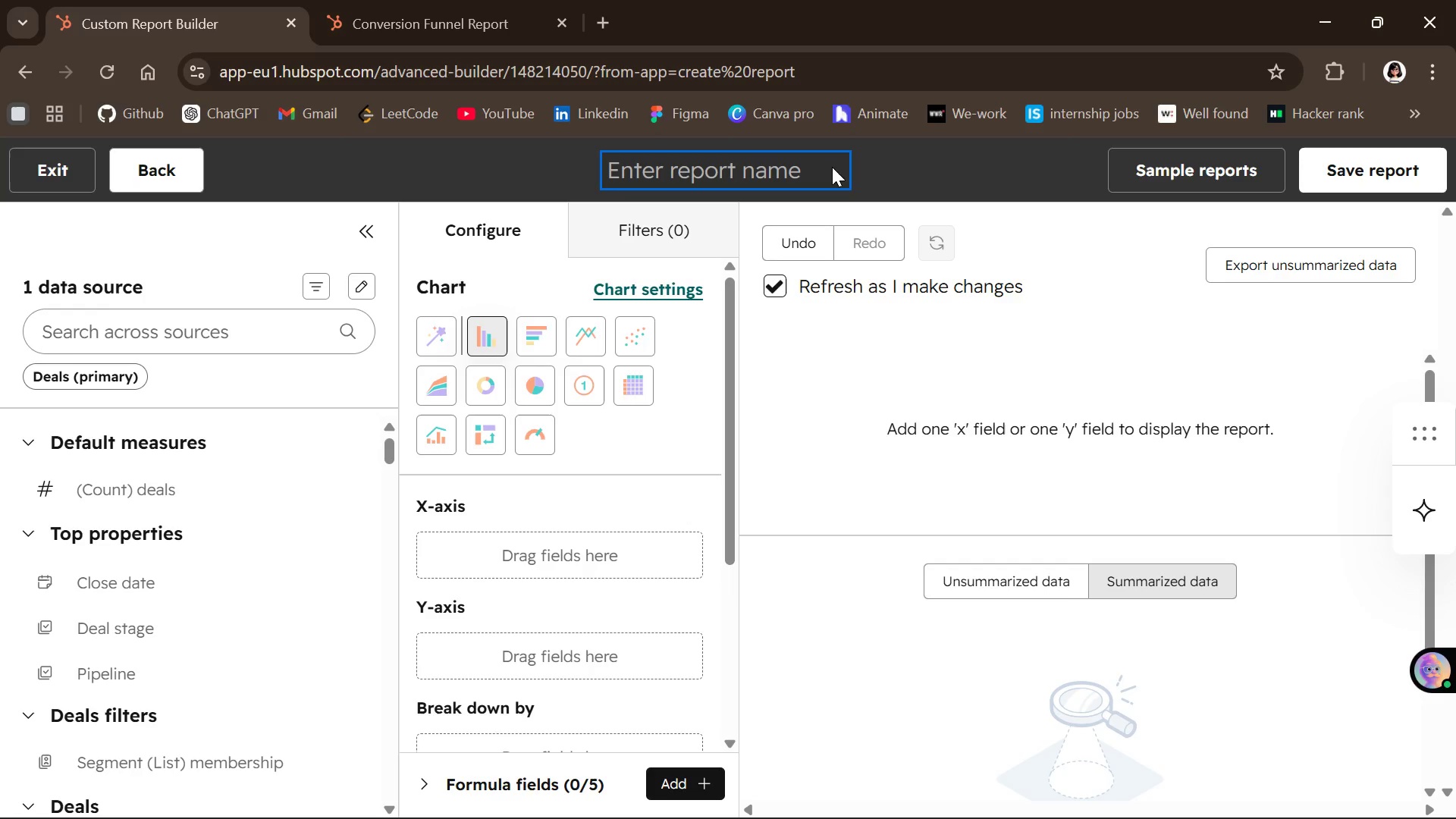 
type(Pic)
key(Backspace)
type(ck )
key(Backspace)
type(up Location Volume Report)
 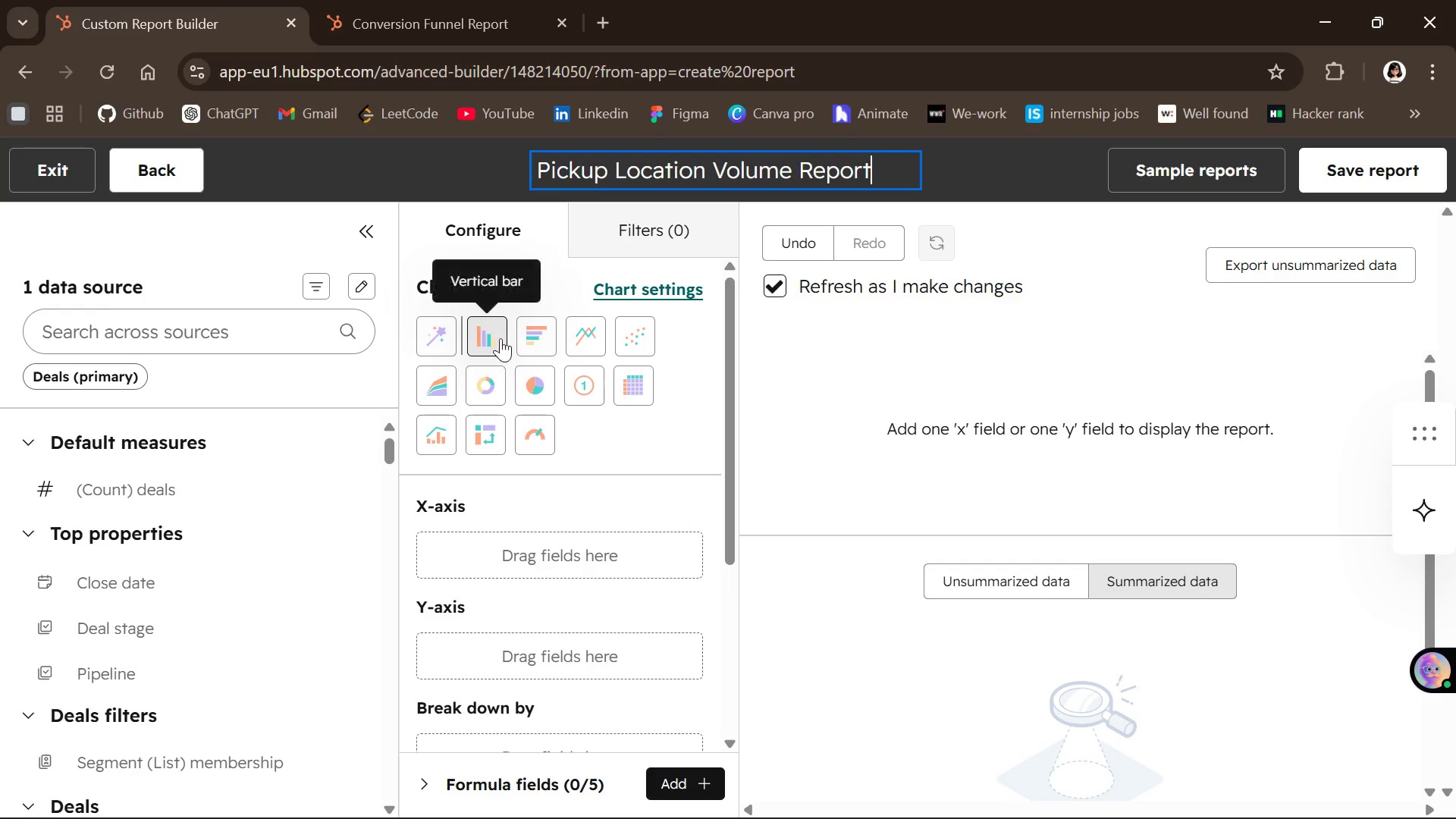 
left_click([536, 328])
 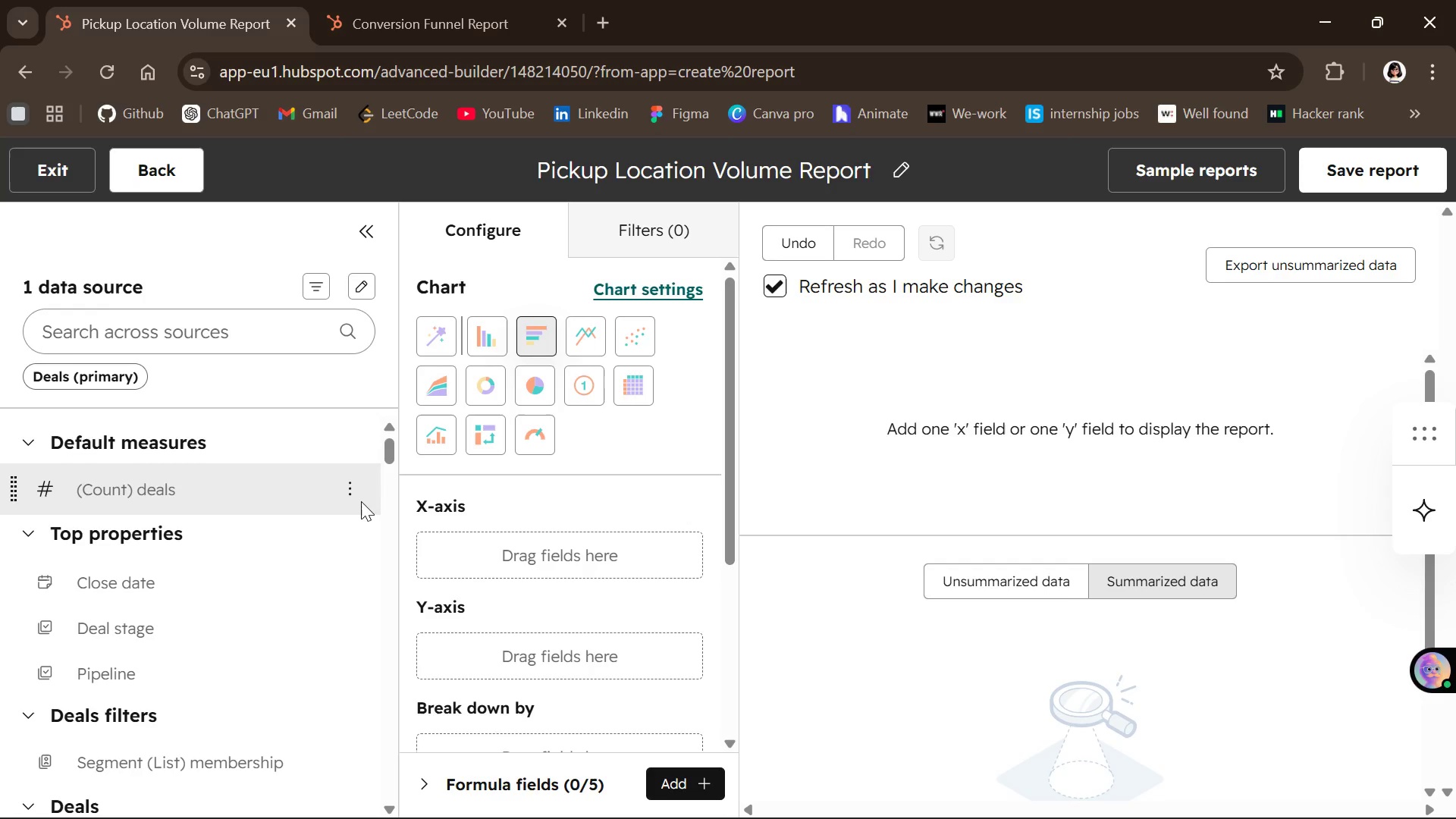 
wait(6.66)
 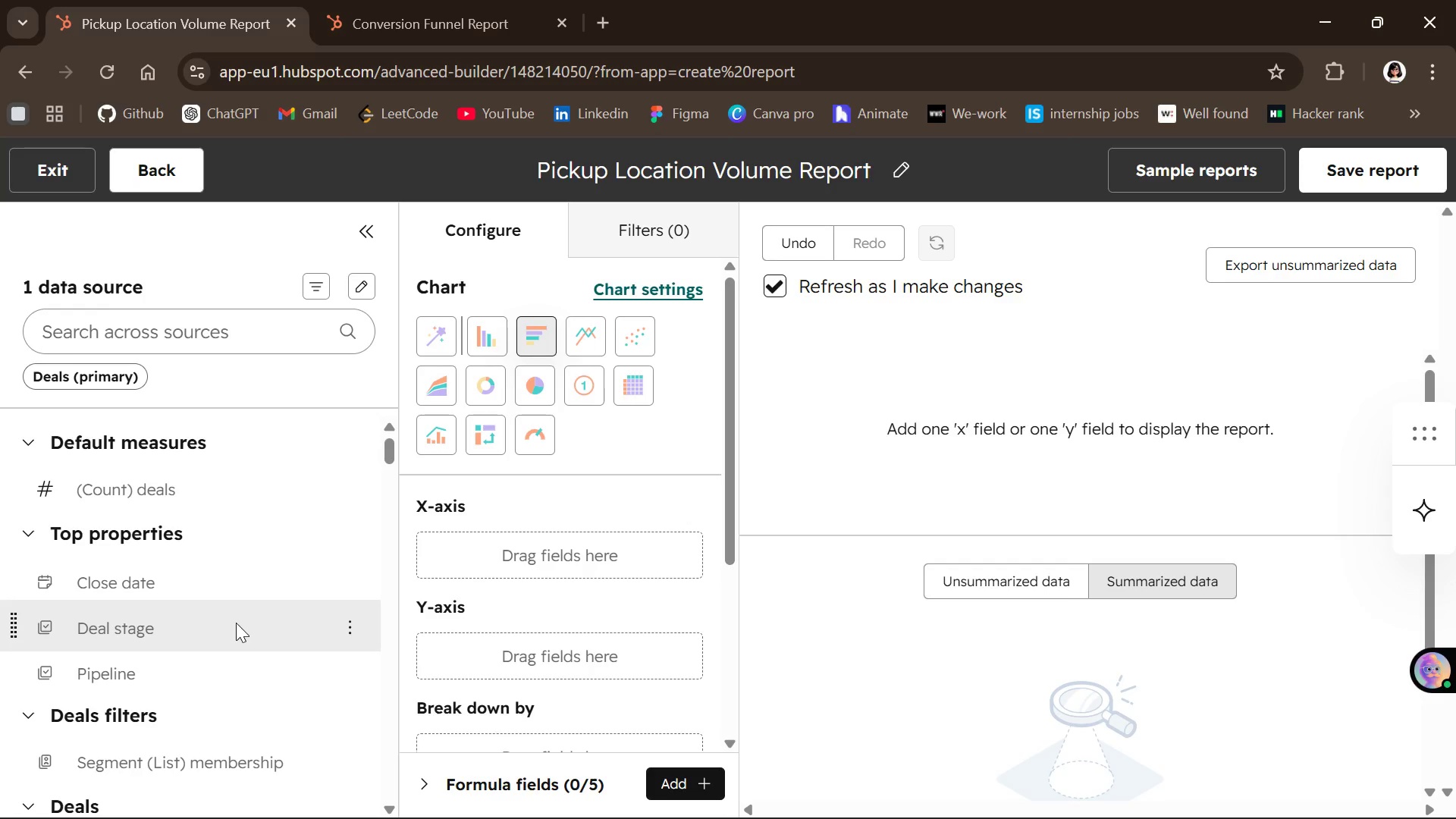 
left_click([635, 225])
 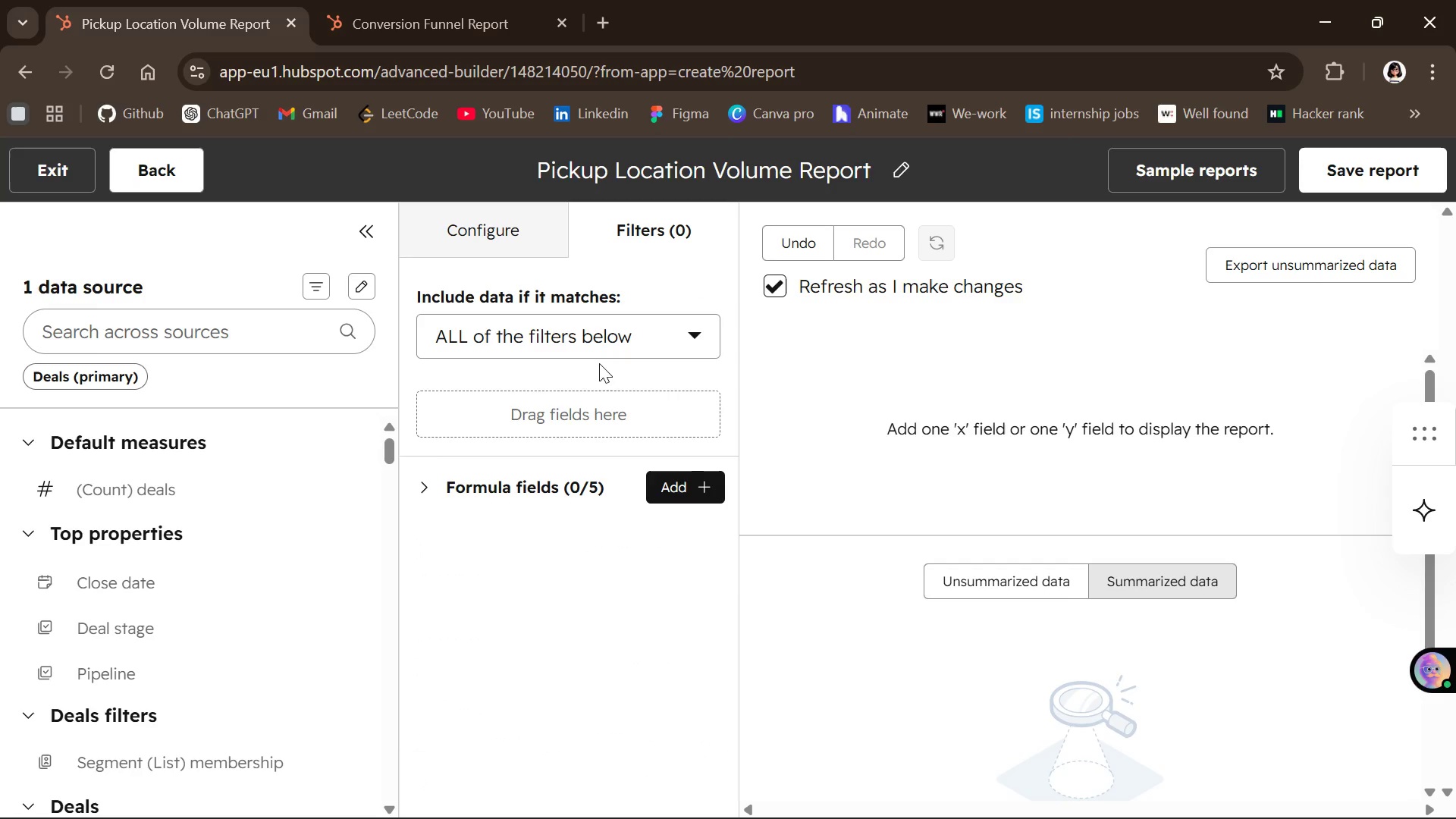 
left_click([694, 487])
 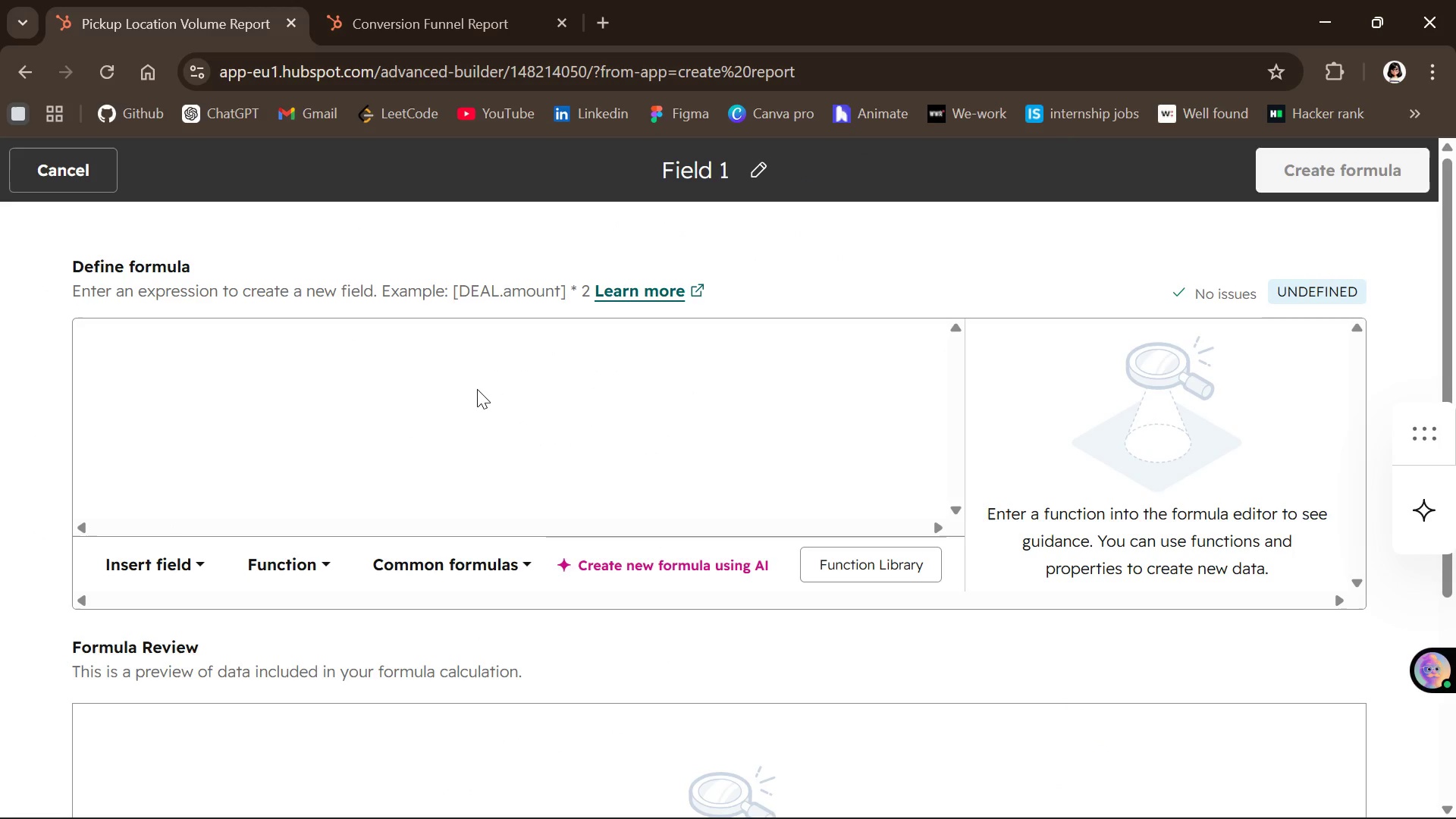 
left_click([475, 388])
 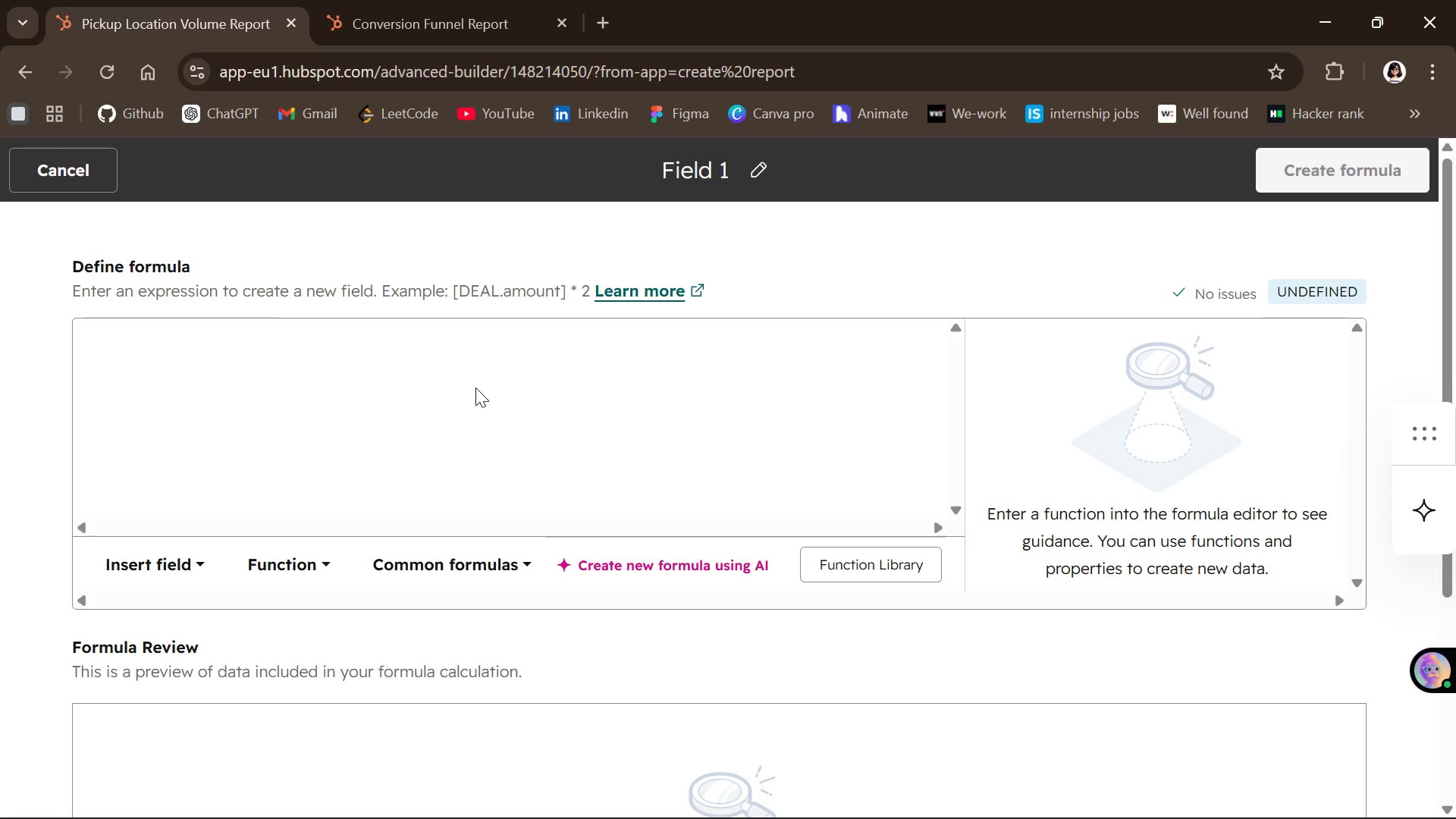 
type(Deals)
 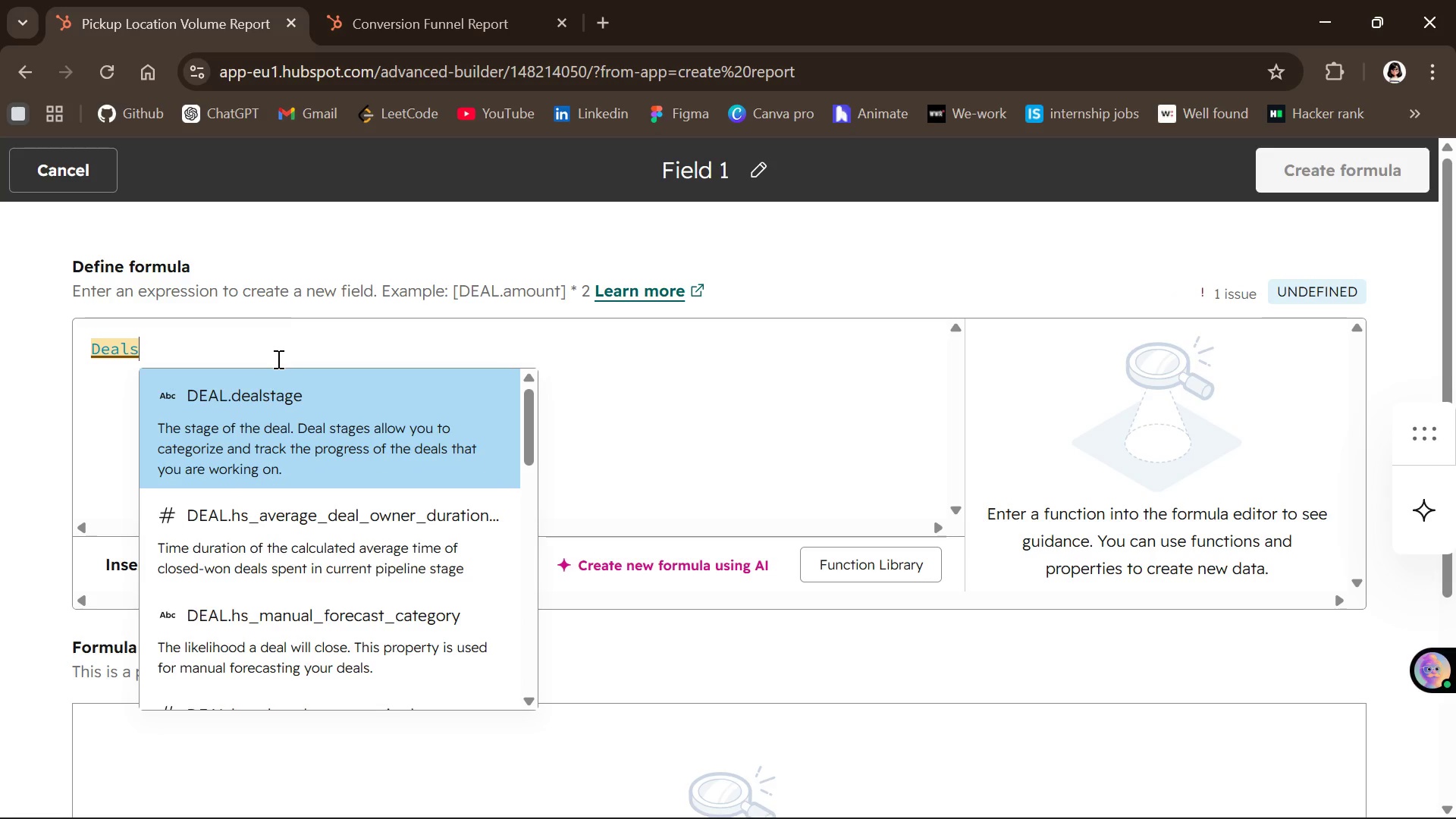 
key(Backspace)
key(Backspace)
key(Backspace)
key(Backspace)
key(Backspace)
type(pipel)
 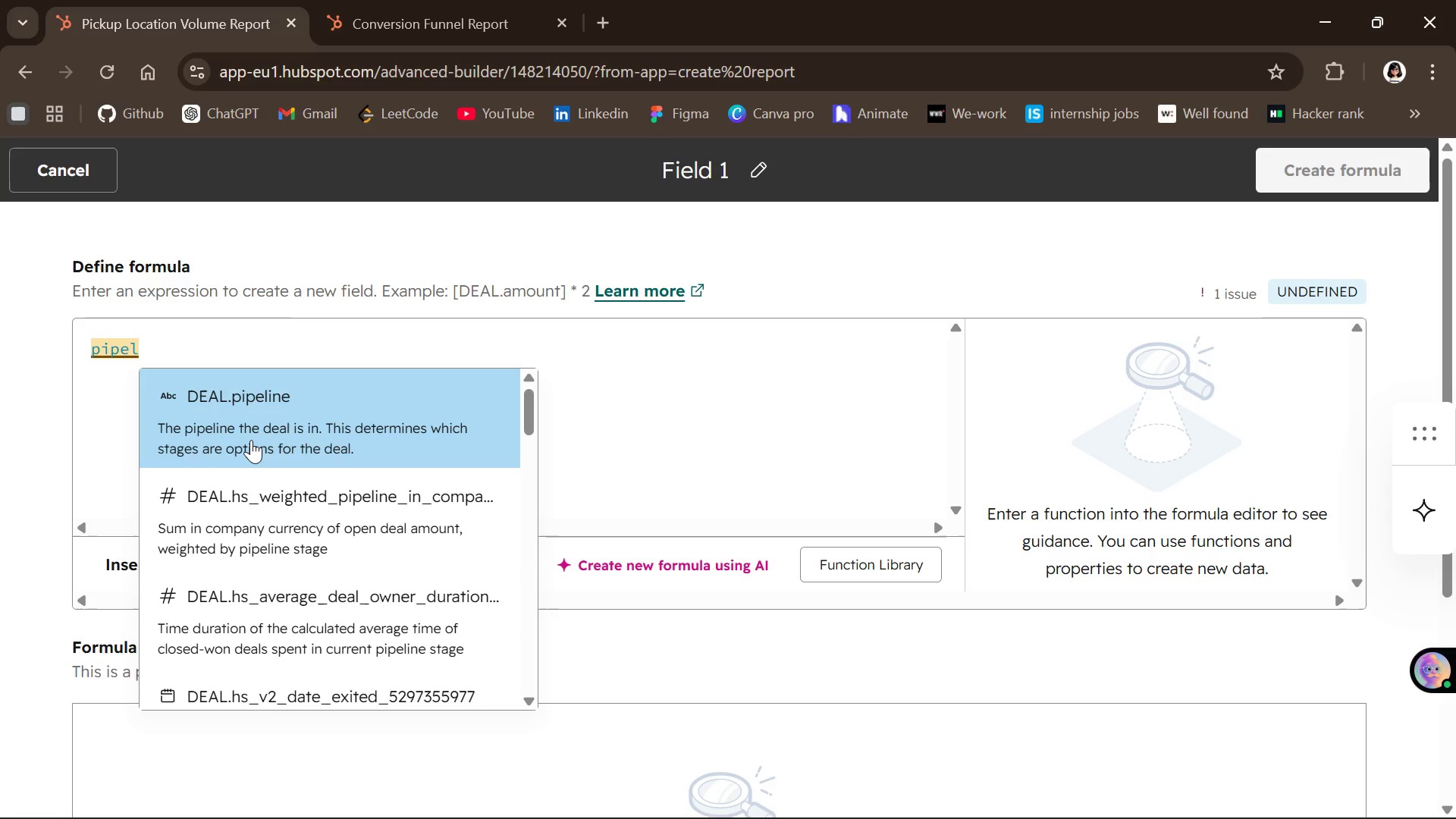 
left_click([251, 440])
 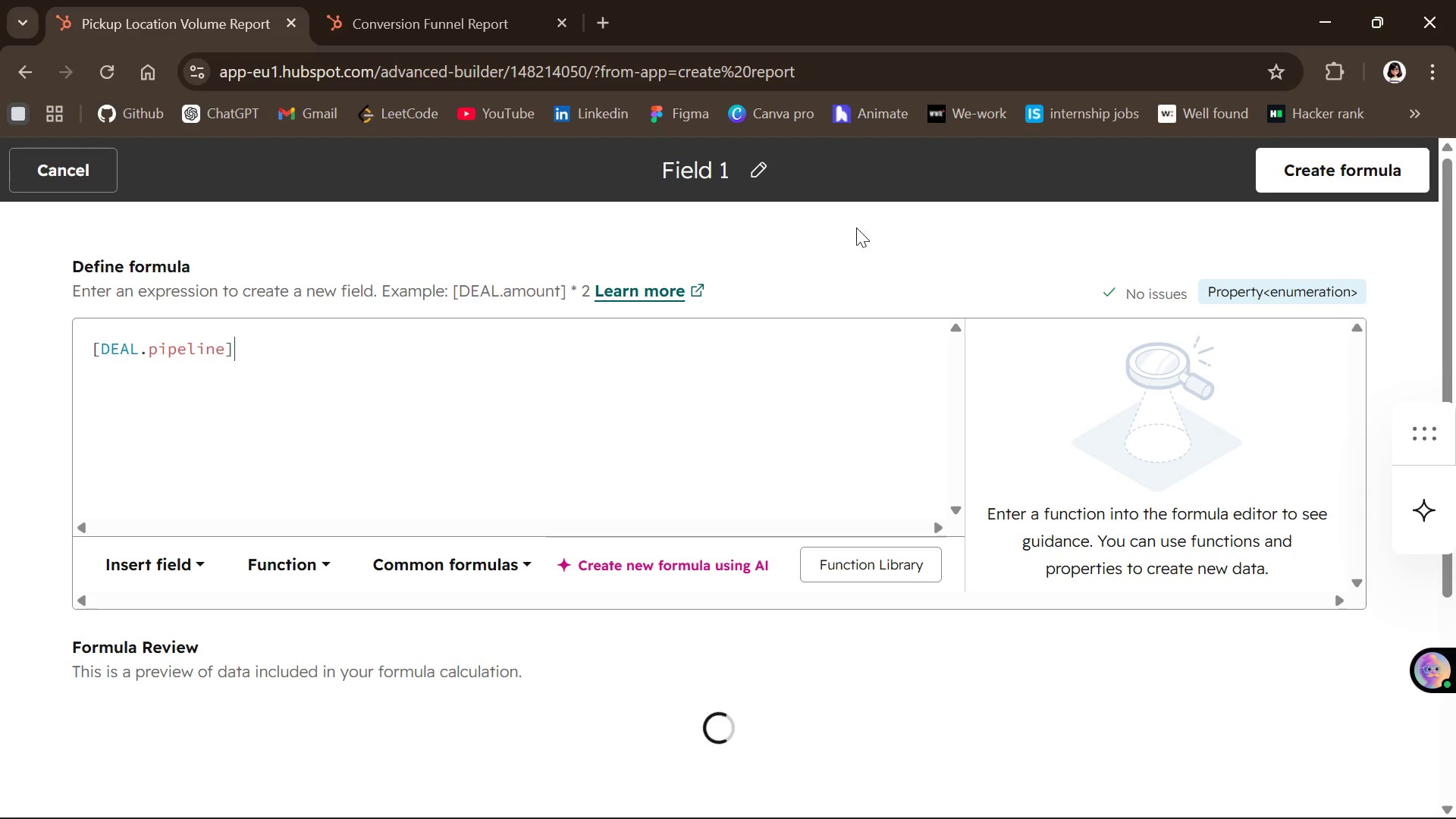 
left_click([1353, 173])
 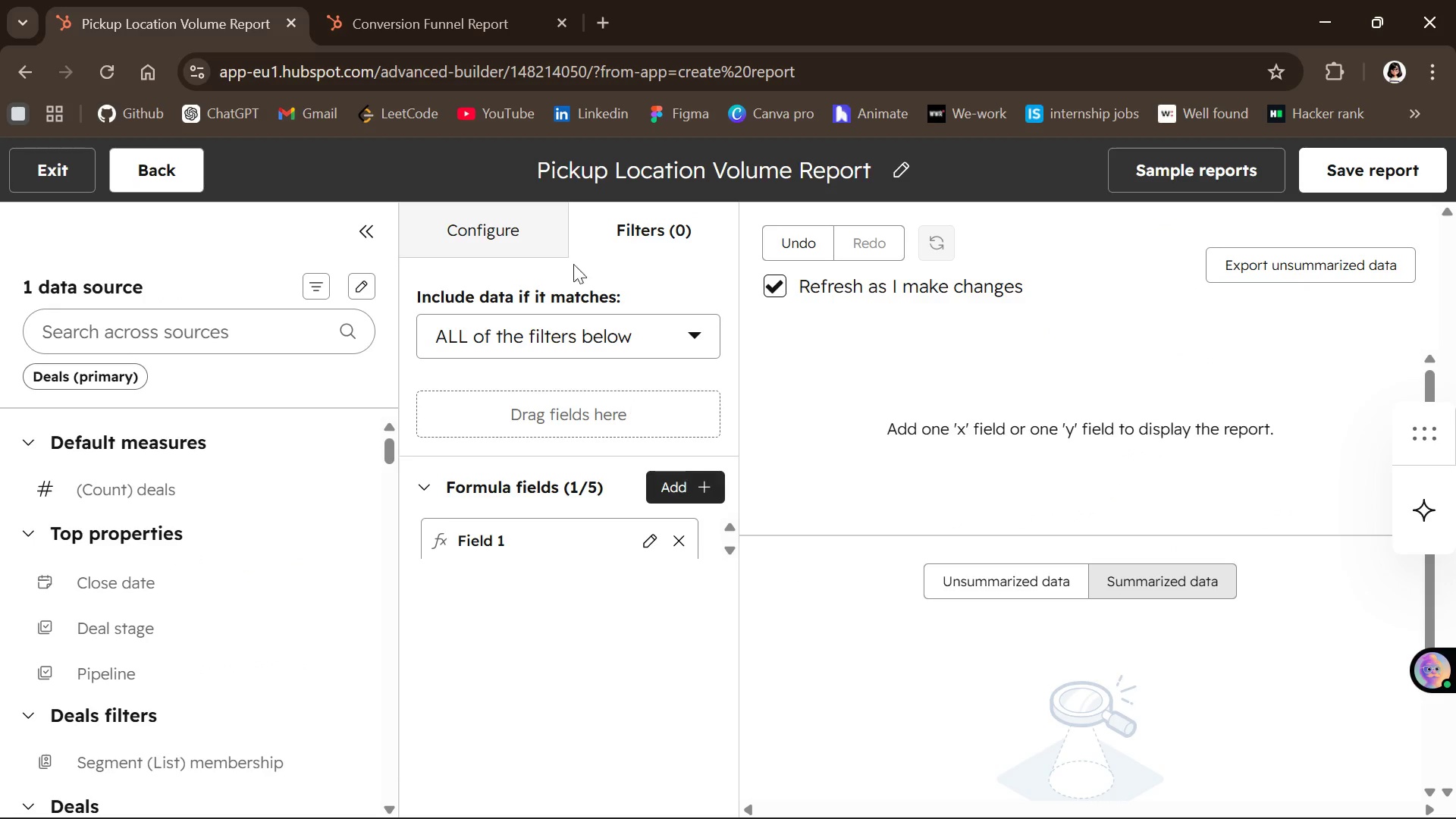 
left_click([524, 225])
 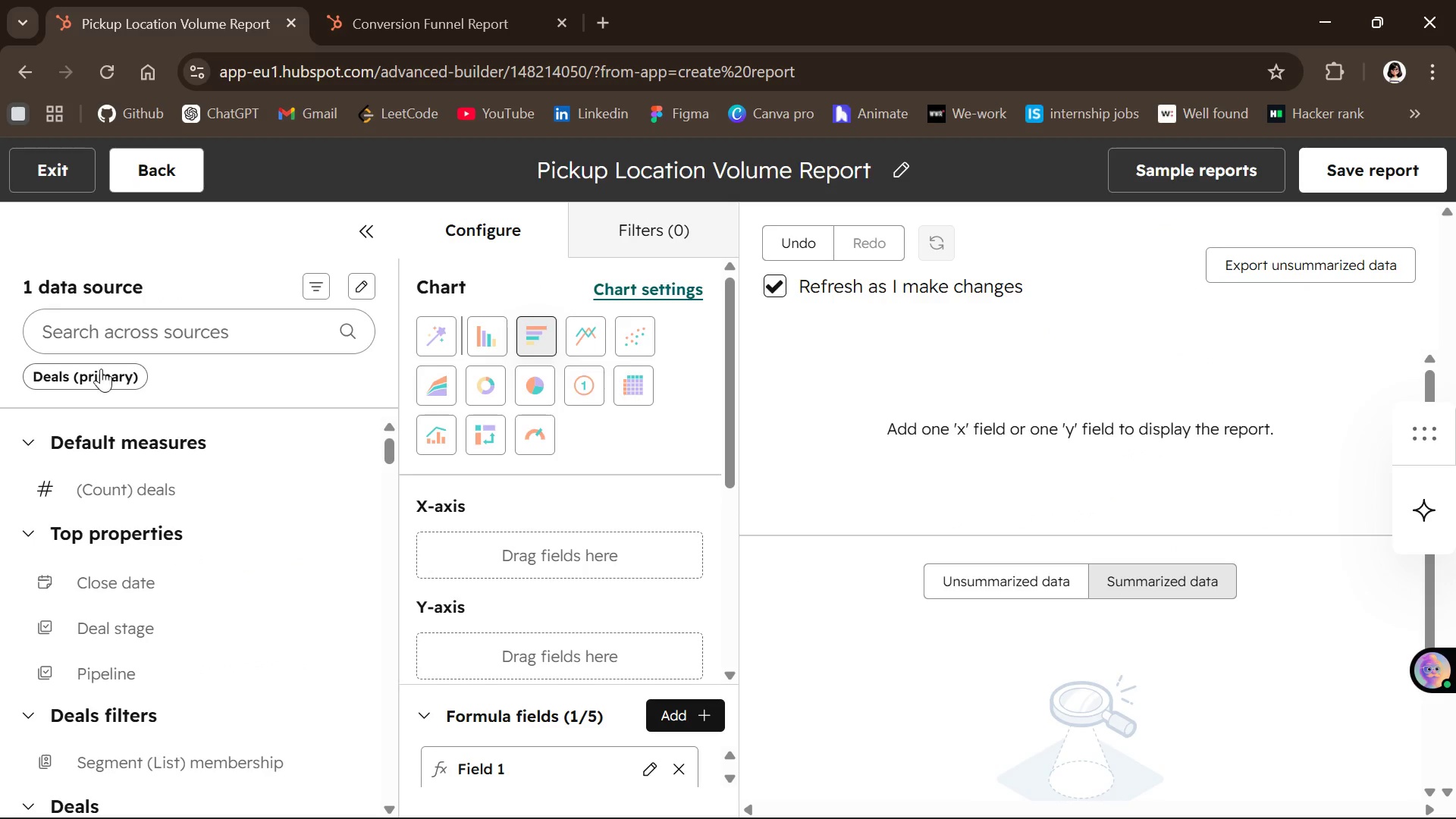 
wait(6.69)
 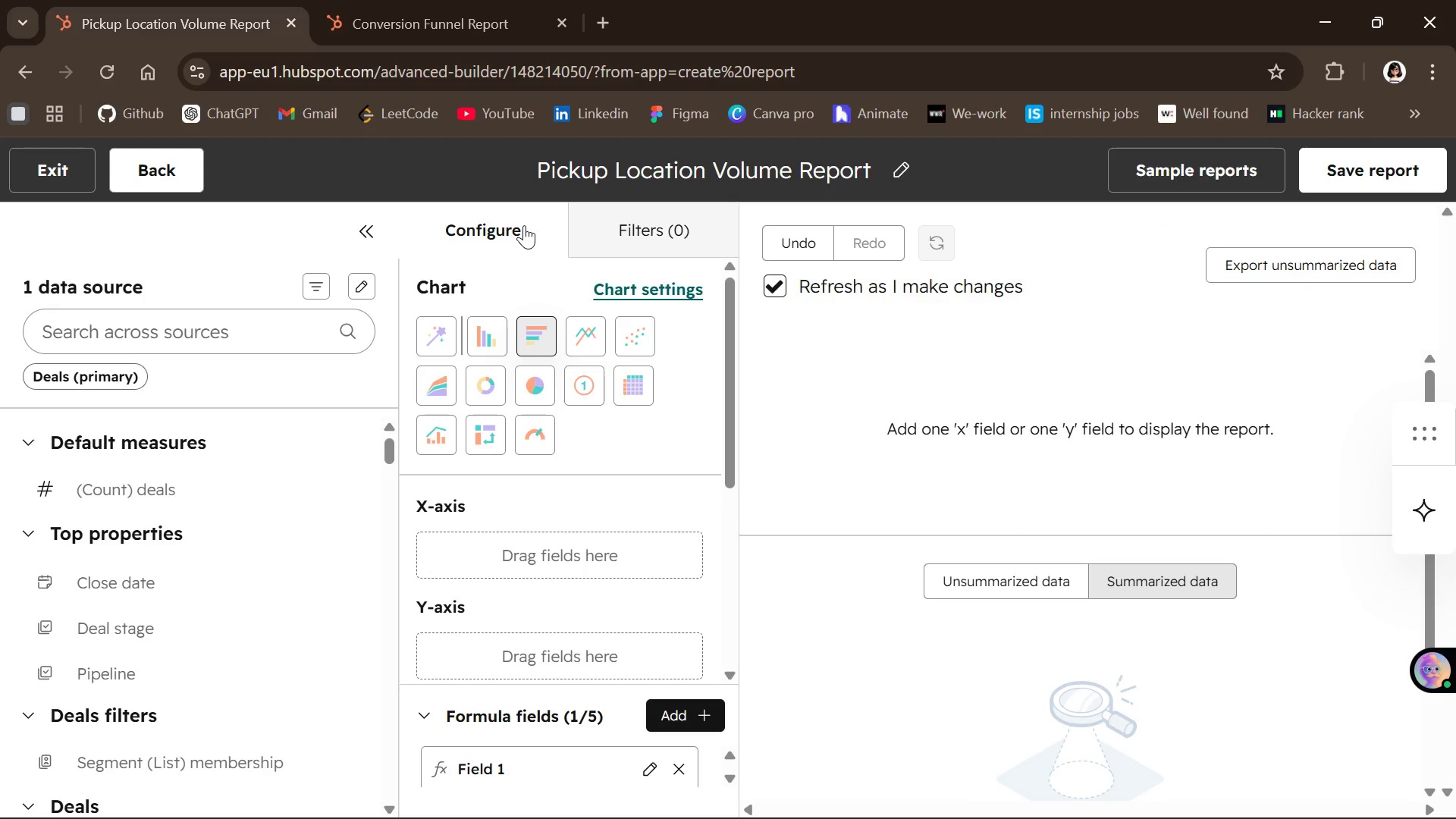 
left_click([174, 347])
 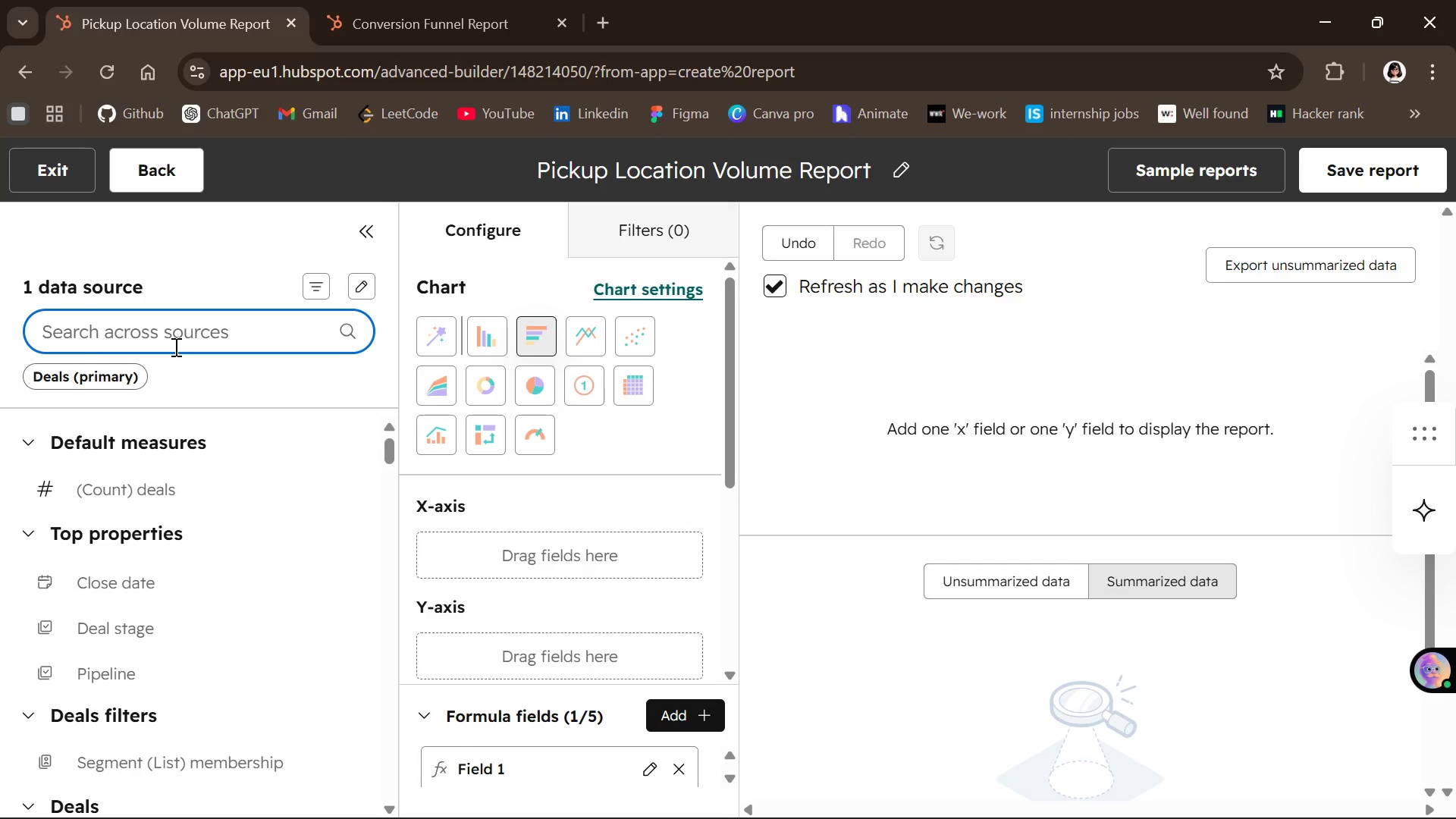 
type(pic)
 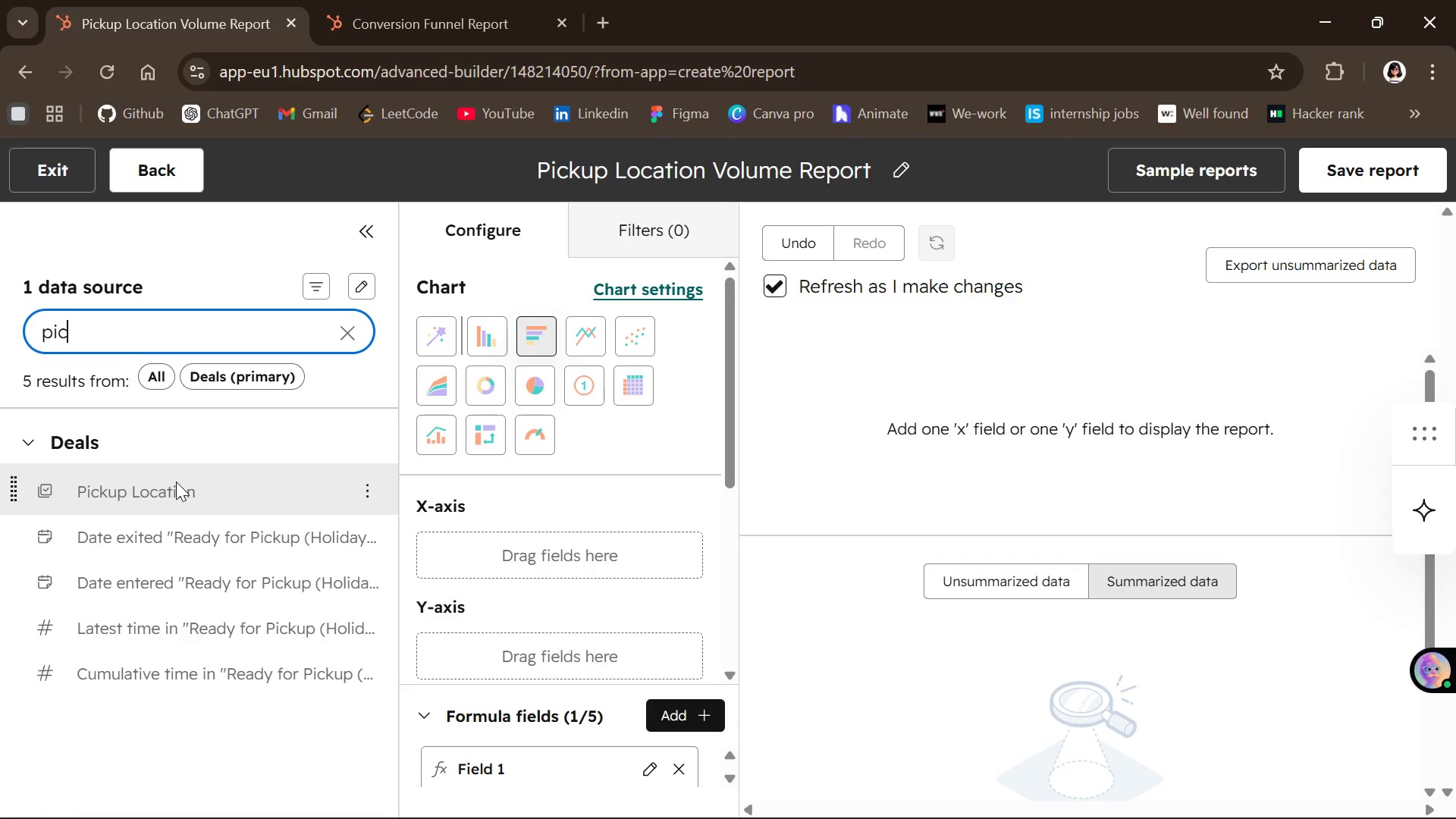 
left_click_drag(start_coordinate=[179, 488], to_coordinate=[444, 540])
 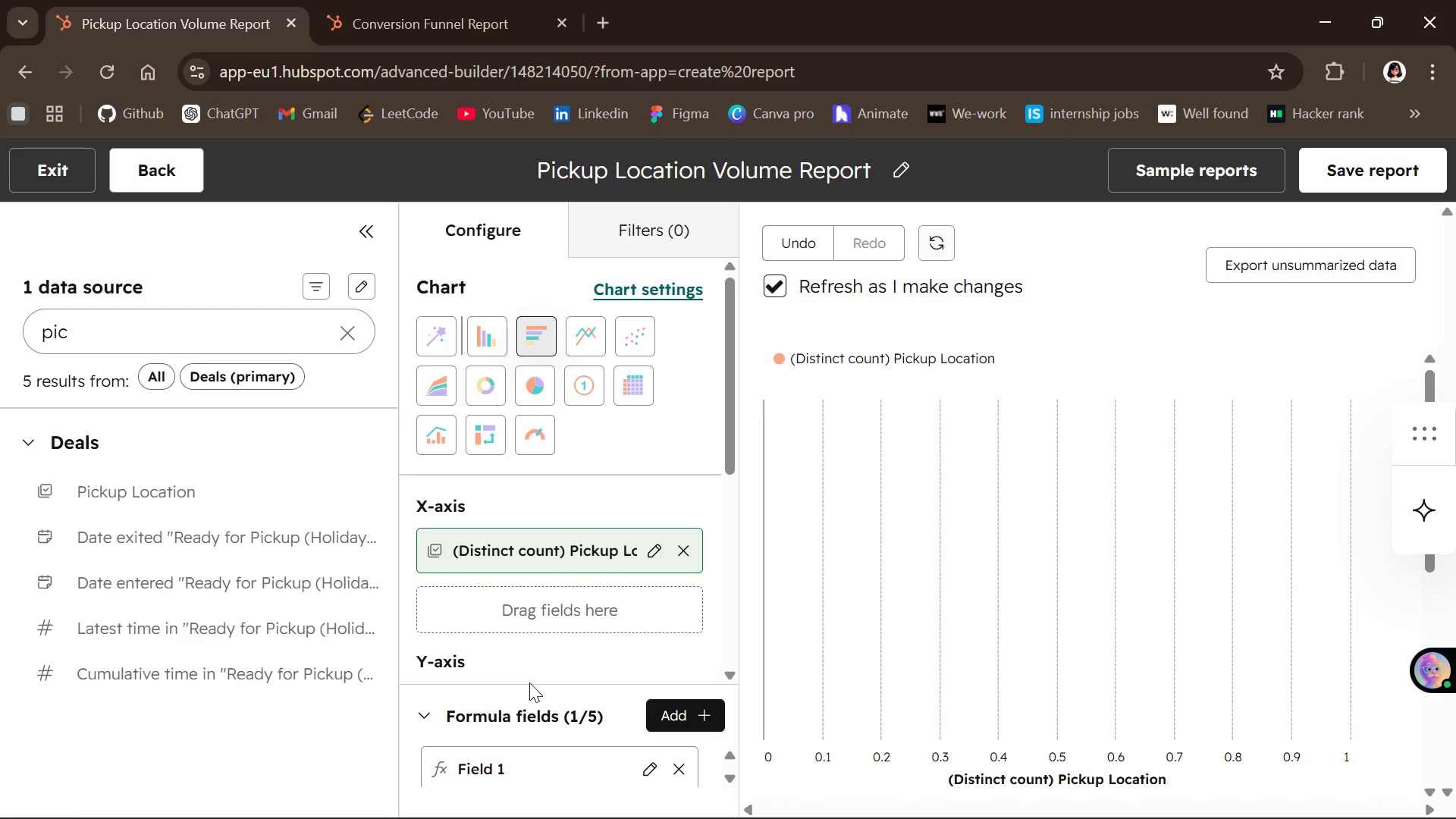 
wait(5.11)
 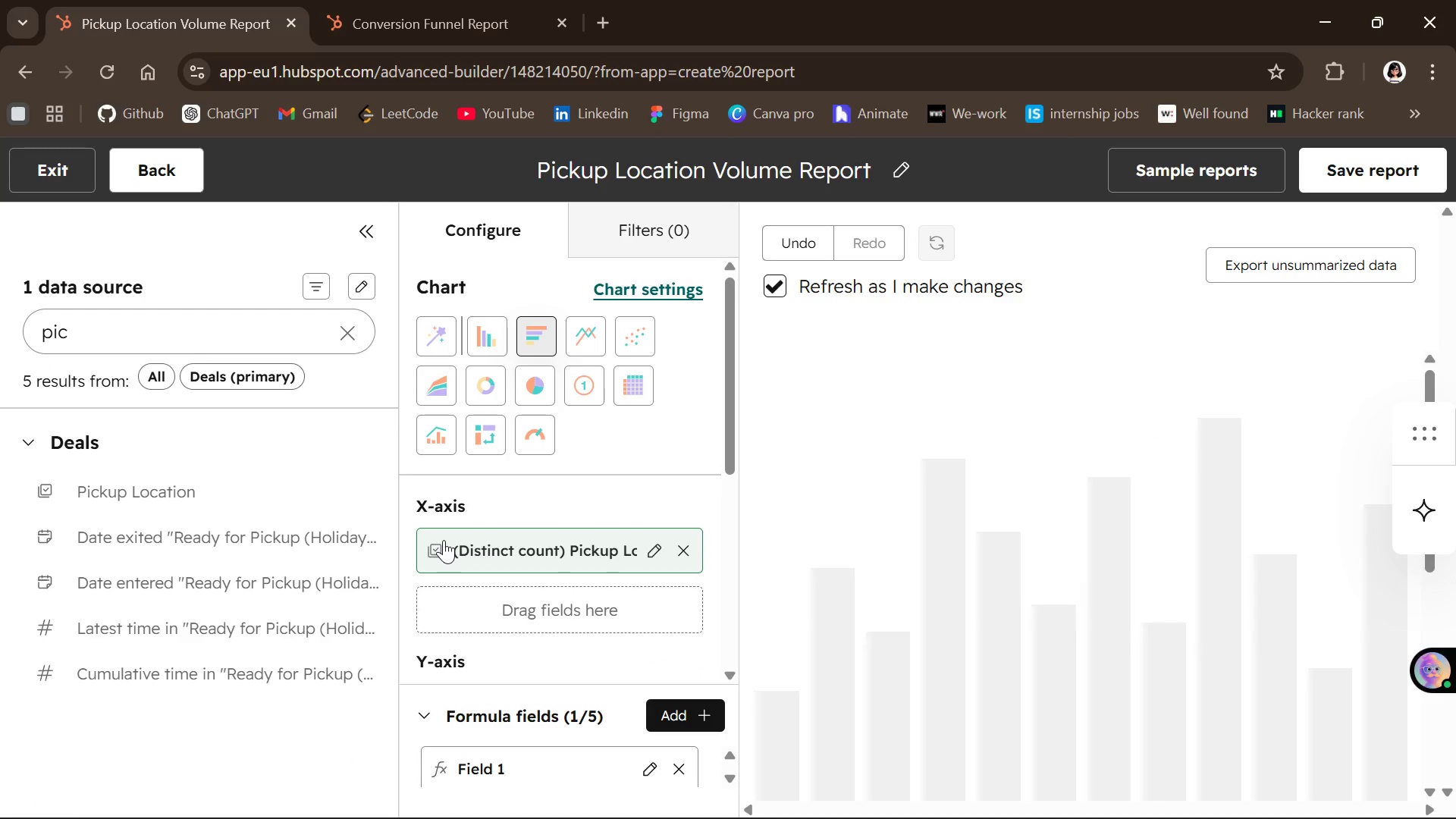 
left_click([535, 614])
 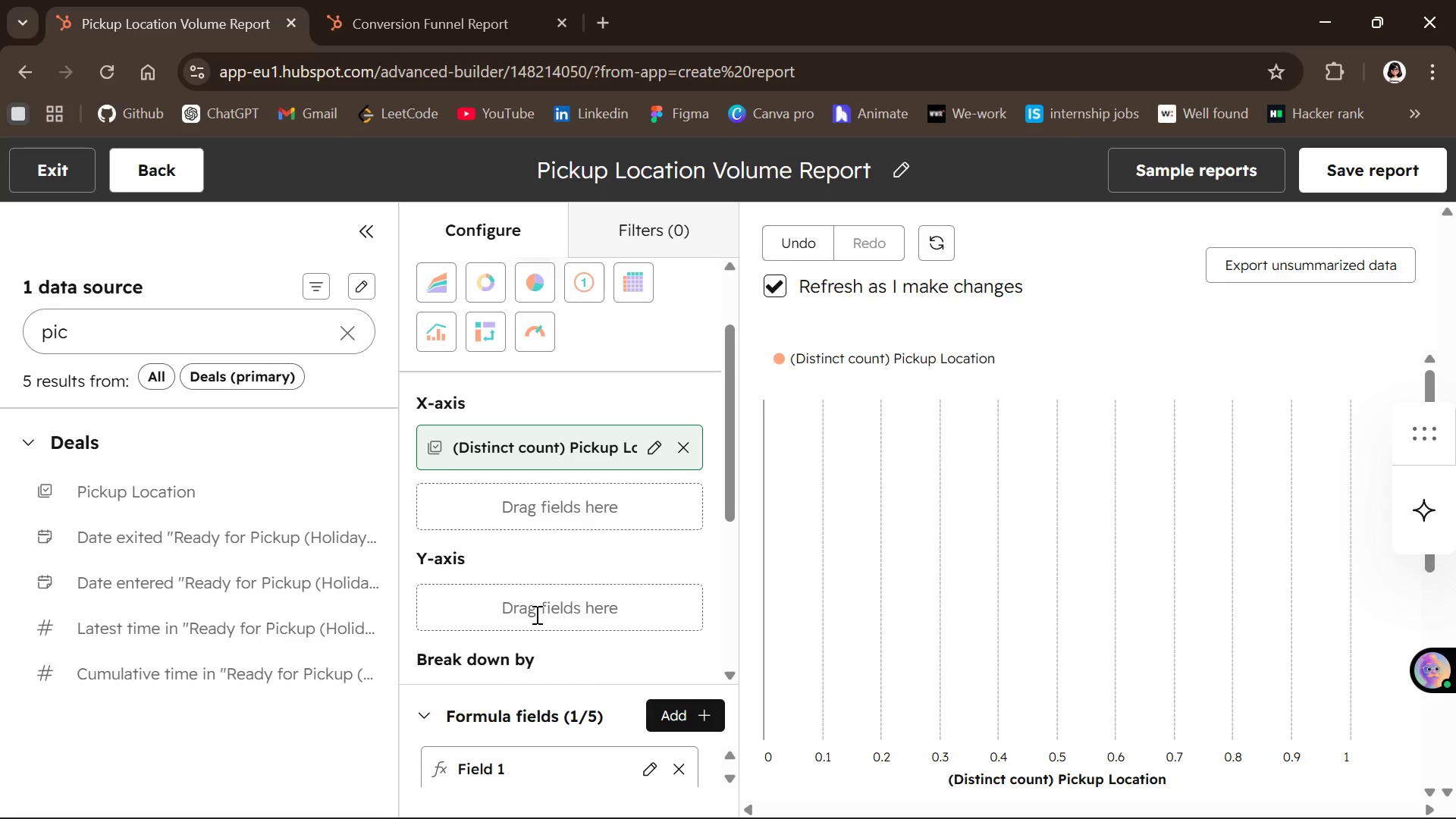 
double_click([535, 614])
 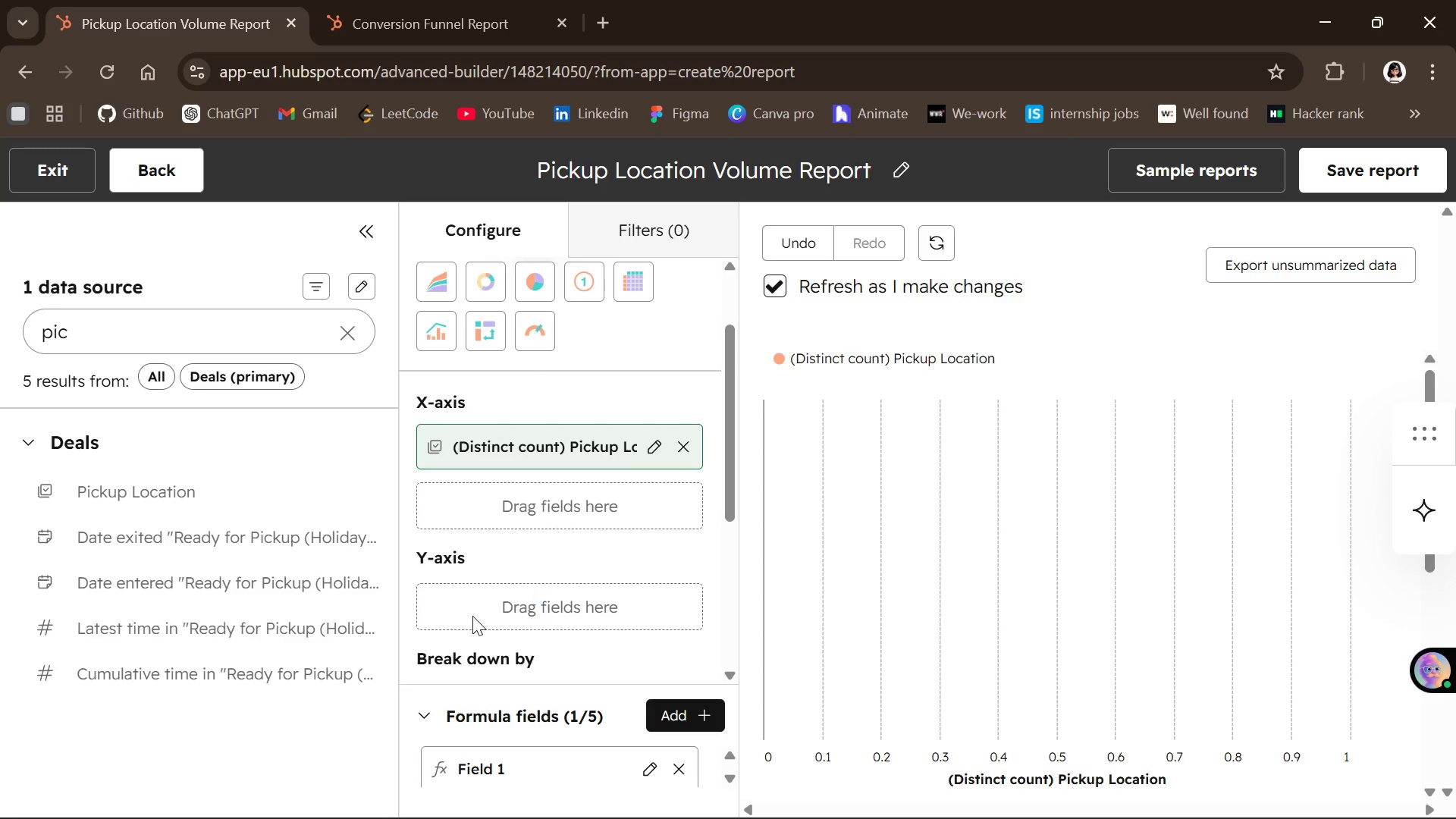 
left_click([472, 616])
 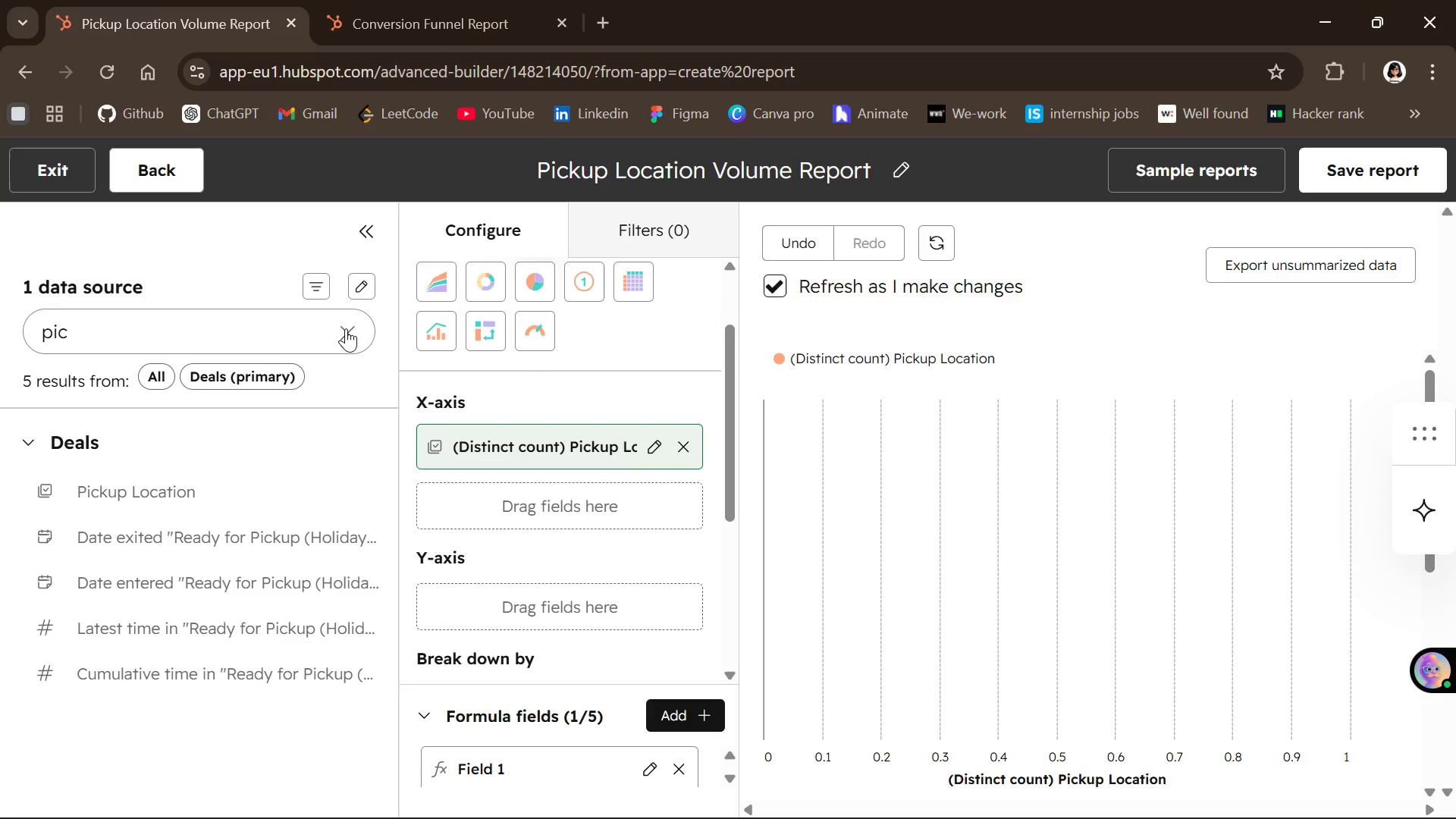 
left_click([346, 328])
 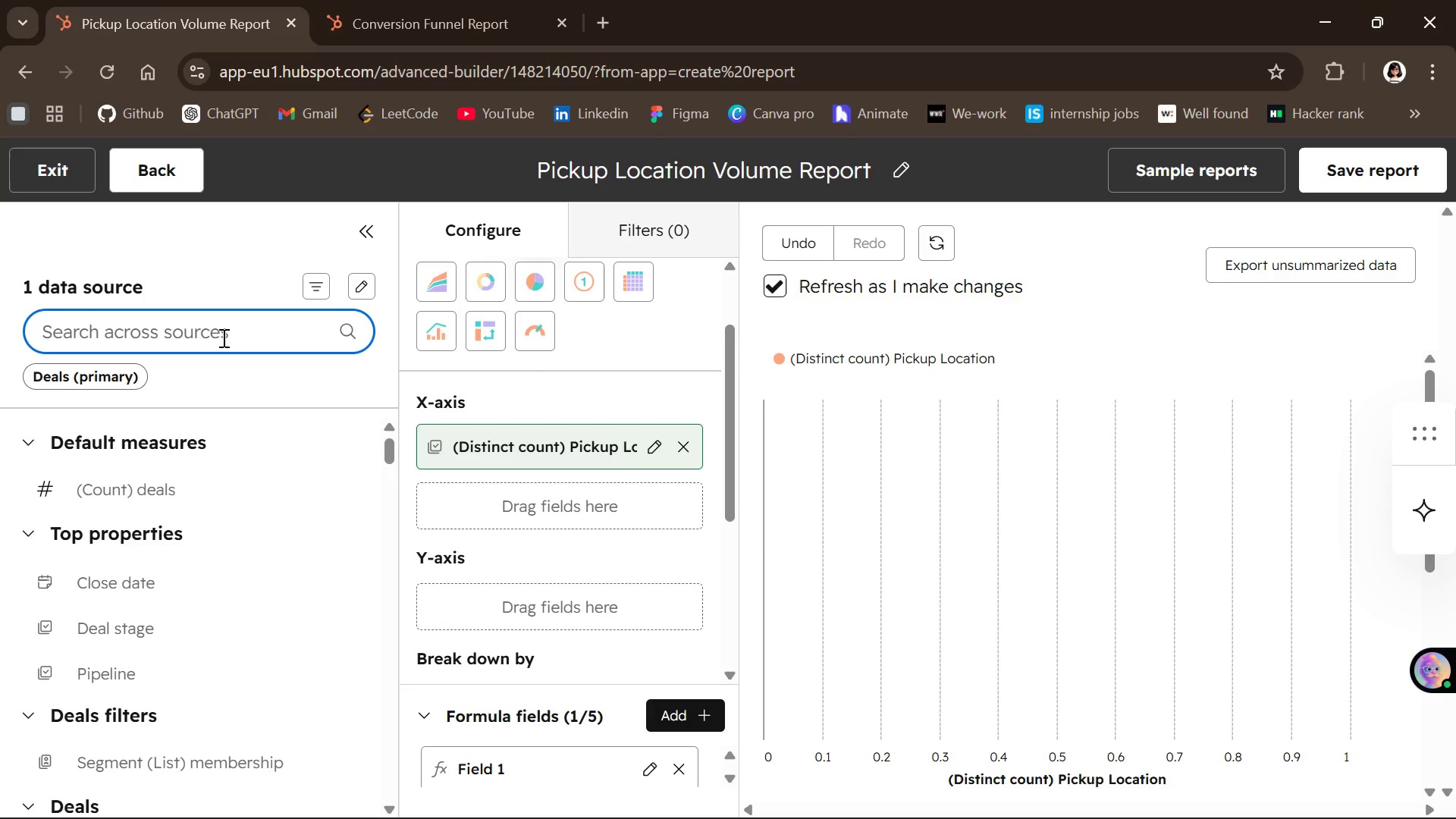 
left_click([222, 337])
 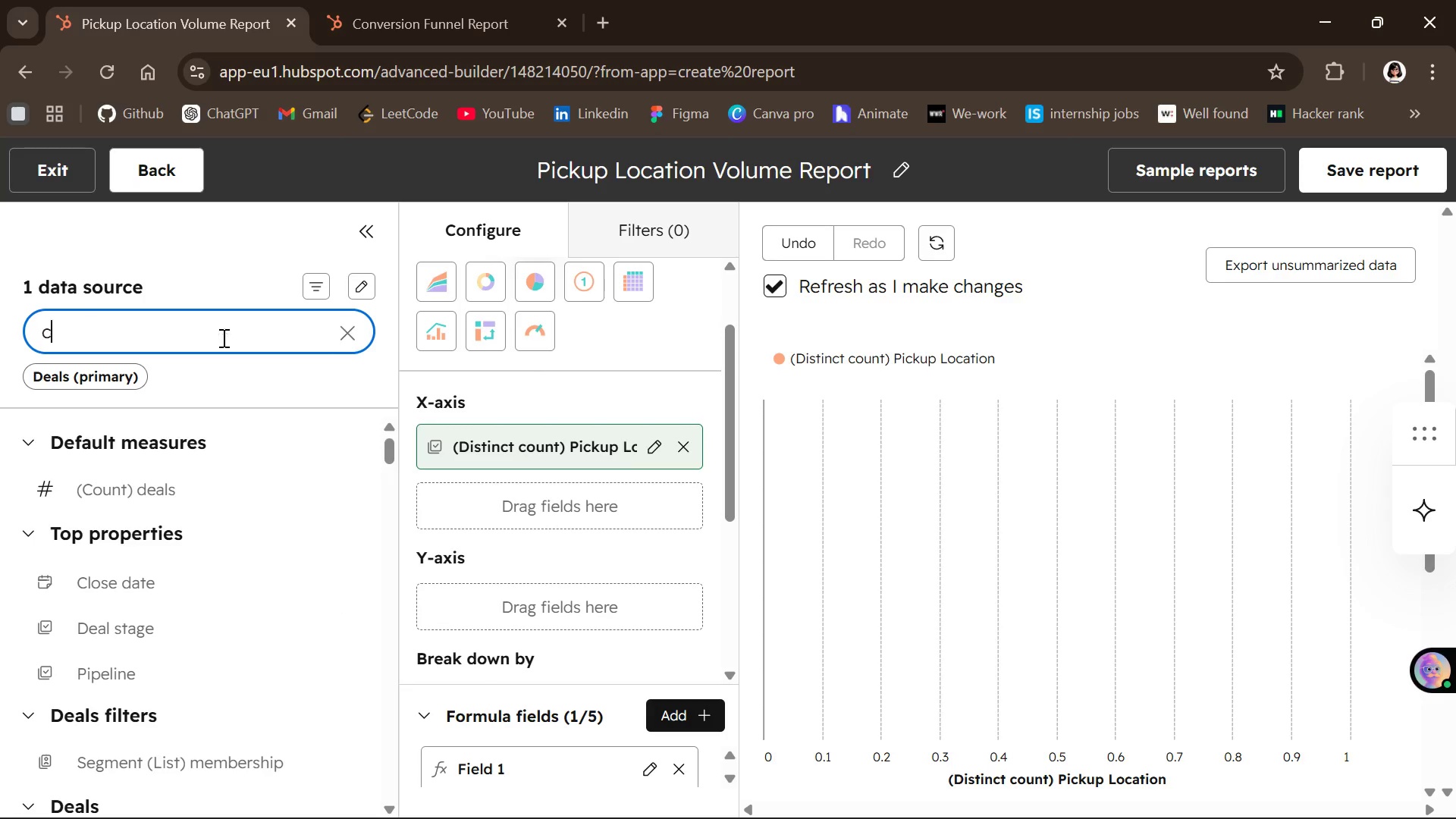 
type(coun)
 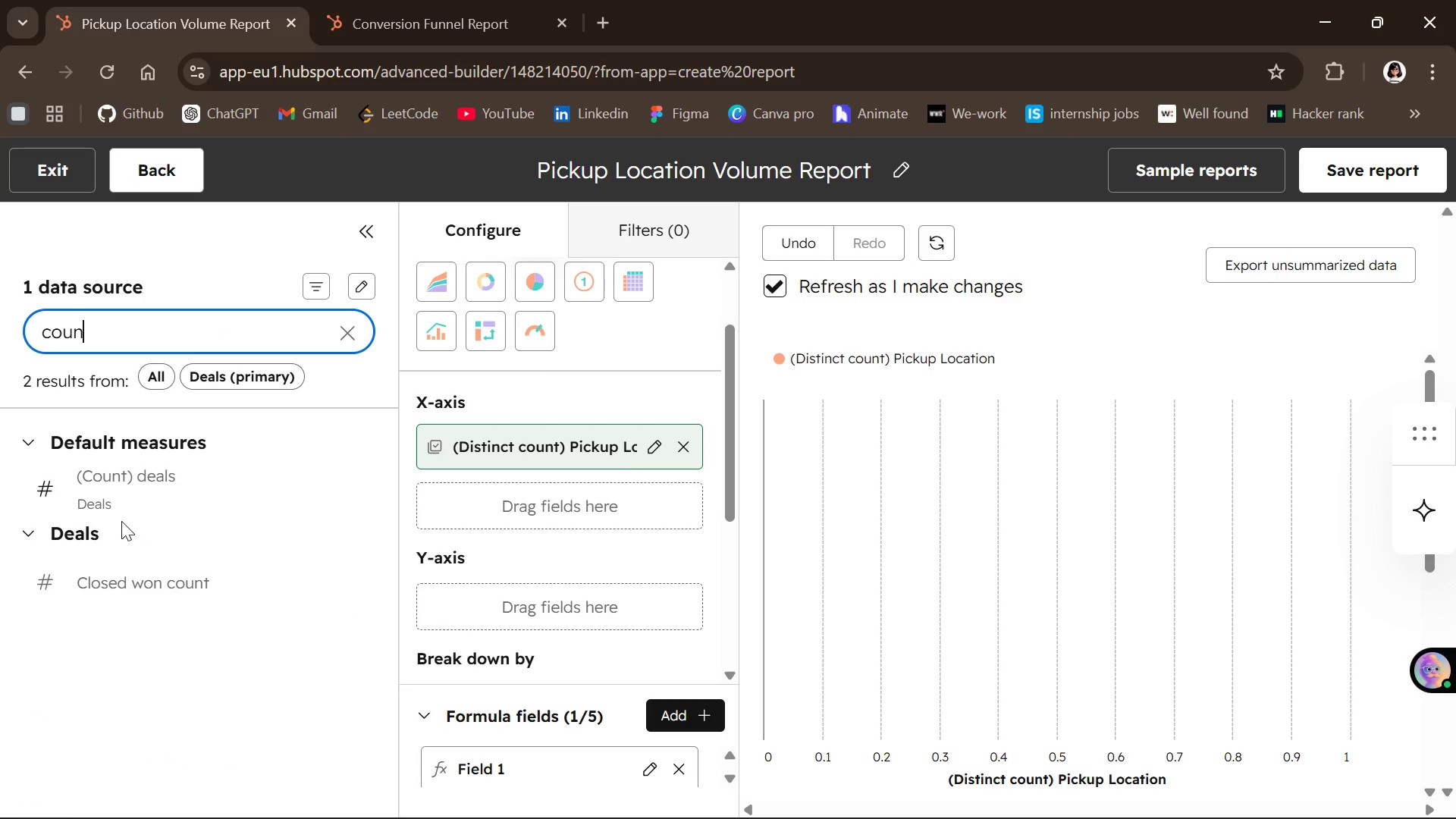 
left_click_drag(start_coordinate=[120, 488], to_coordinate=[441, 601])
 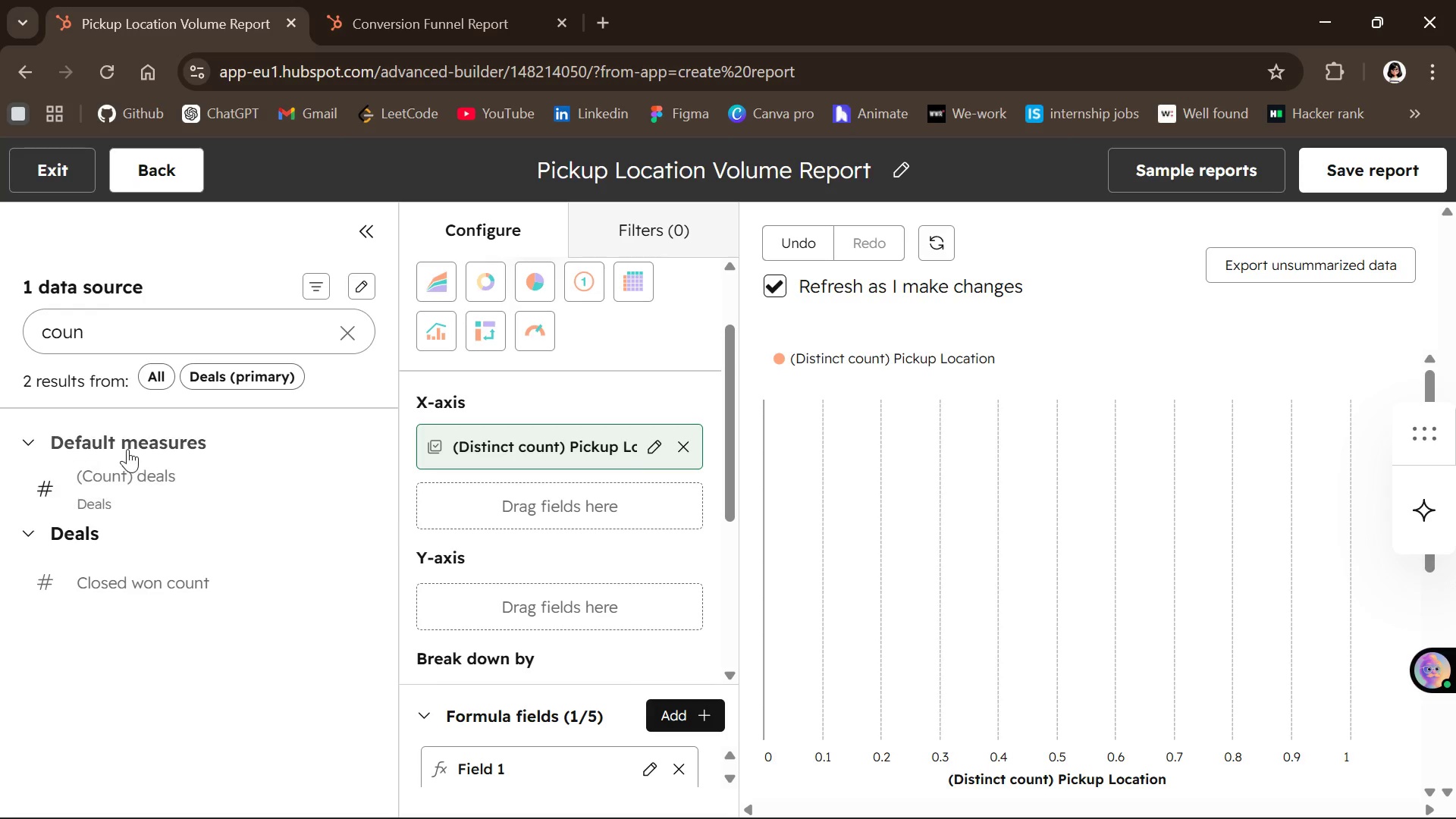 
left_click_drag(start_coordinate=[115, 476], to_coordinate=[412, 587])
 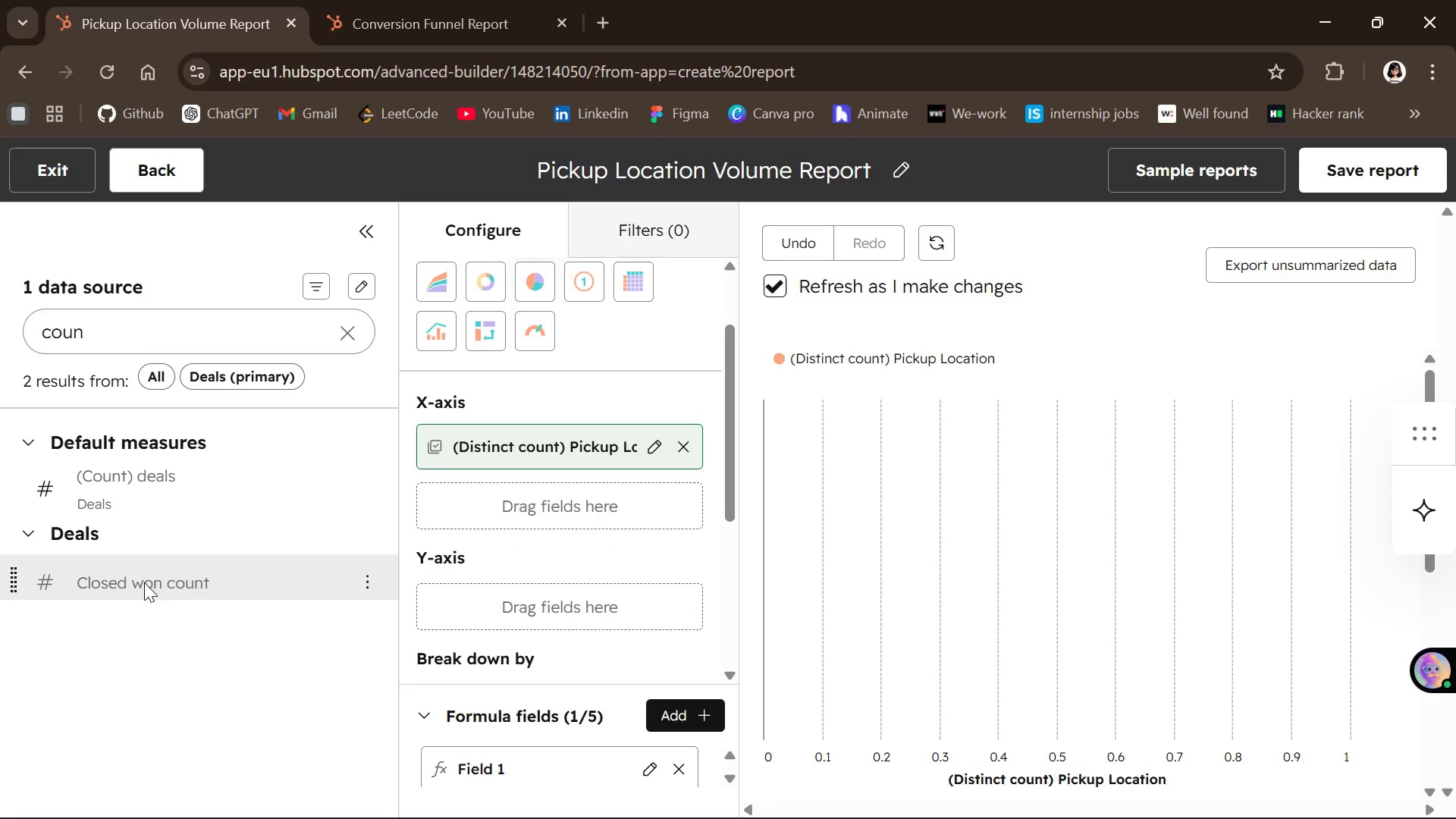 
left_click_drag(start_coordinate=[177, 585], to_coordinate=[433, 602])
 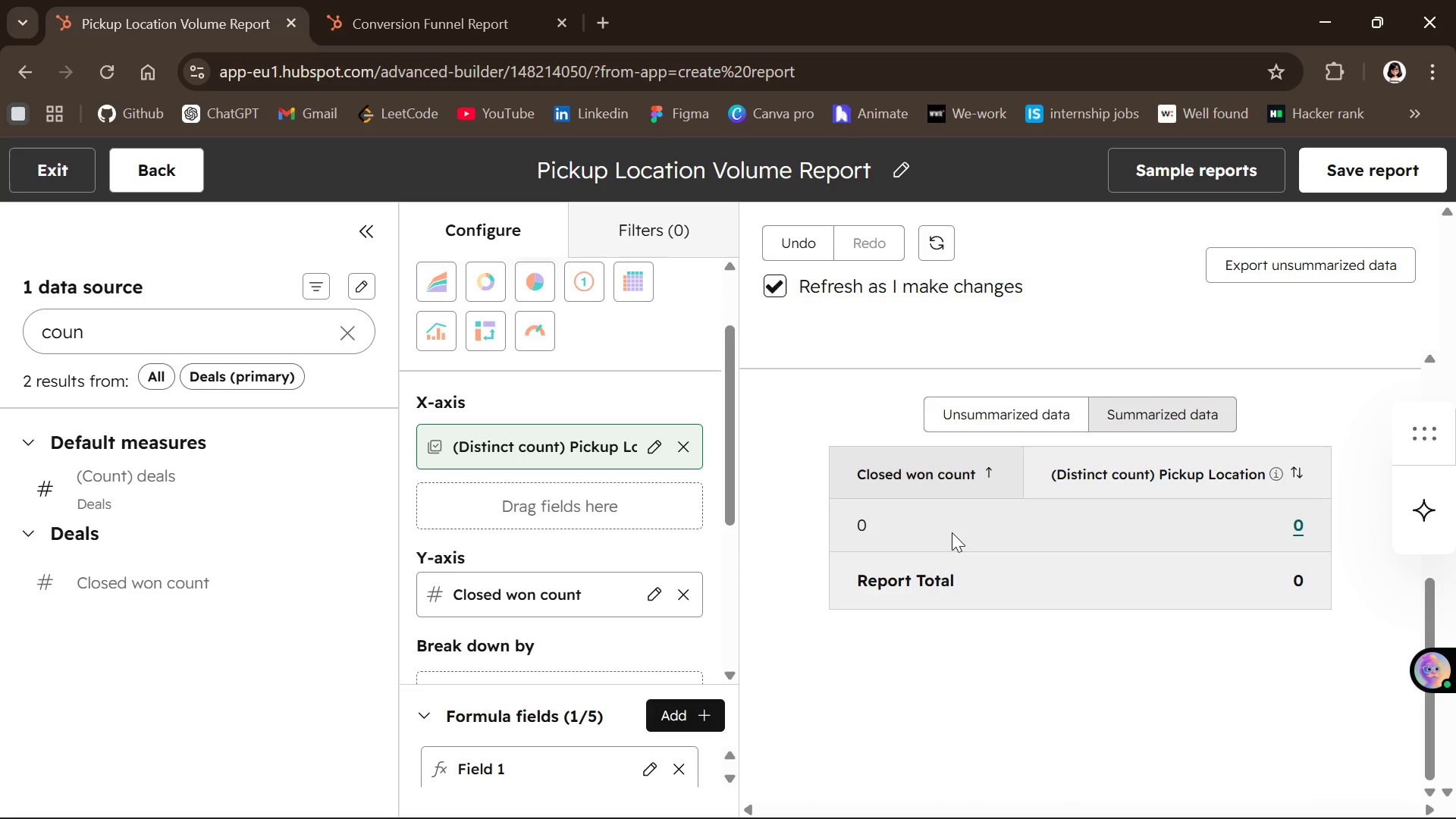 
wait(5.7)
 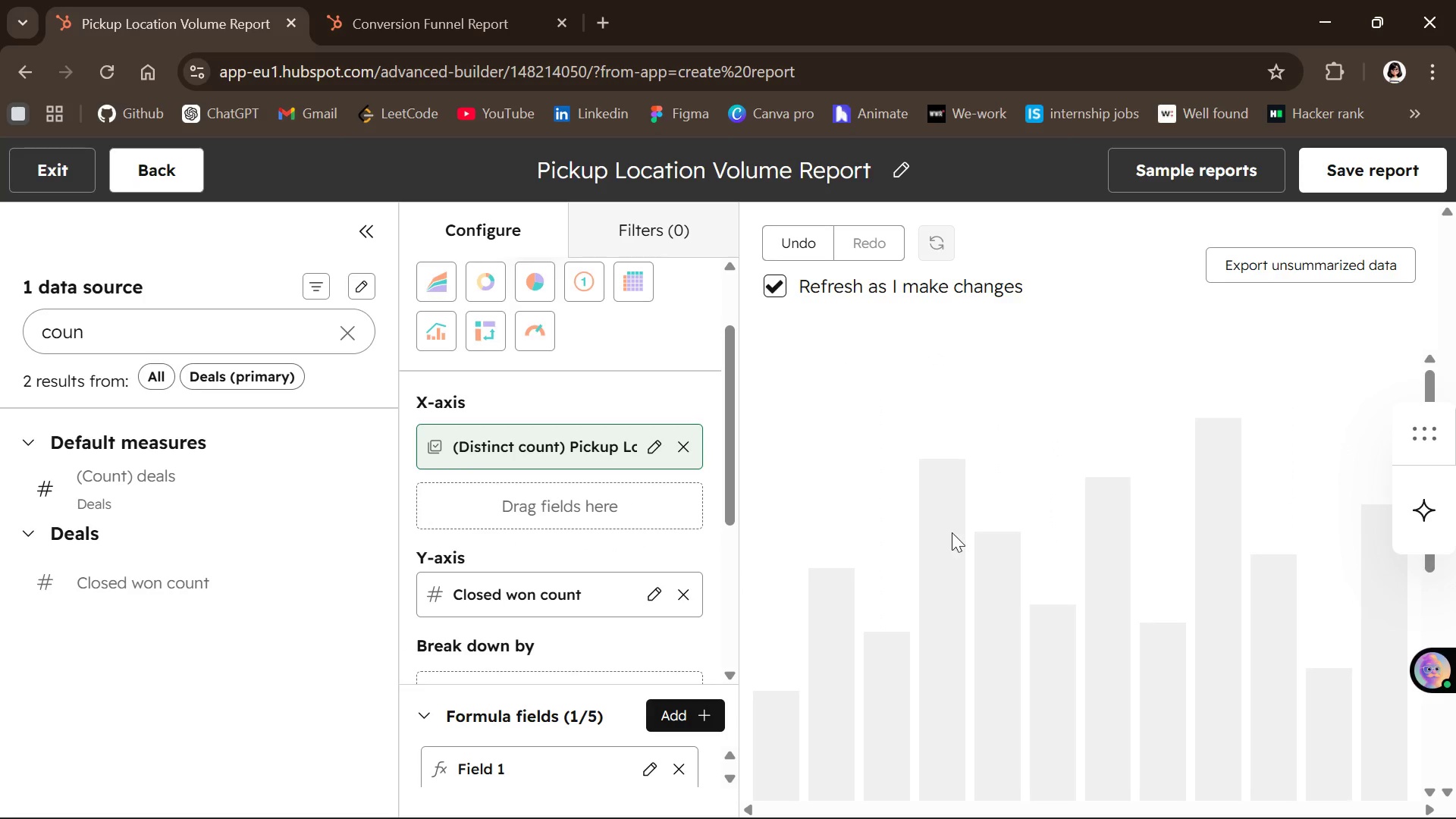 
left_click([1363, 158])
 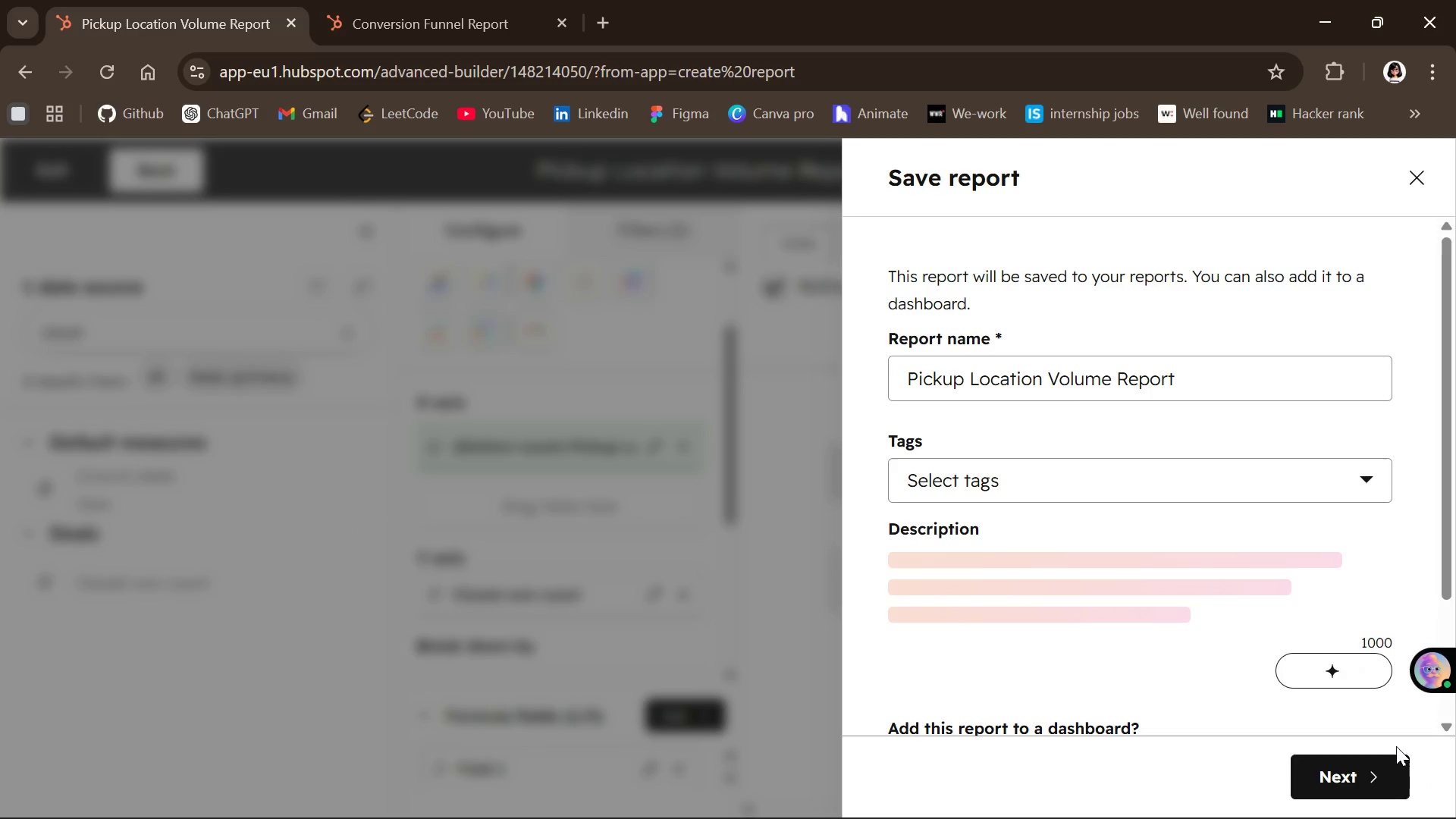 
left_click([1365, 764])
 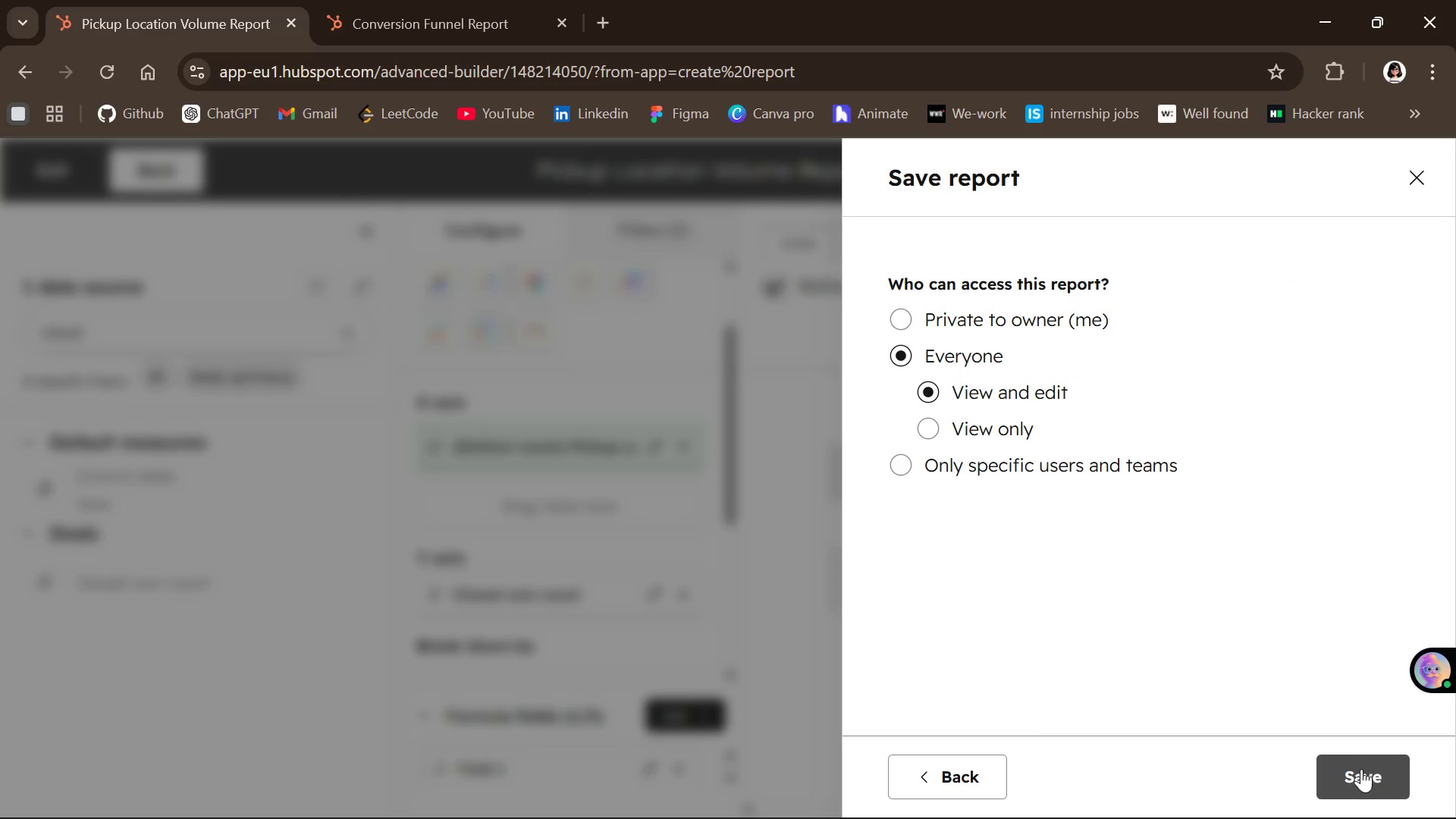 